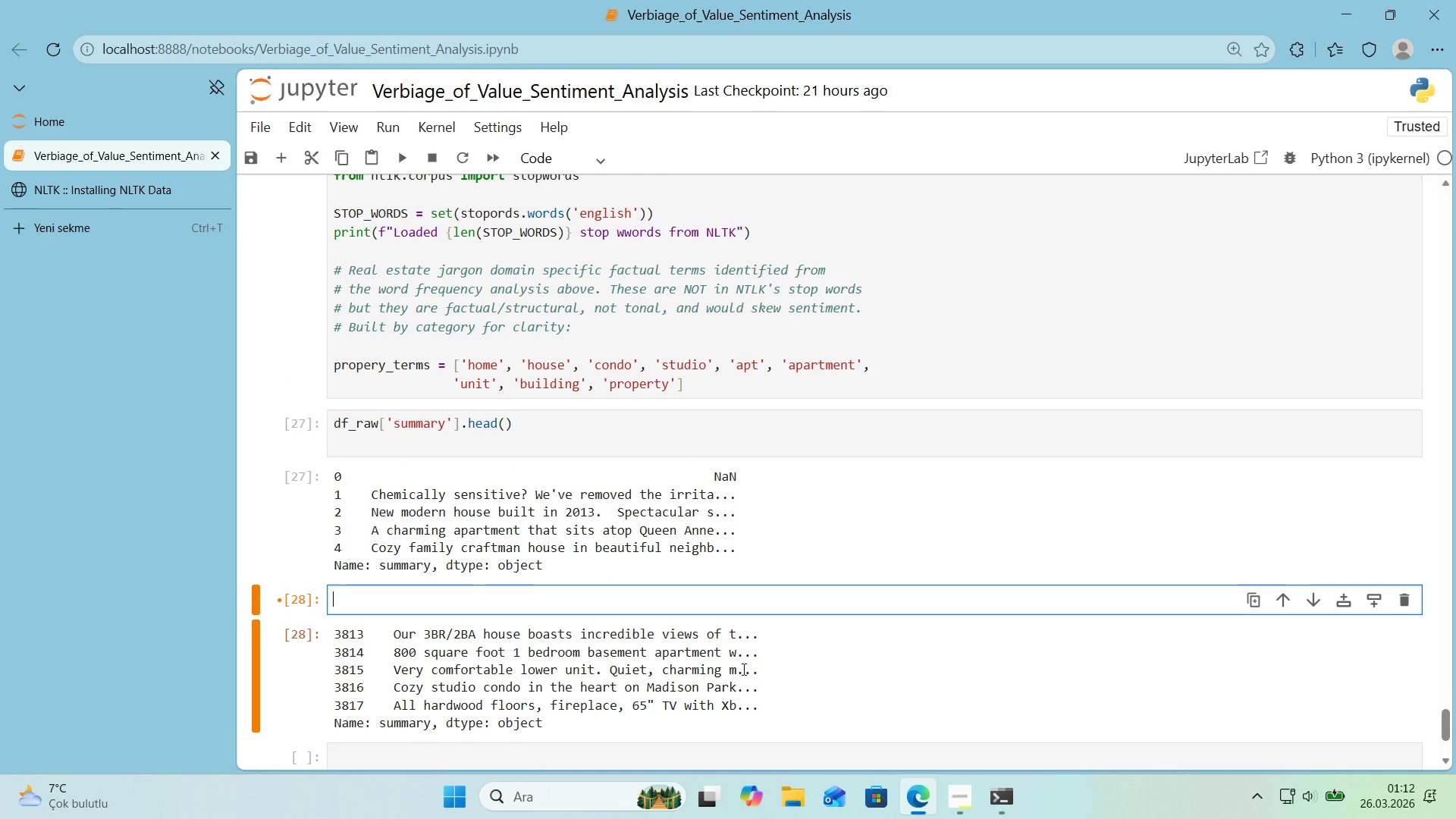 
left_click([949, 666])
 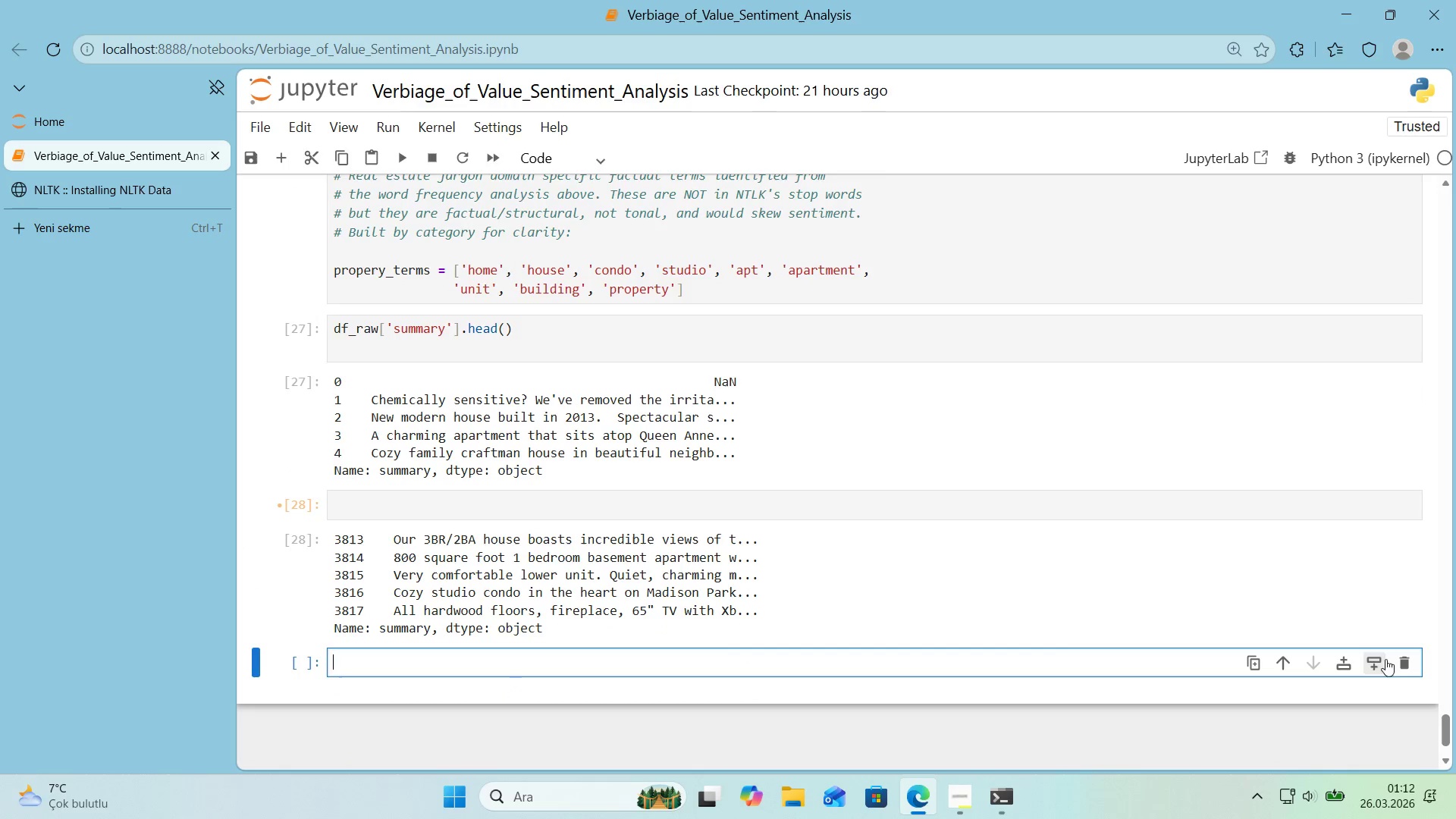 
scroll: coordinate [780, 666], scroll_direction: down, amount: 1.0
 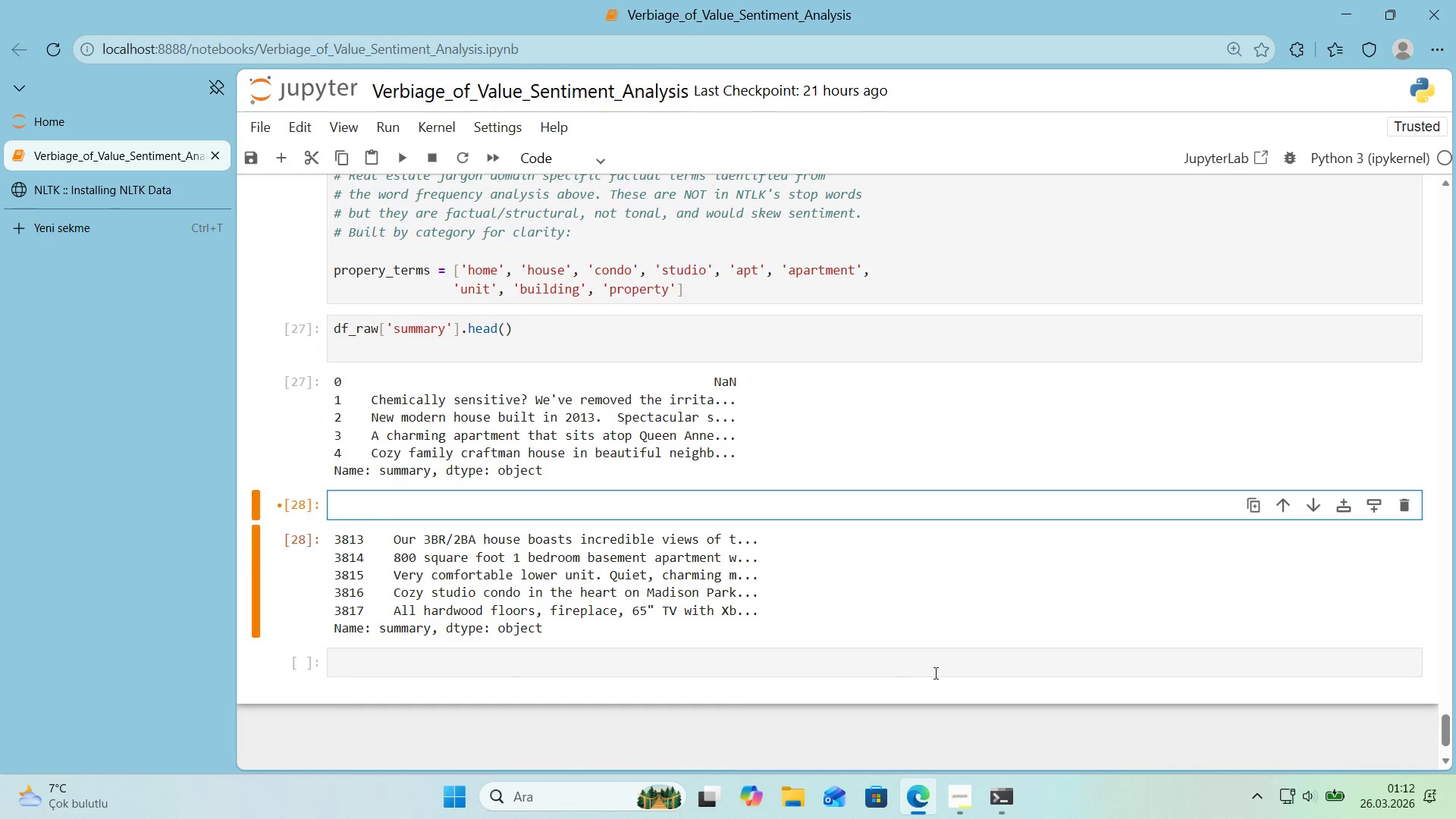 
left_click([1398, 661])
 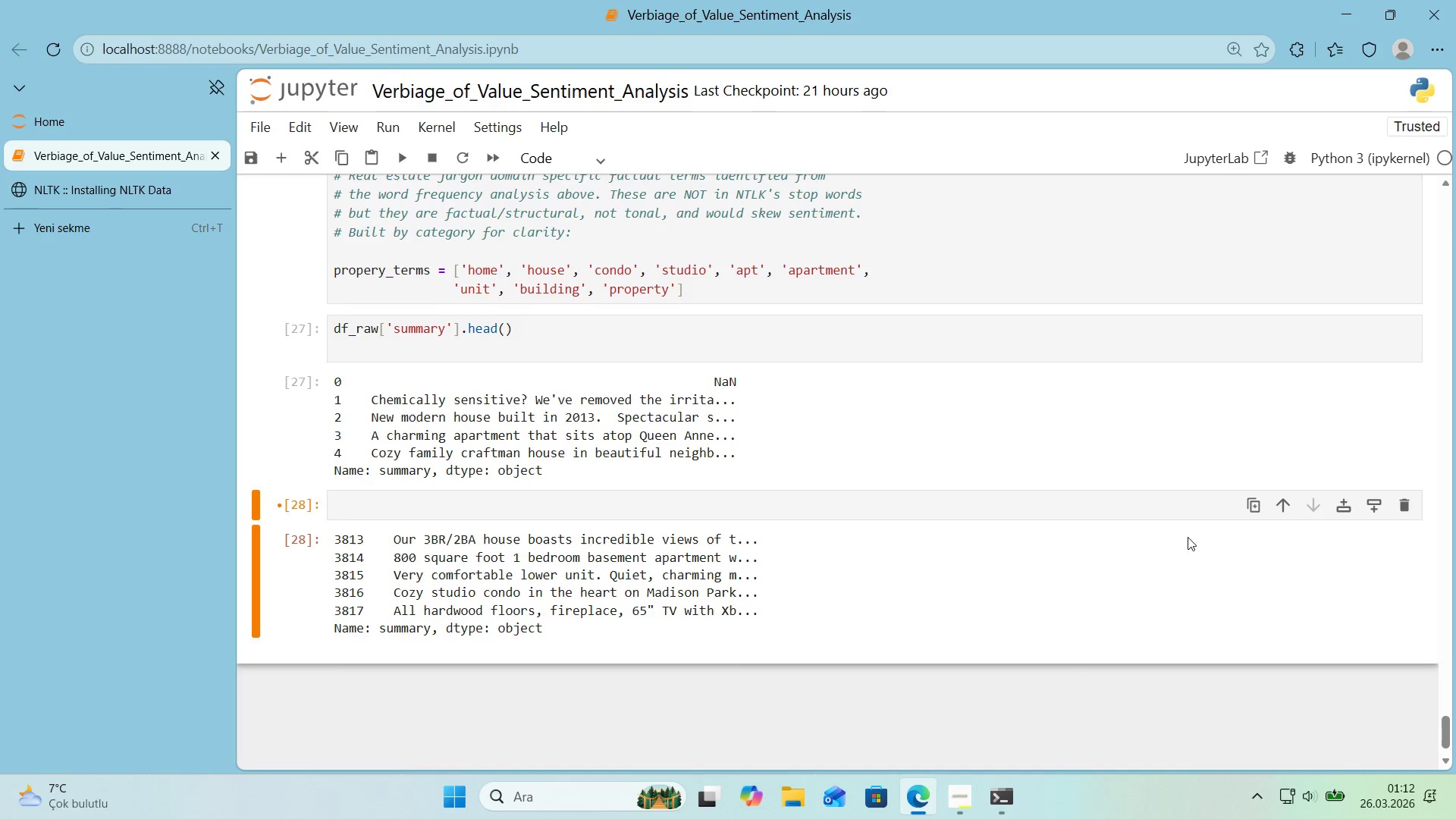 
left_click([1150, 504])
 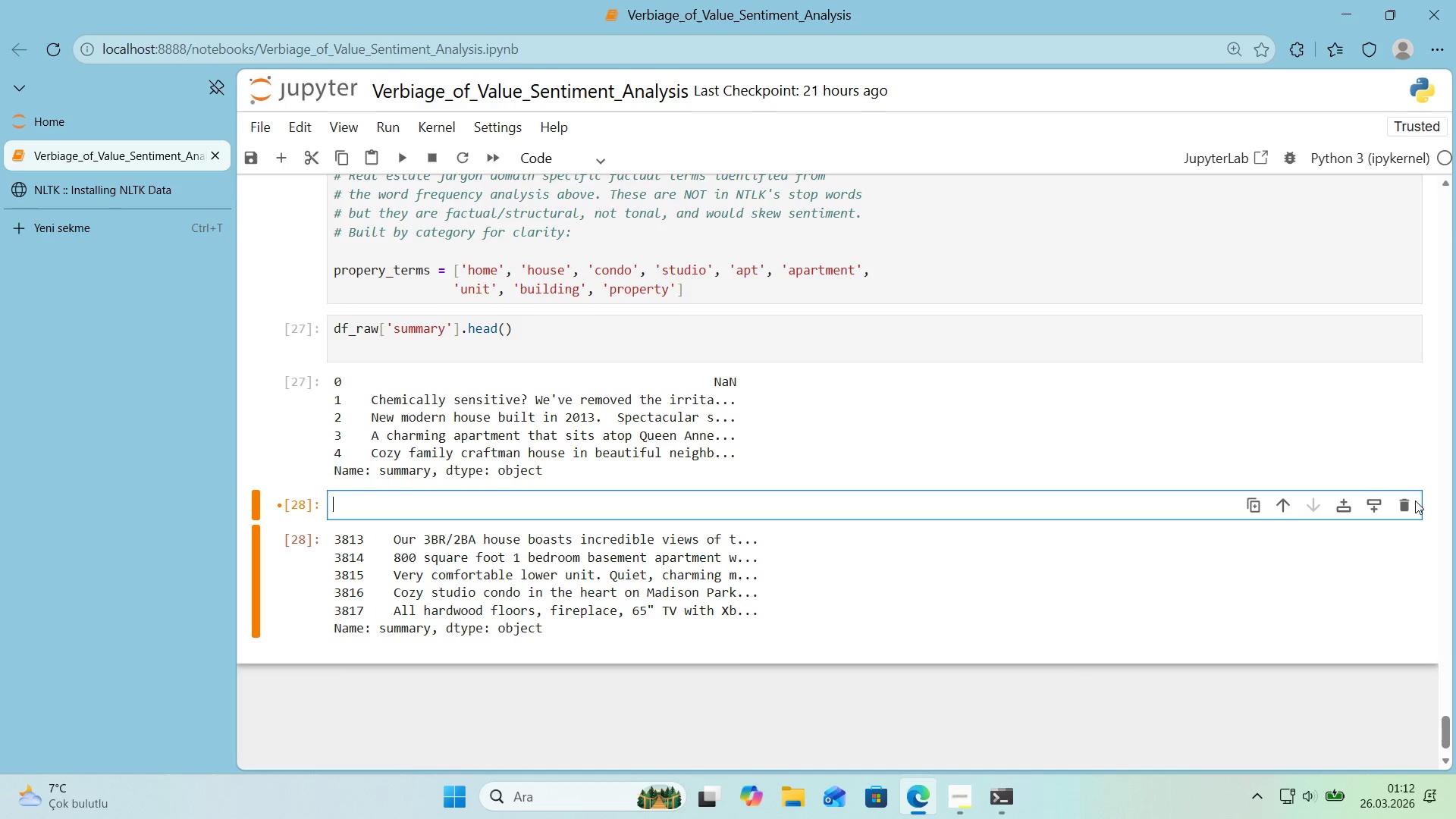 
left_click([1408, 502])
 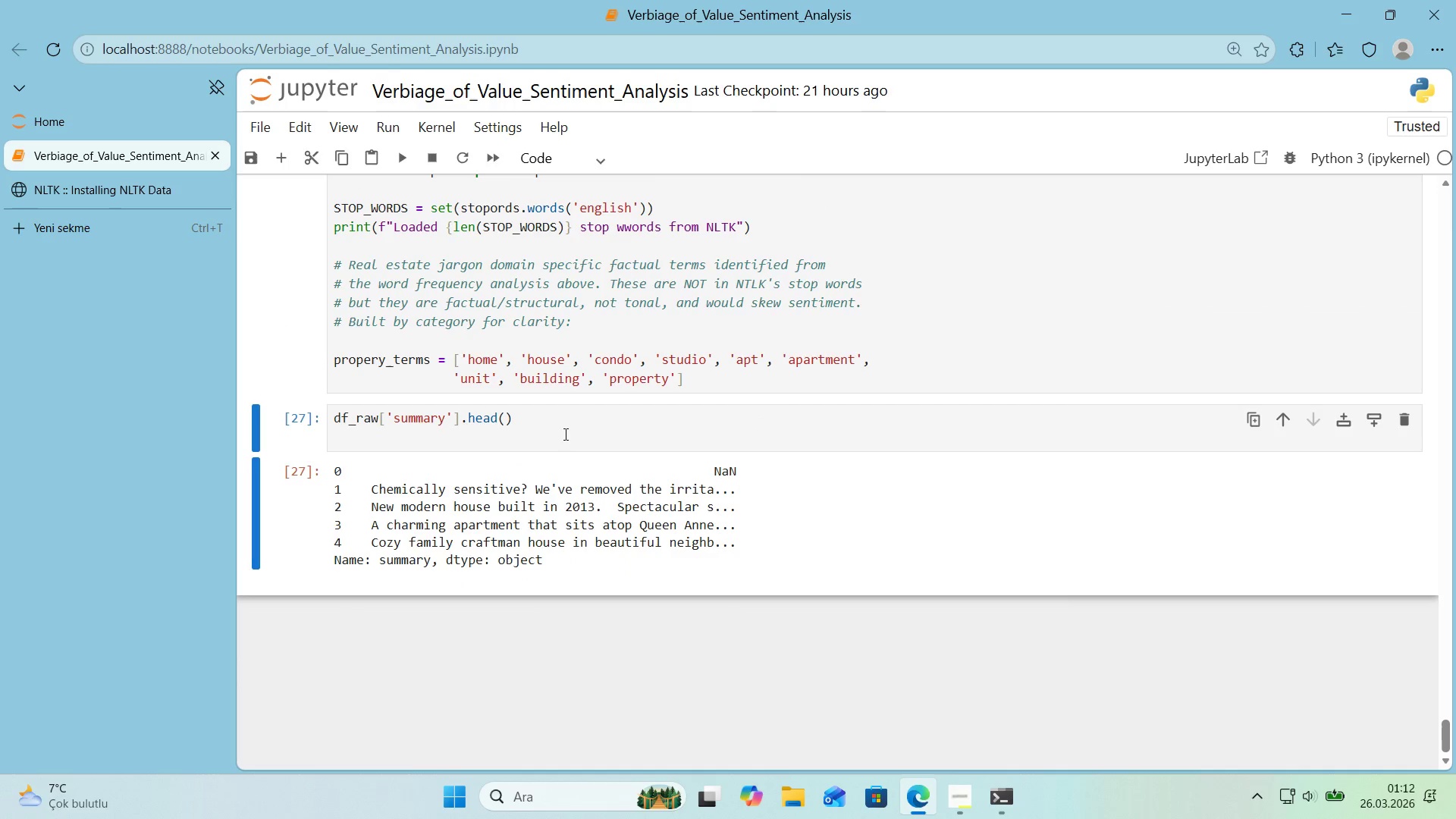 
left_click([559, 437])
 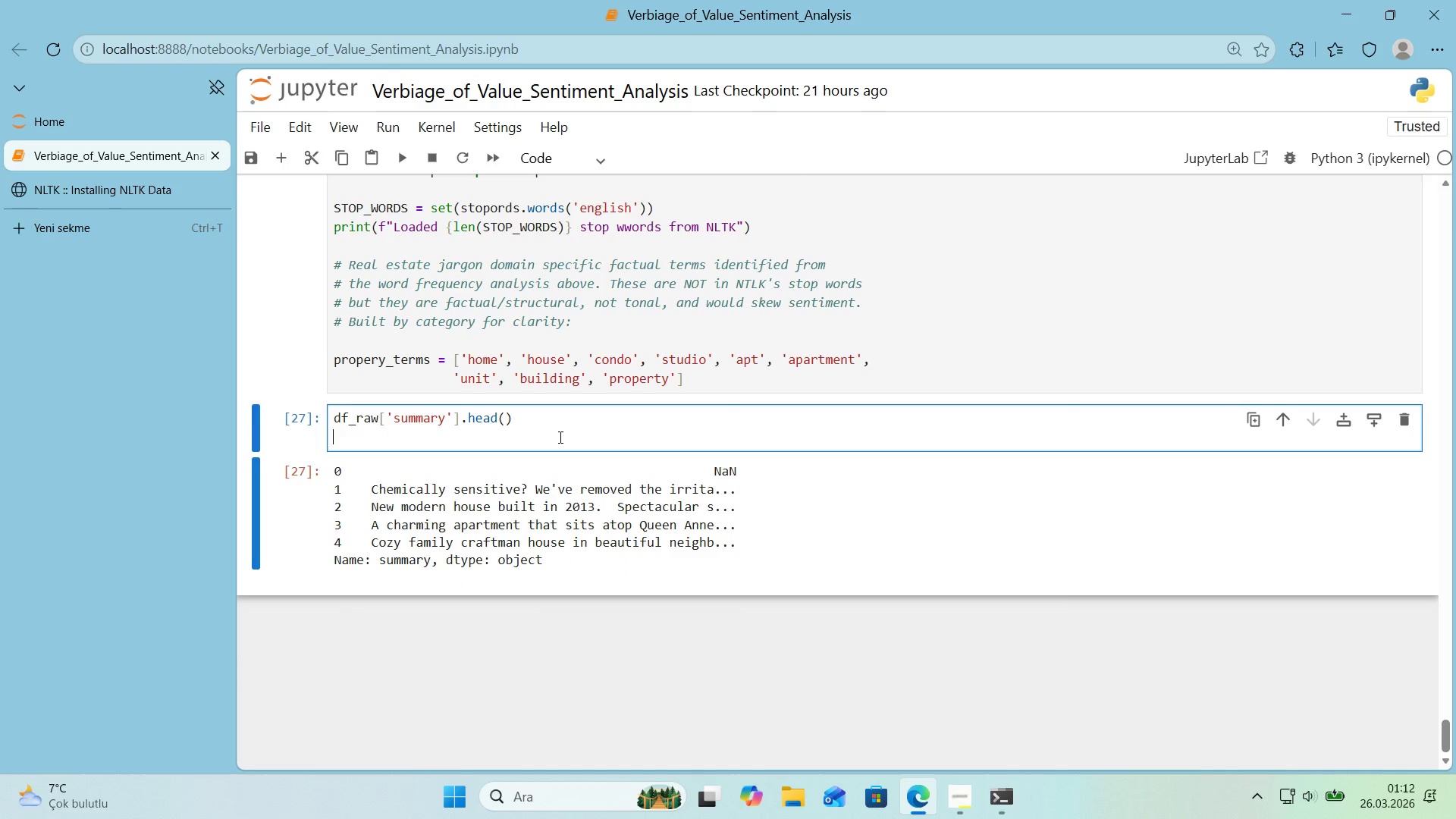 
key(Backspace)
 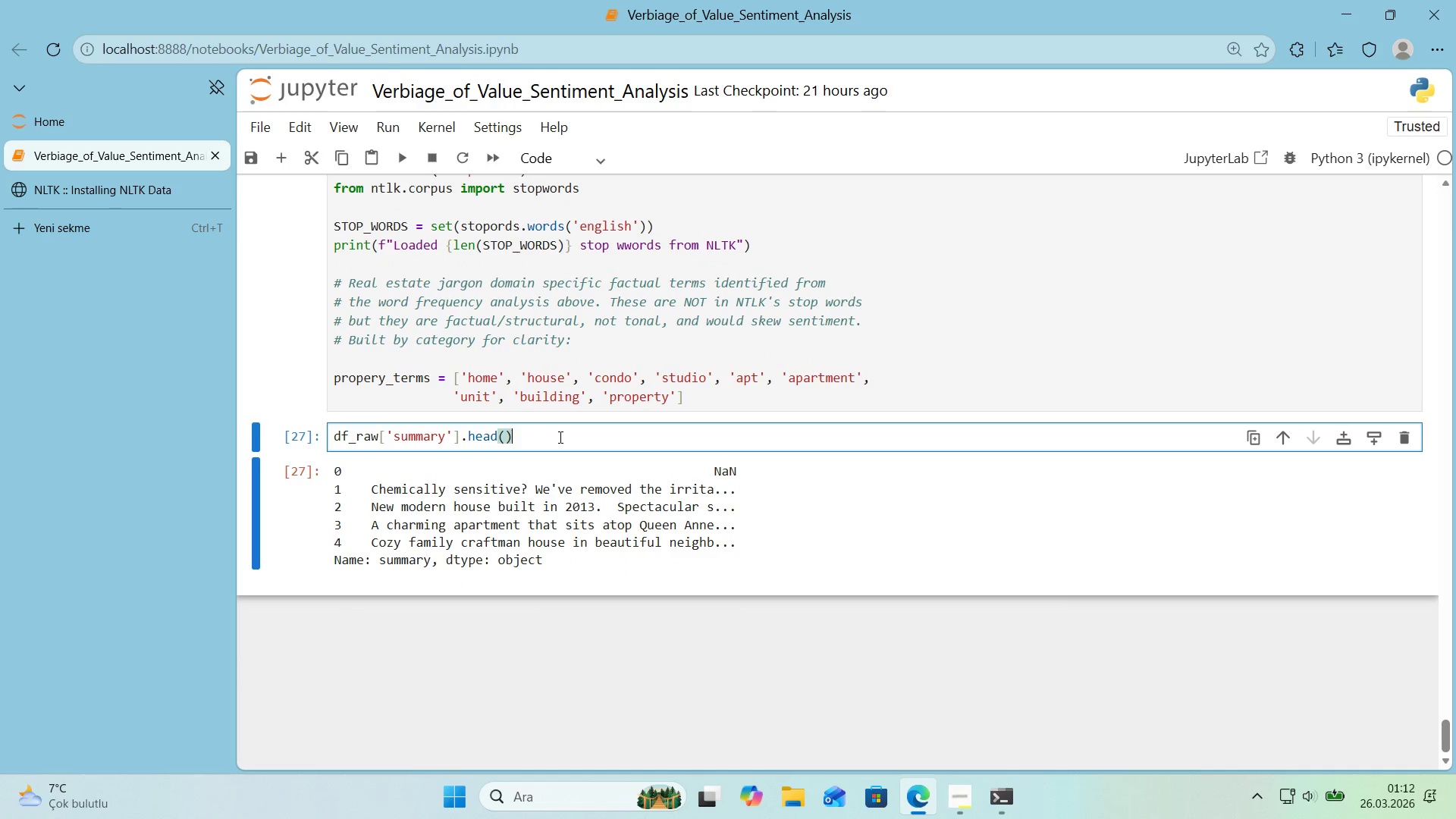 
key(Backspace)
 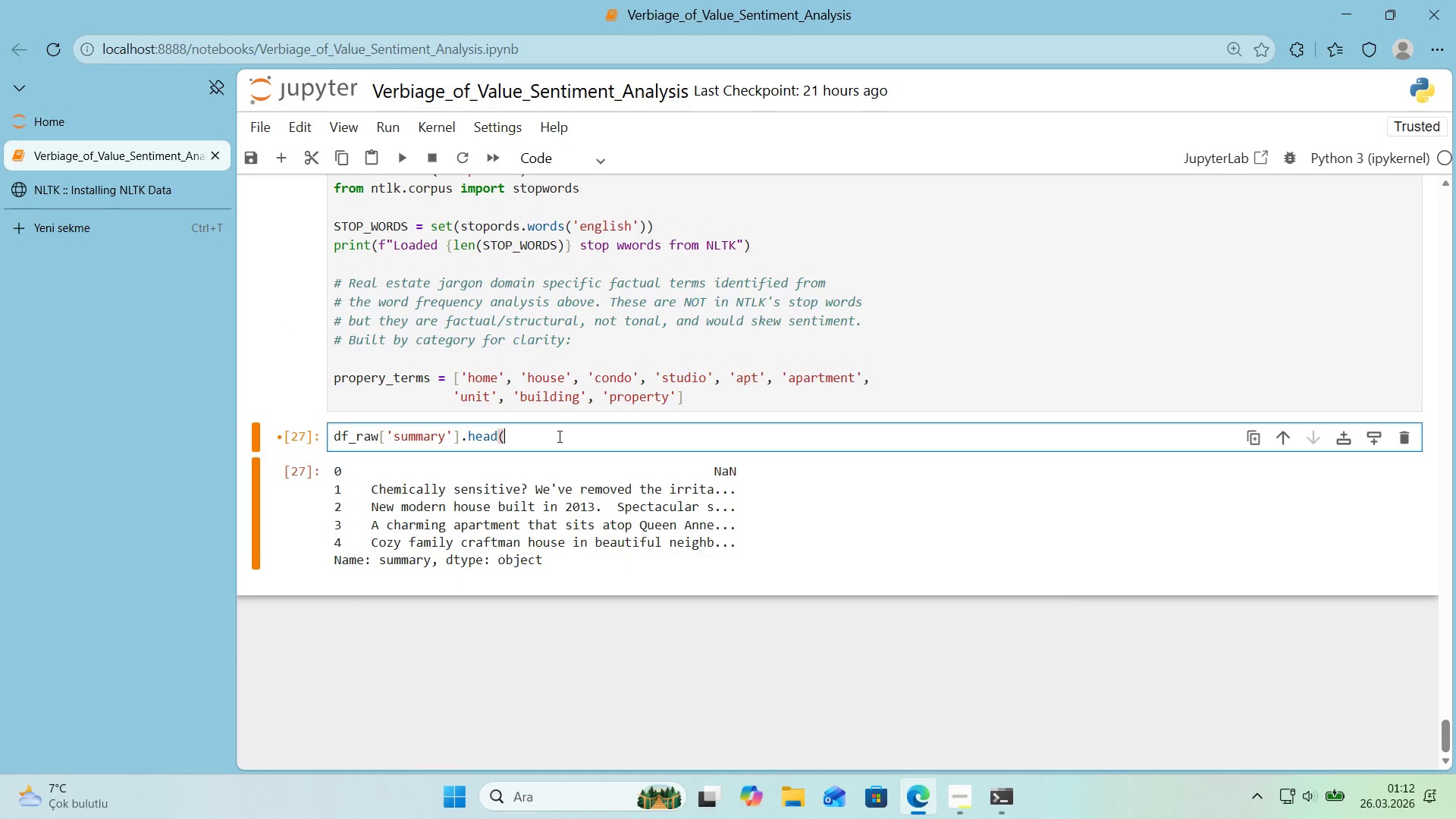 
key(Backspace)
 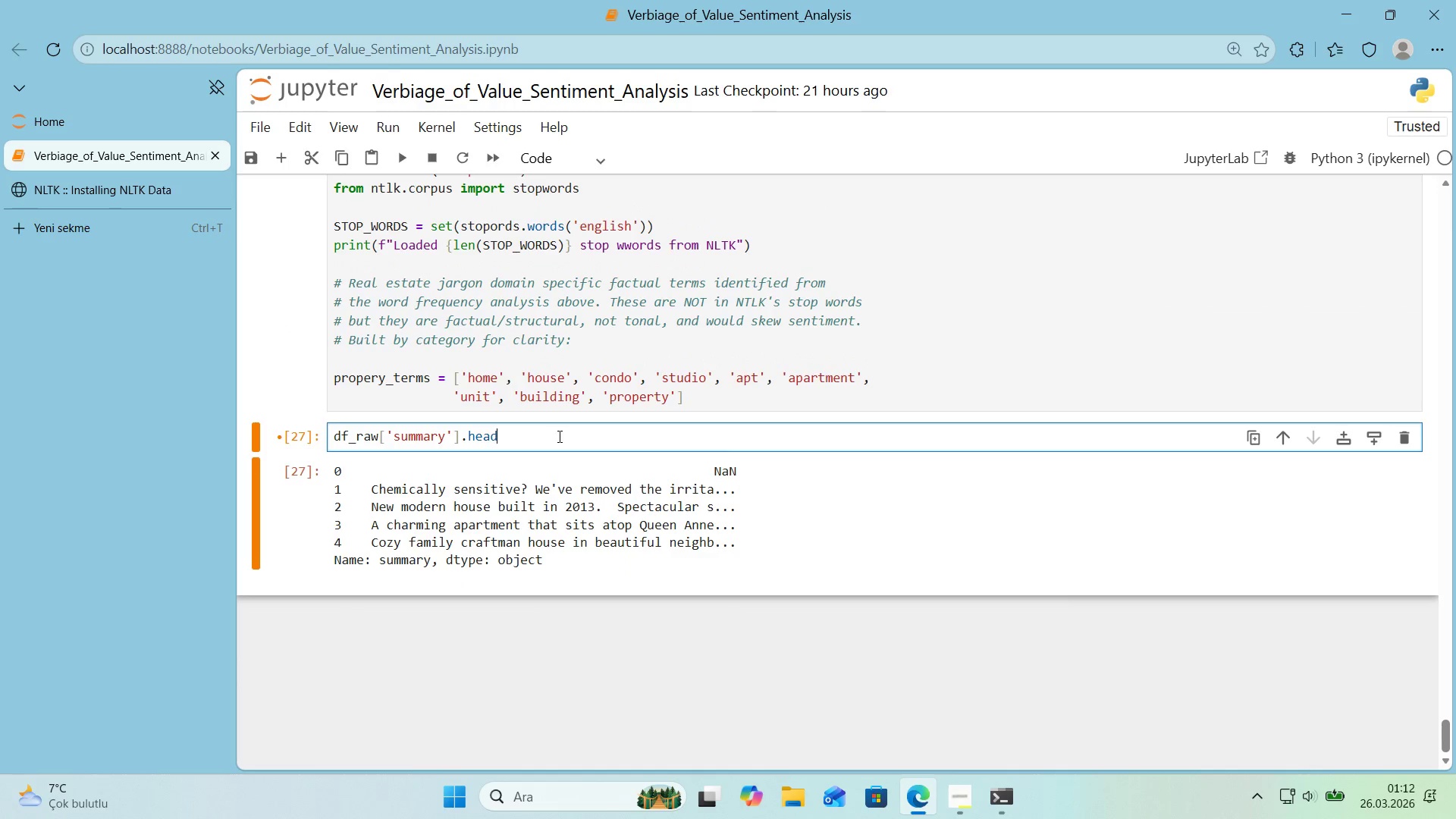 
key(Backspace)
 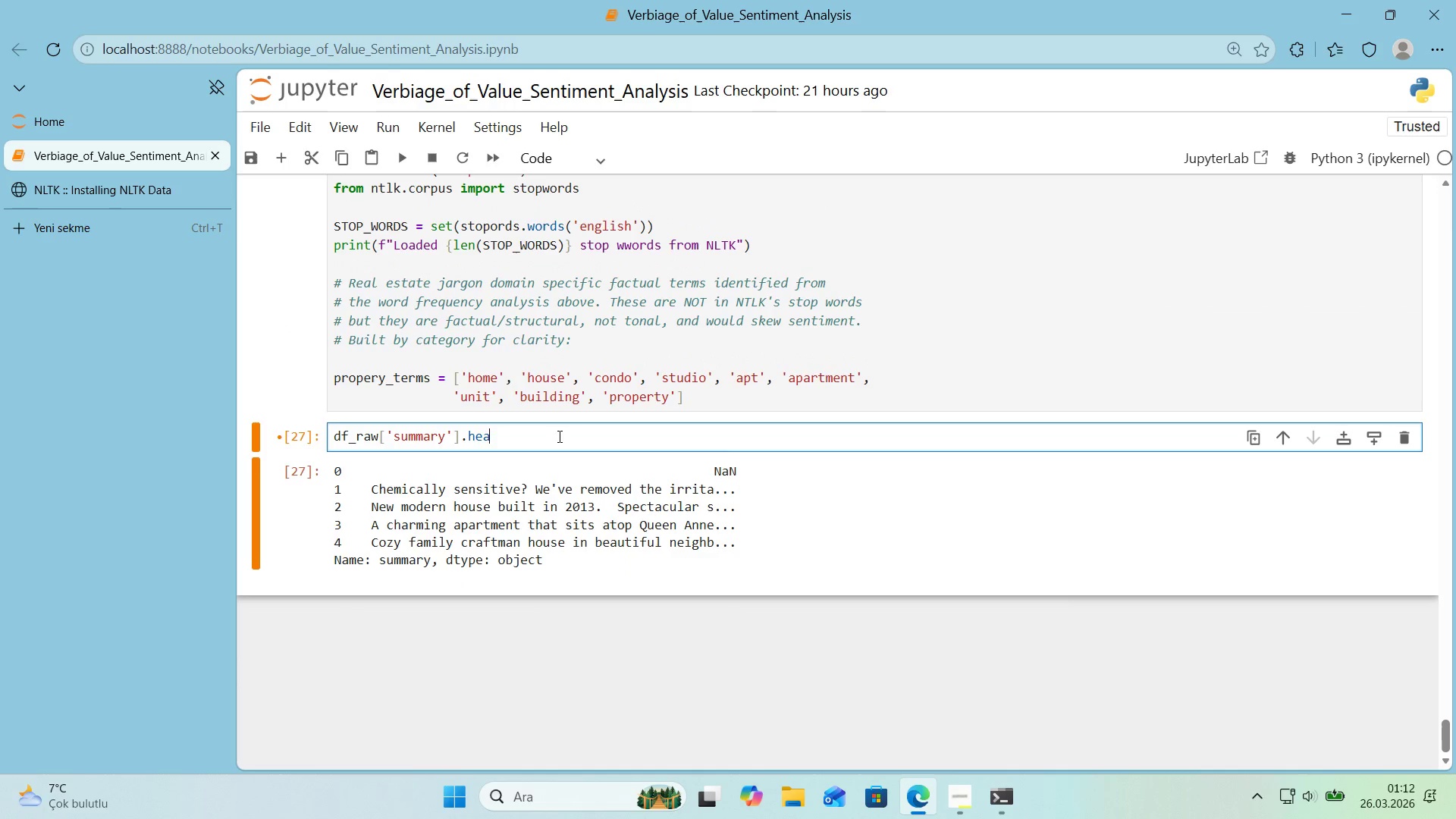 
key(Backspace)
 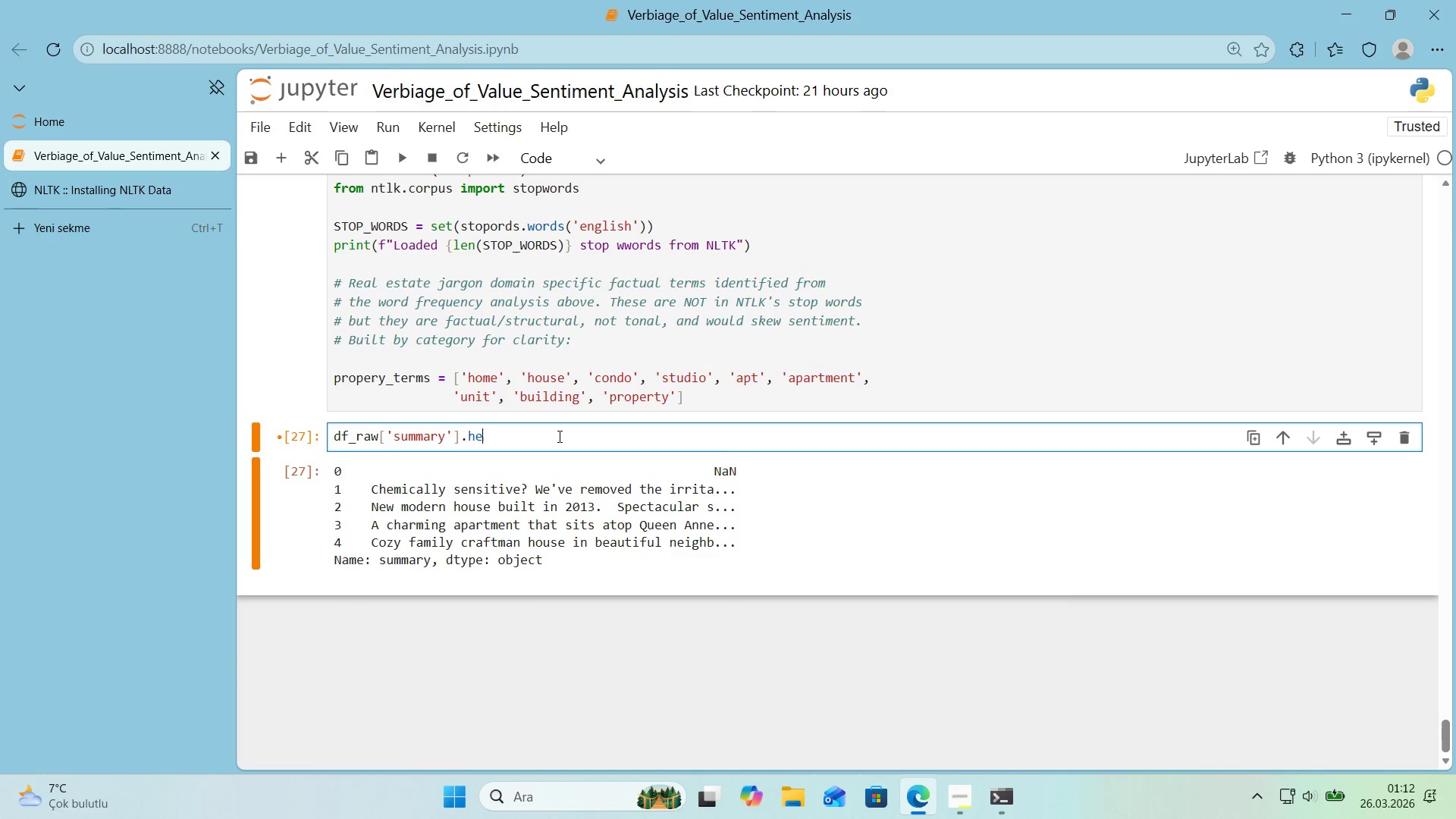 
key(Backspace)
 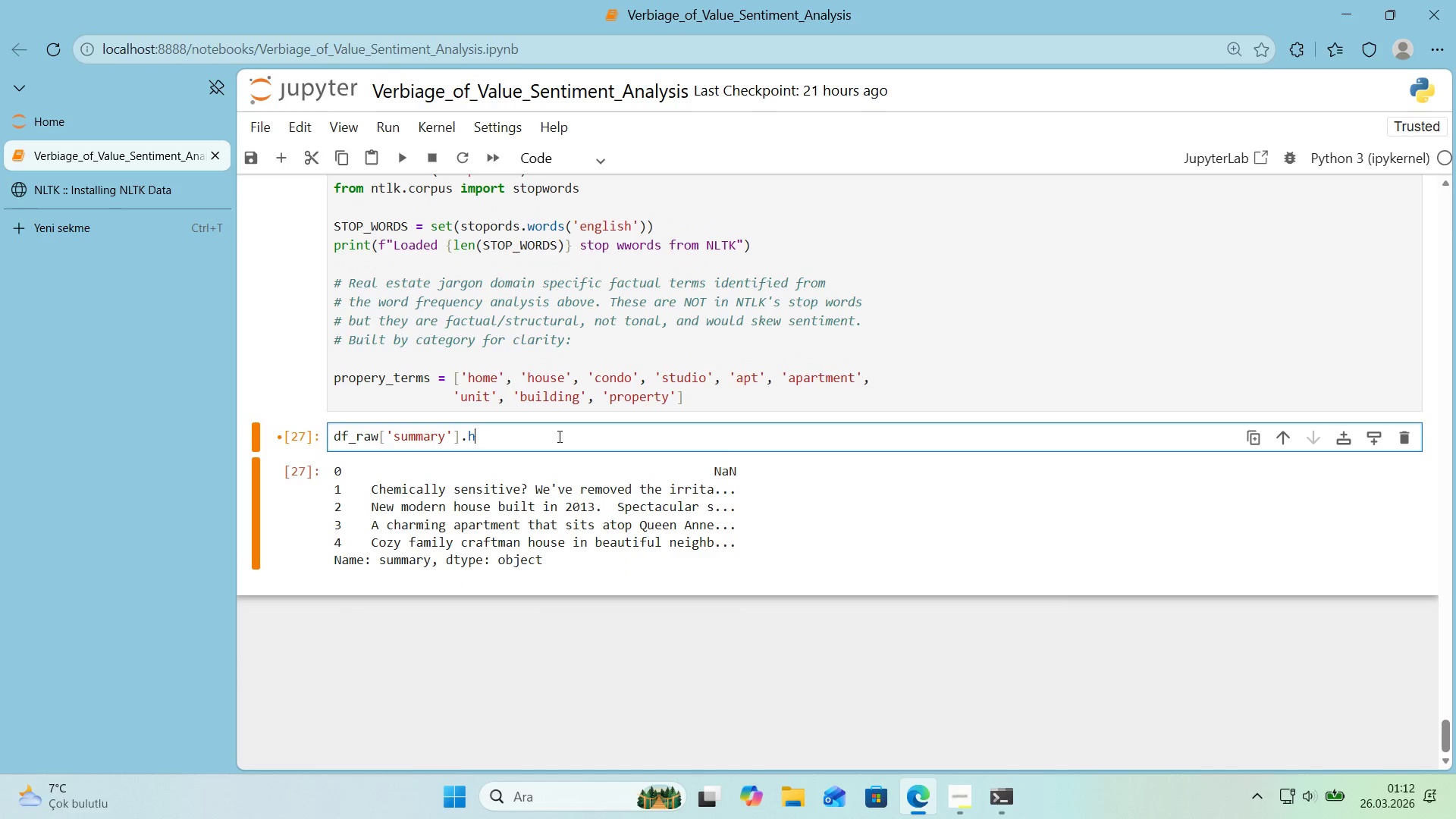 
key(Backspace)
 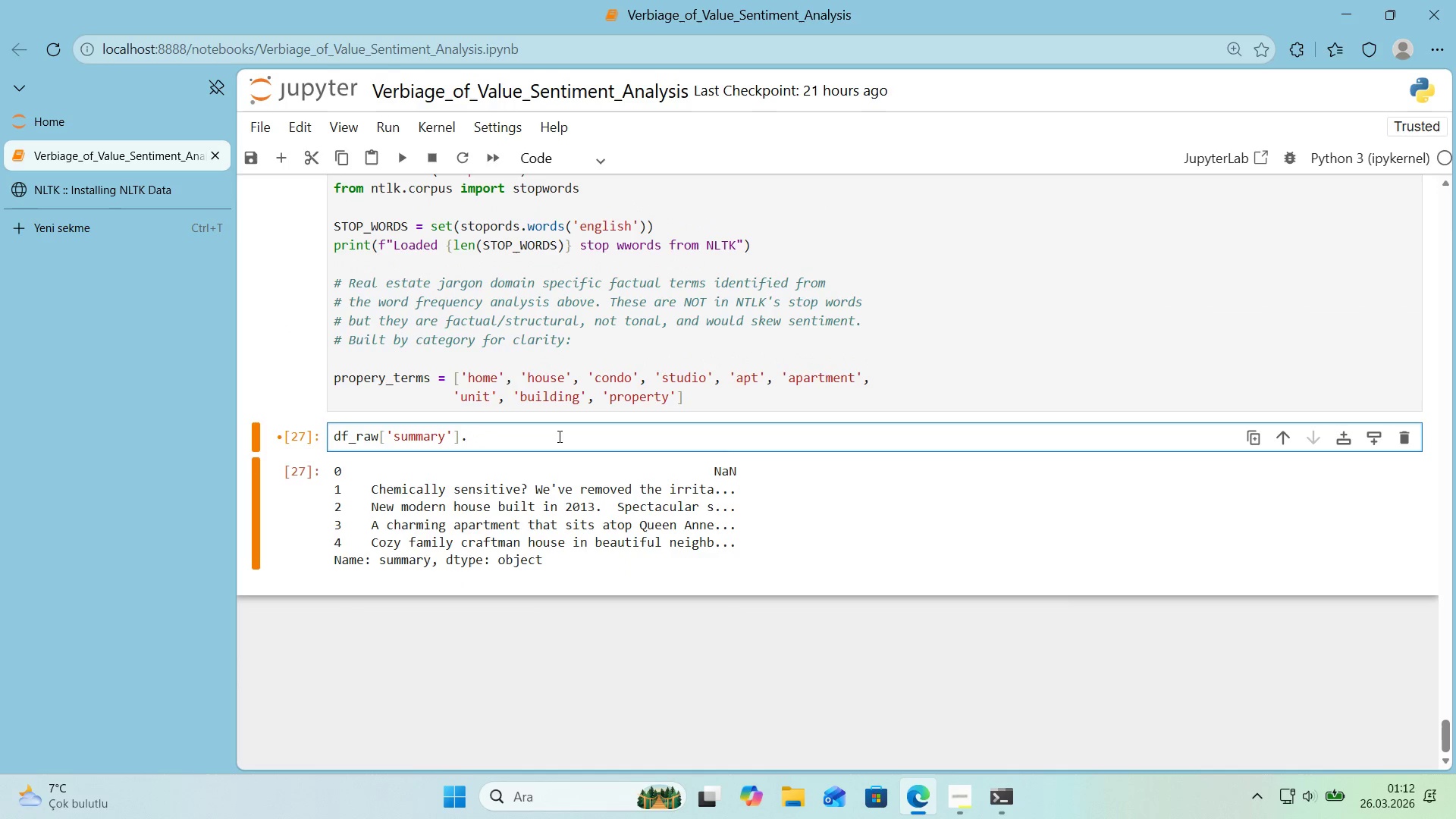 
key(Backspace)
 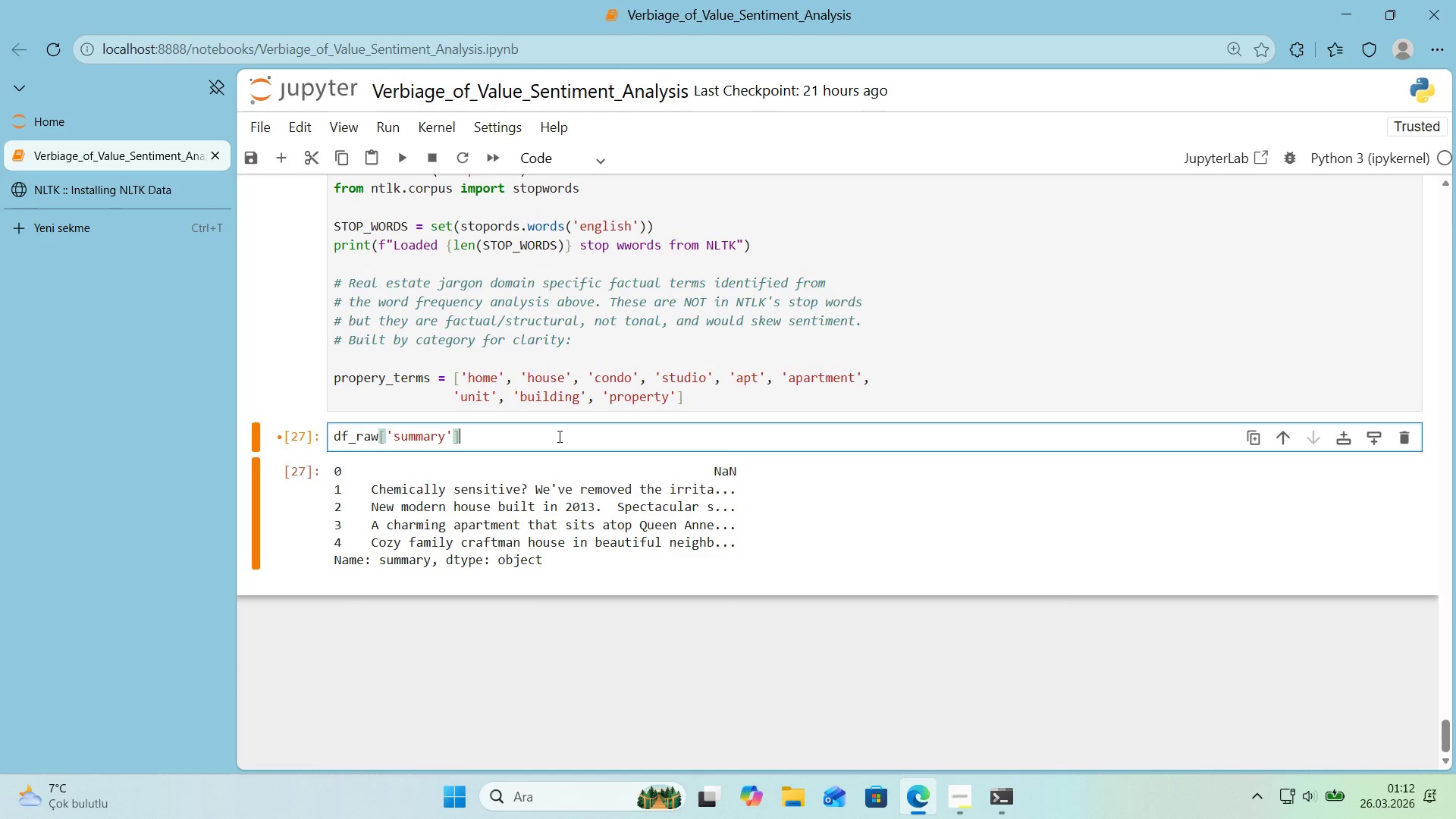 
key(Control+ControlLeft)
 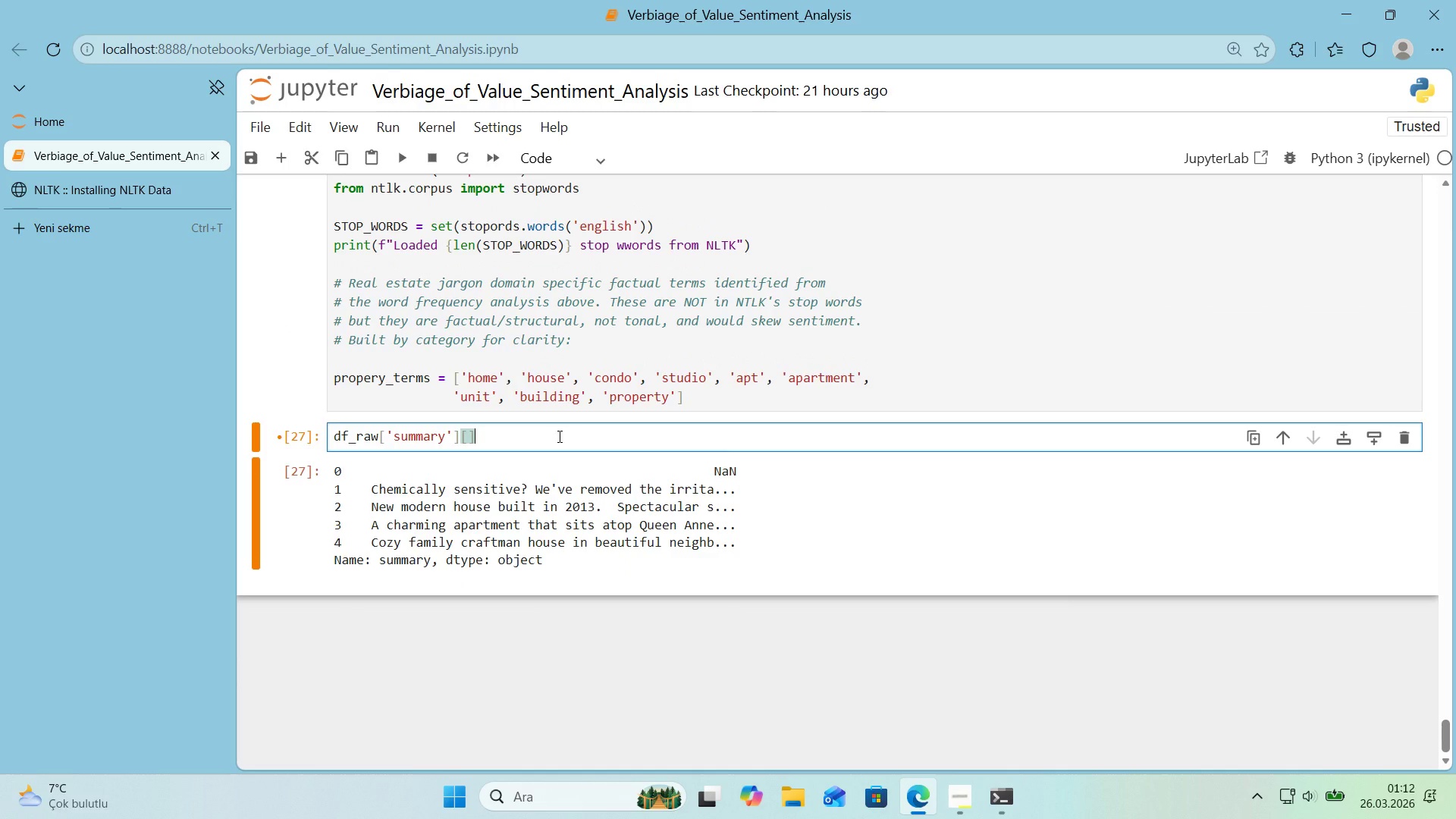 
key(Alt+Control+AltRight)
 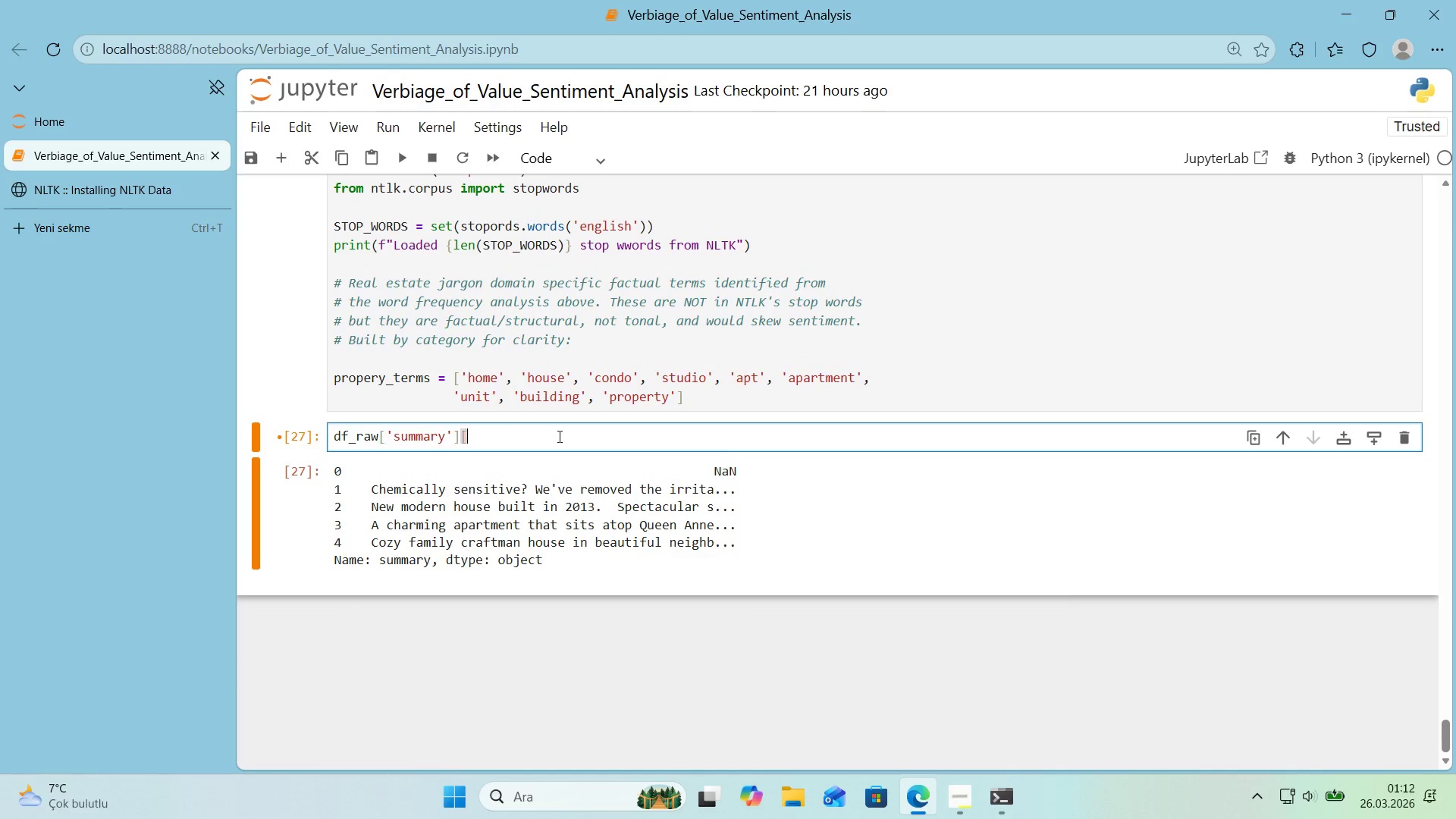 
key(Alt+Control+8)
 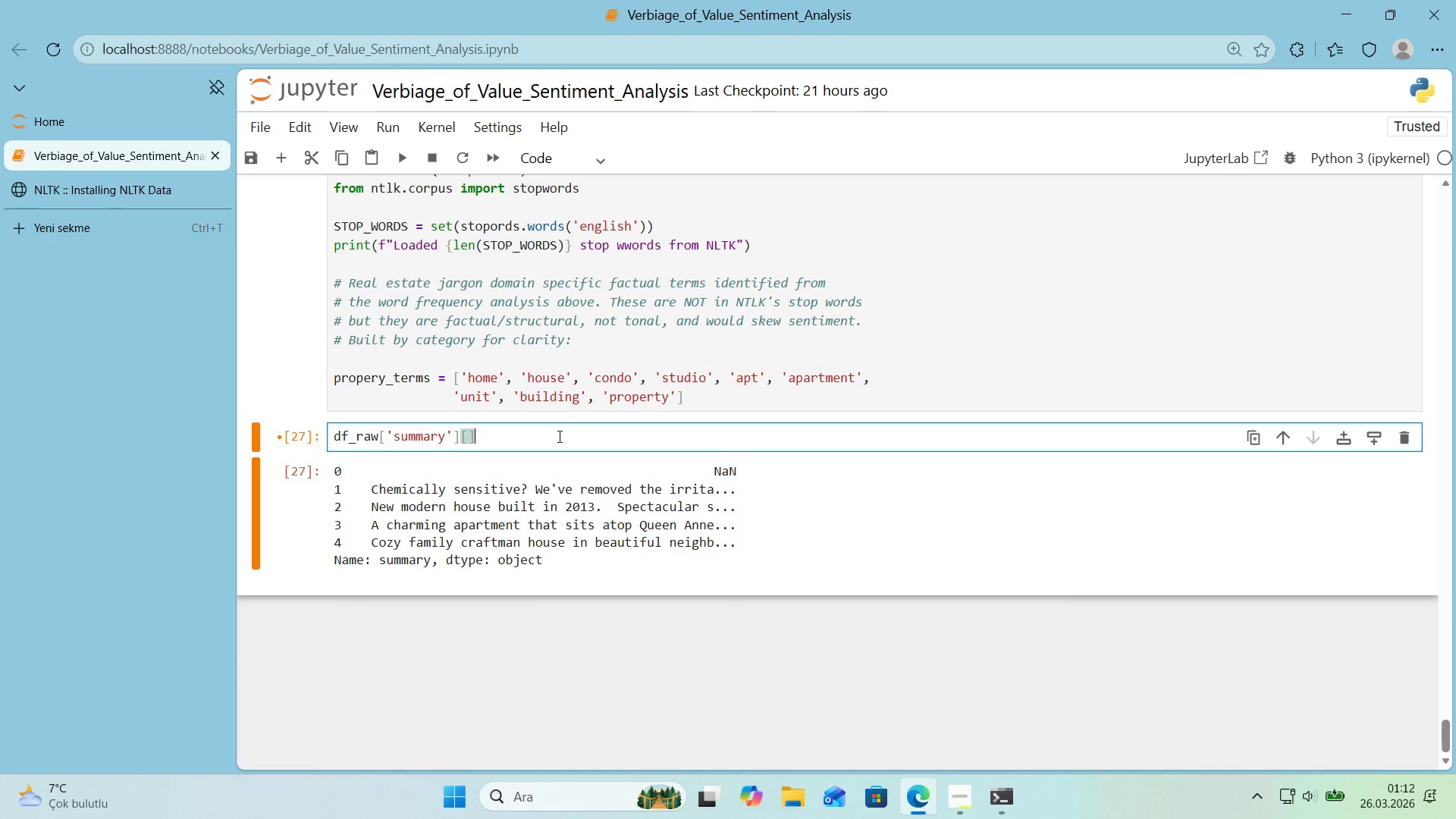 
key(Alt+Control+9)
 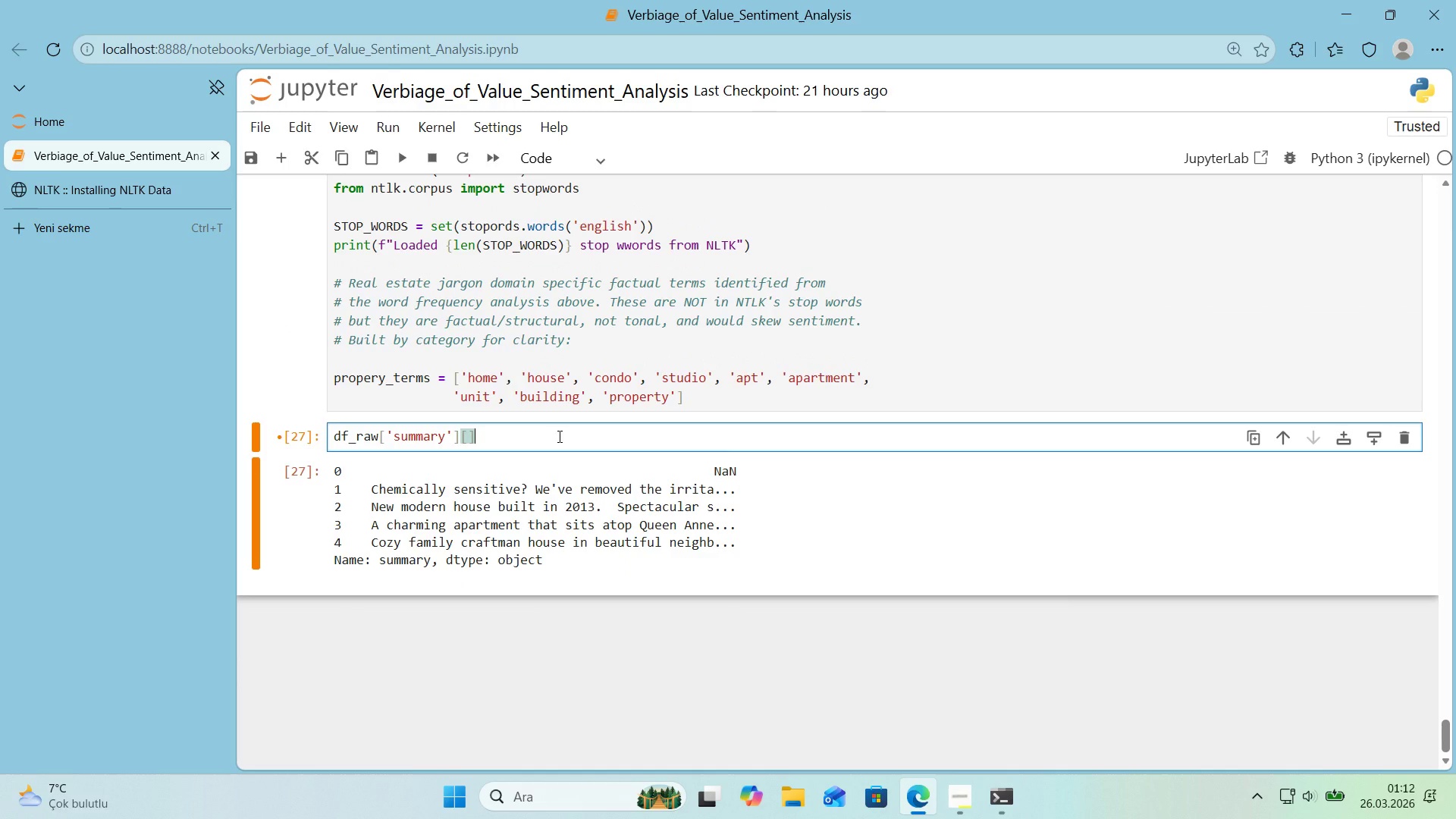 
key(Control+ControlRight)
 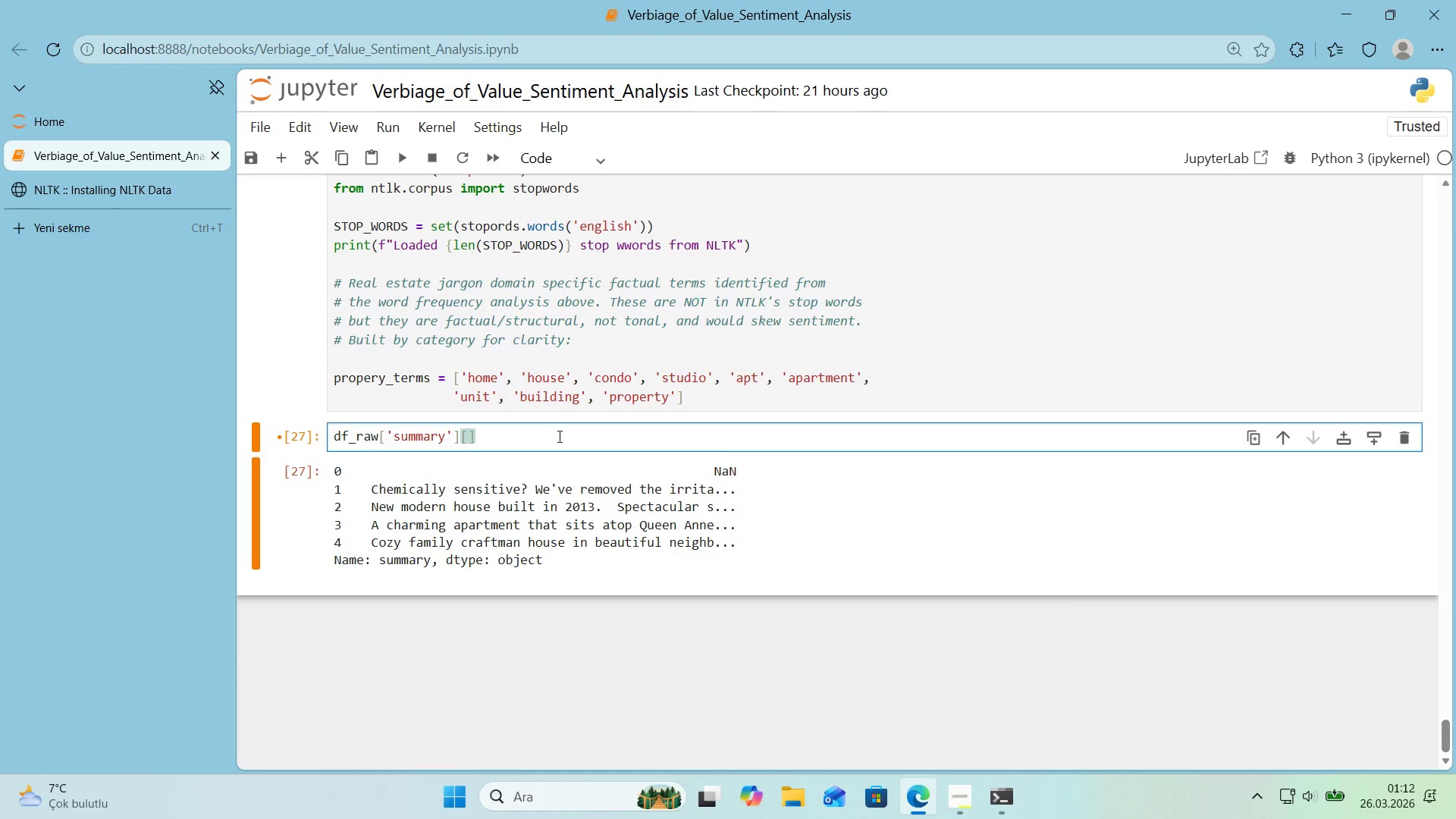 
key(ArrowLeft)
 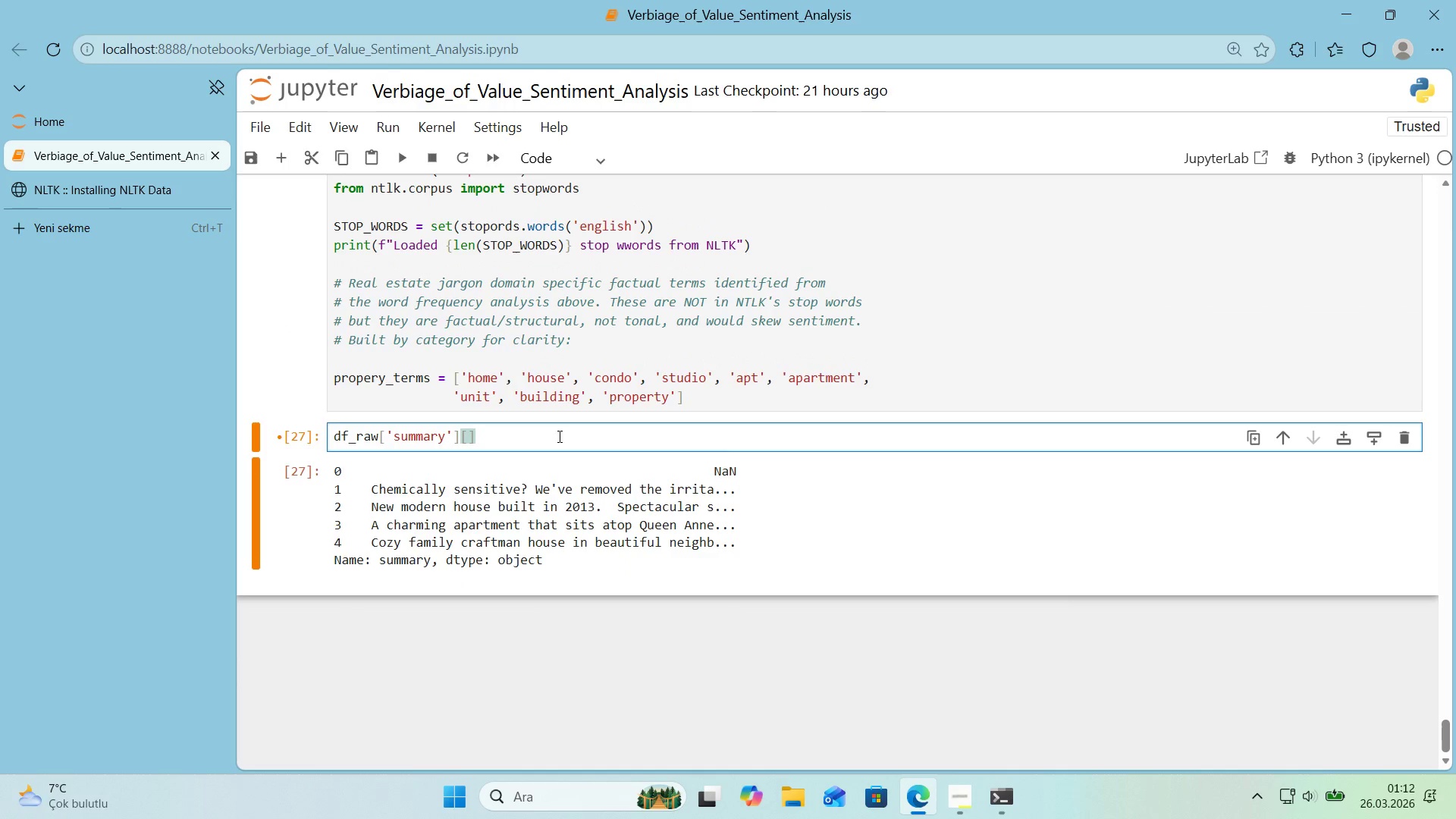 
type(1092)
 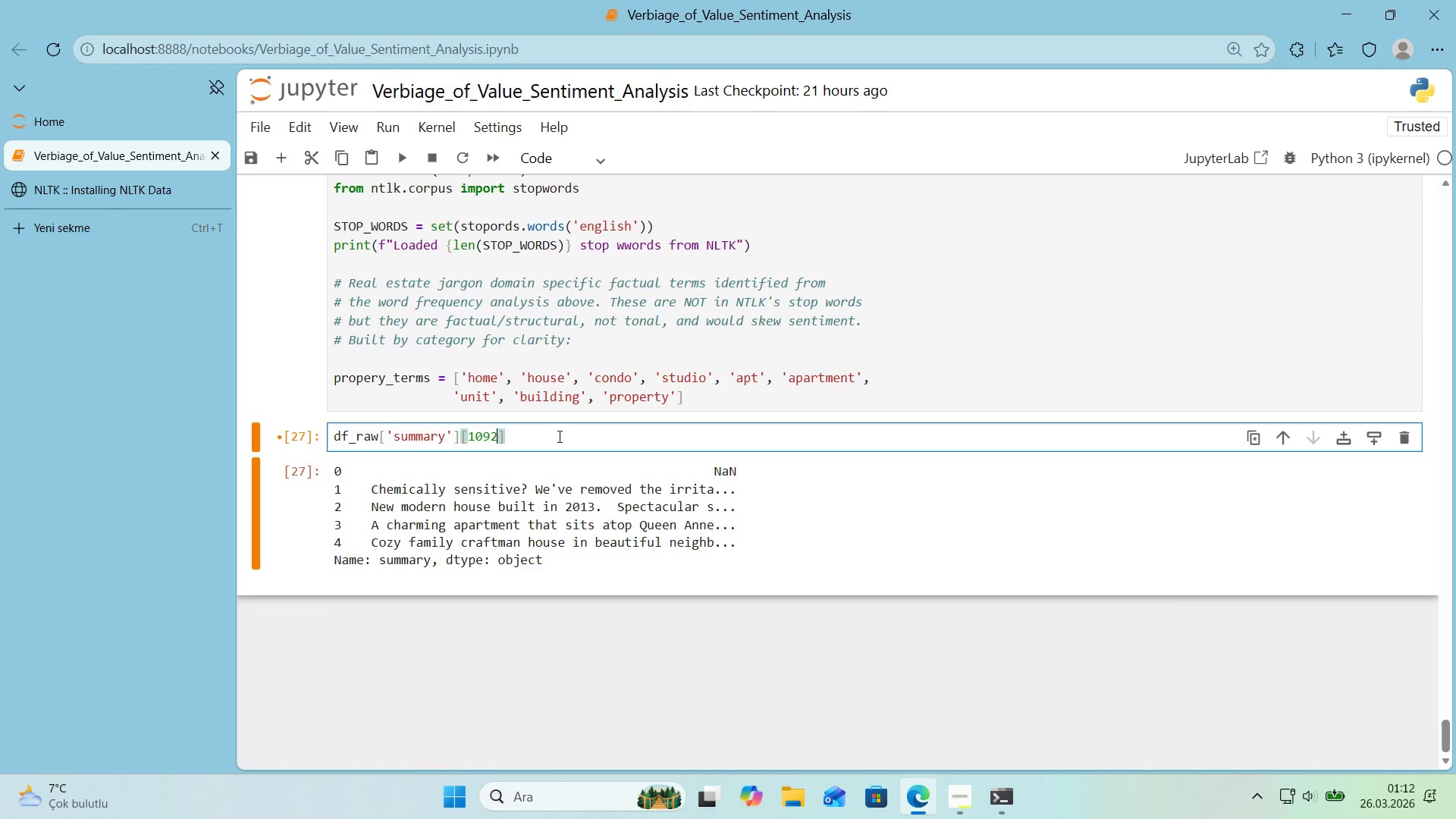 
key(Shift+Enter)
 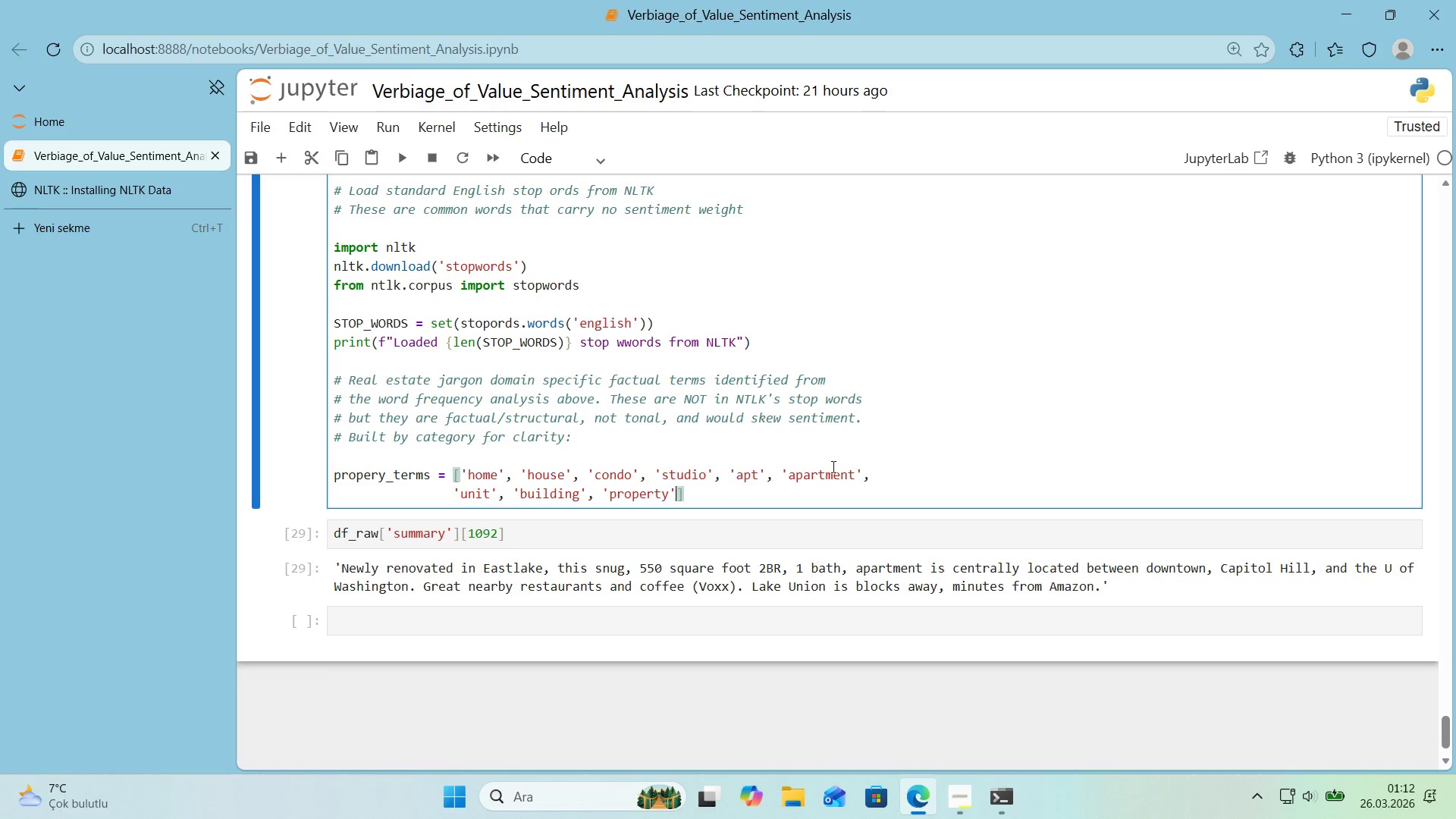 
type(, @@)
 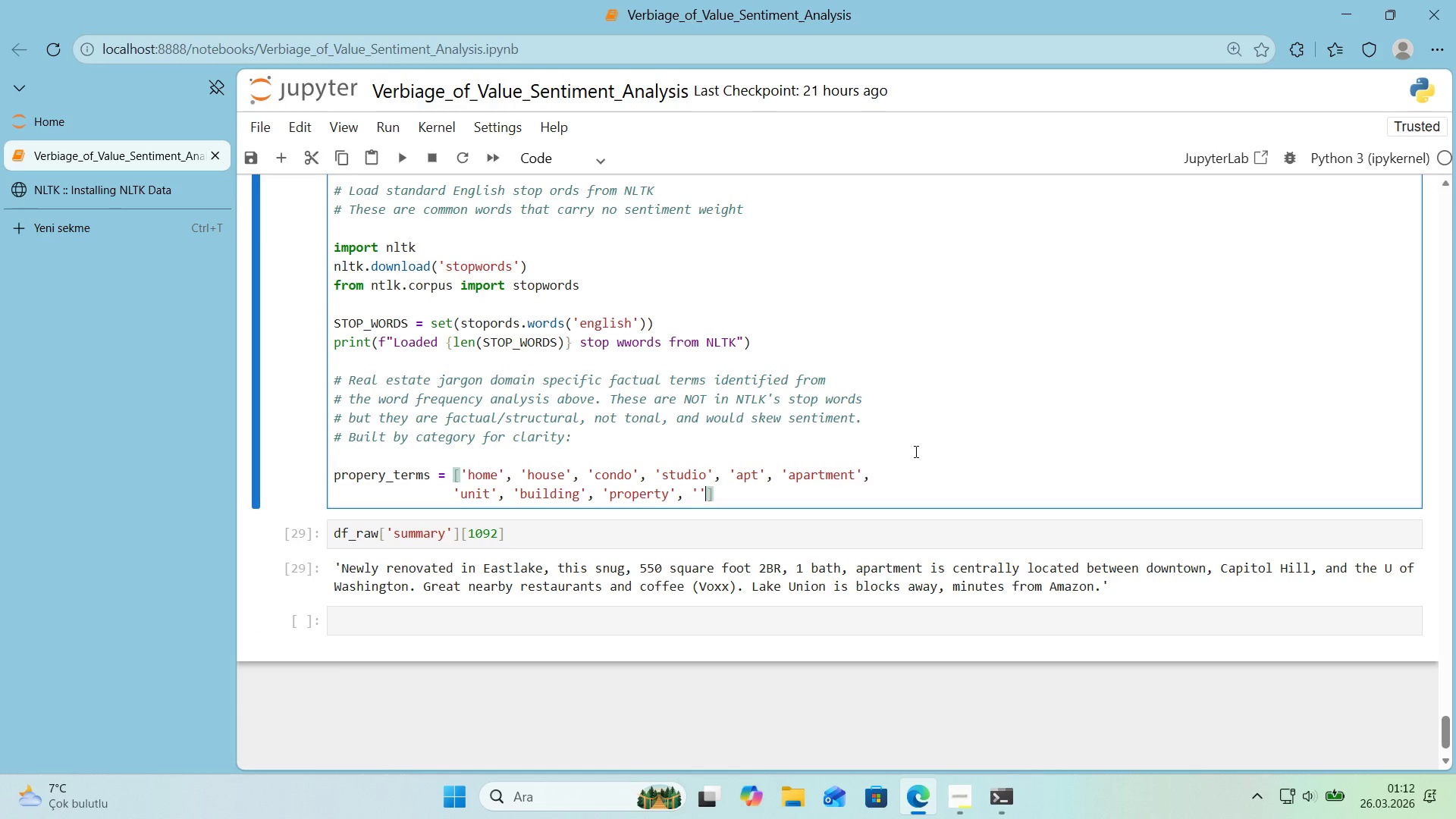 
key(ArrowLeft)
 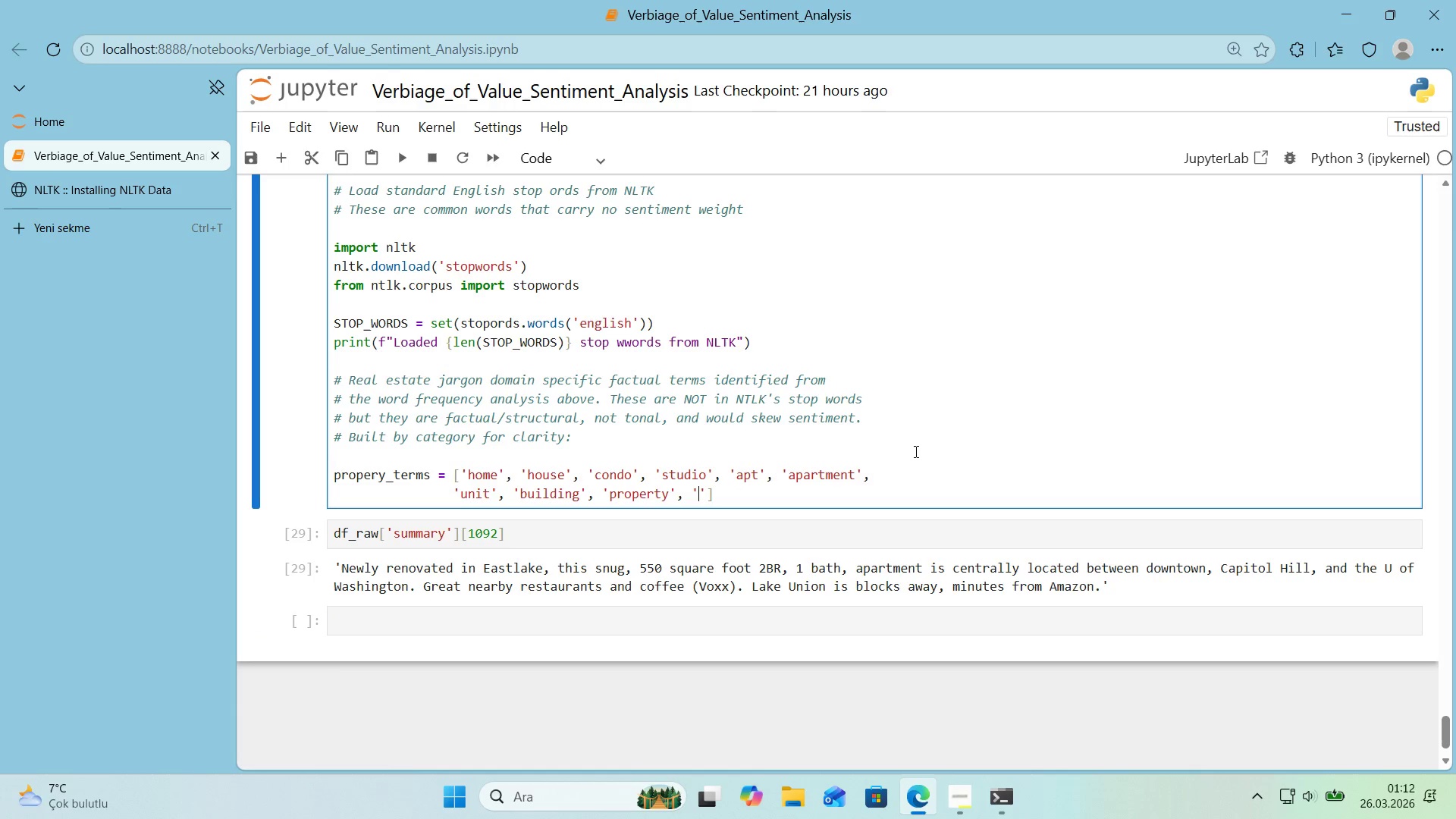 
type(room)
 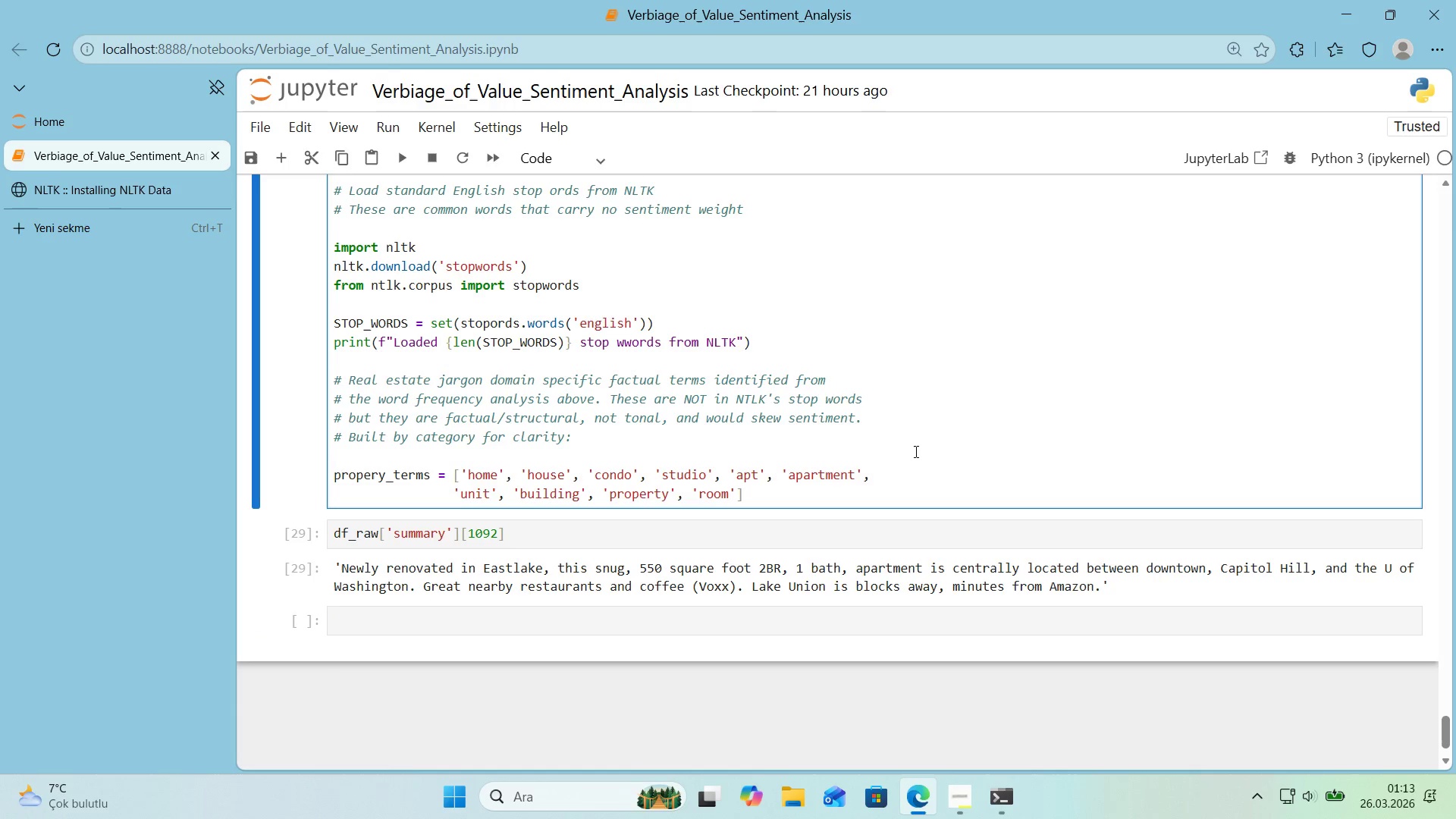 
key(ArrowRight)
 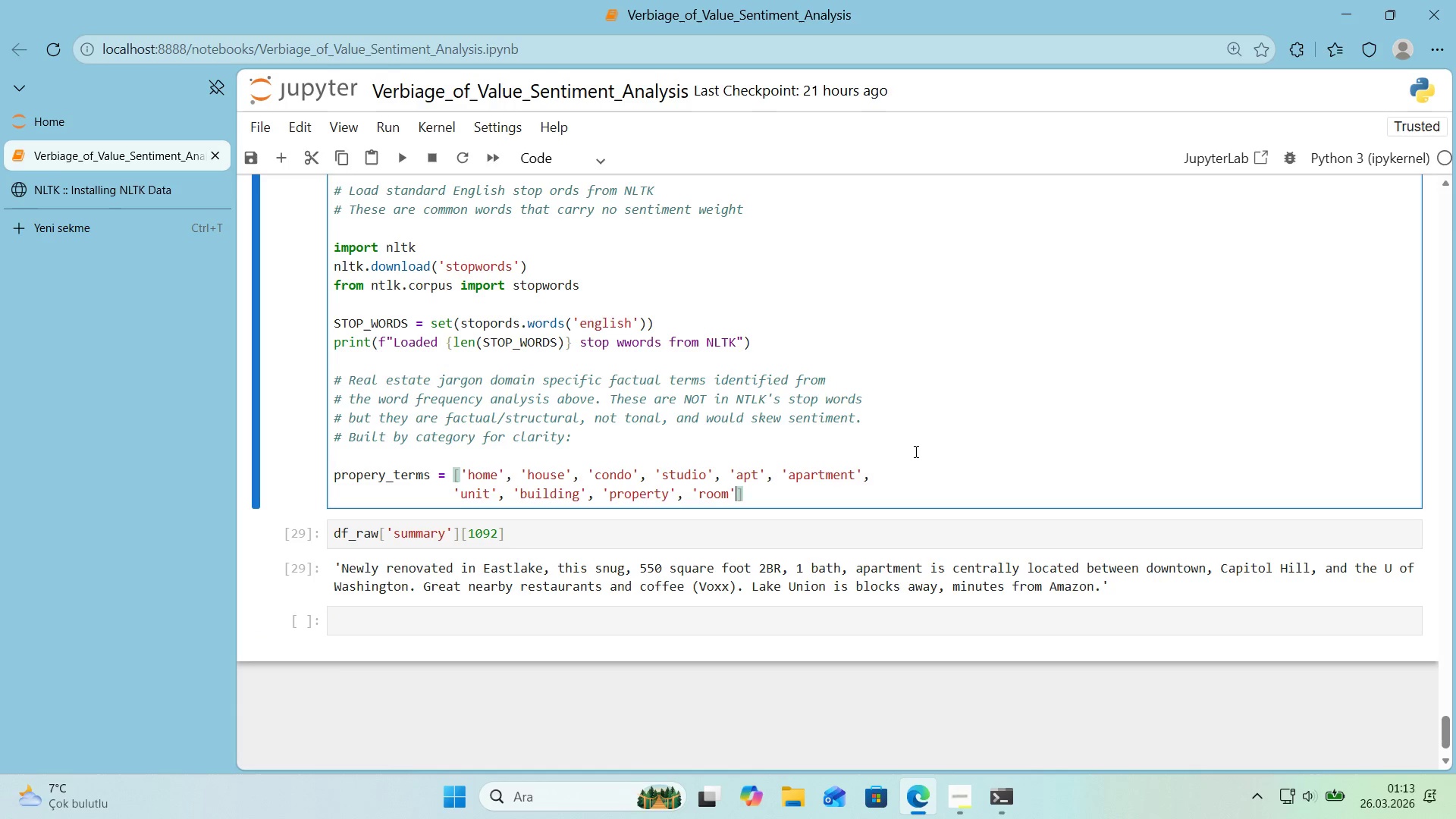 
type(, @@)
 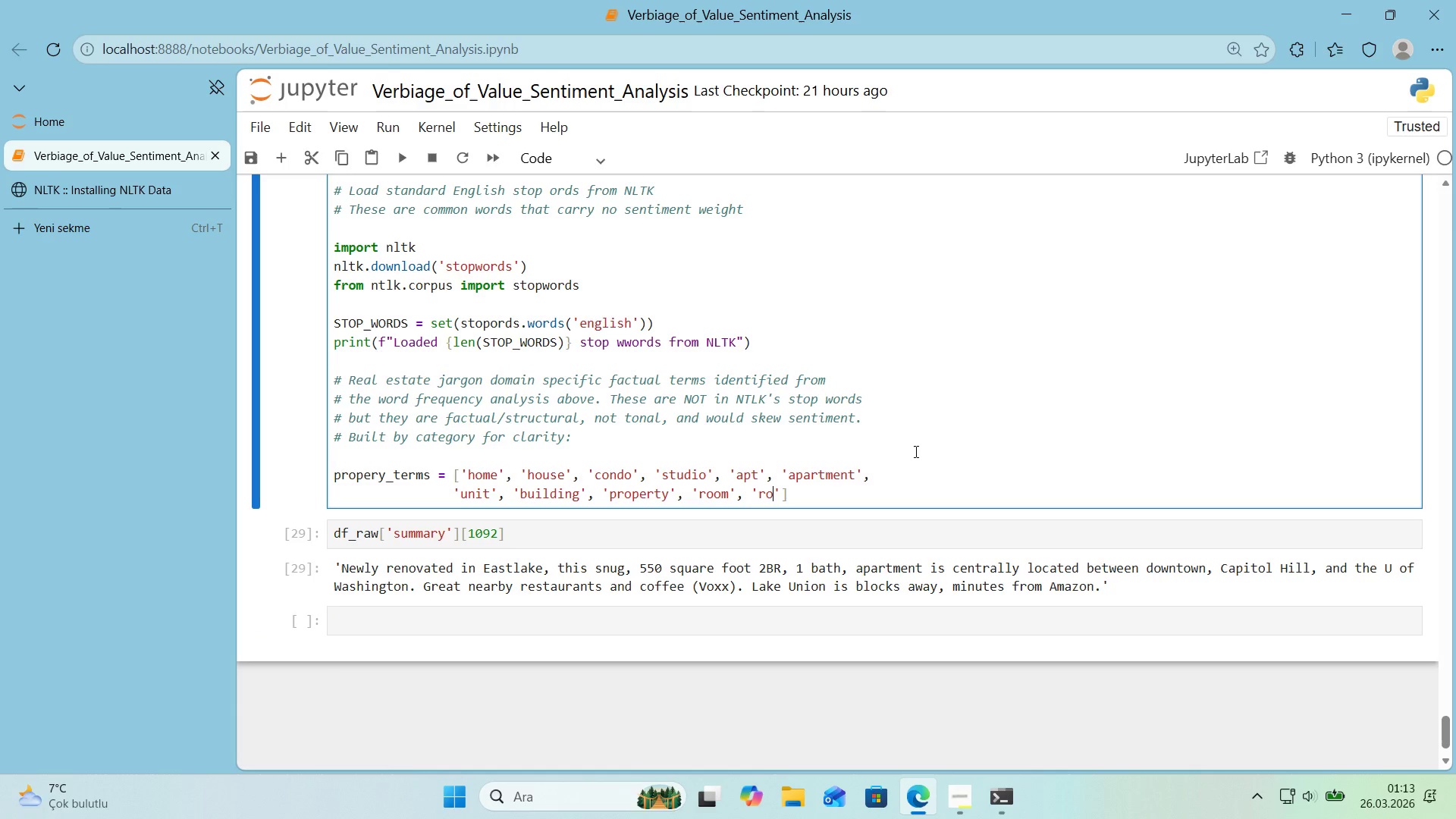 
 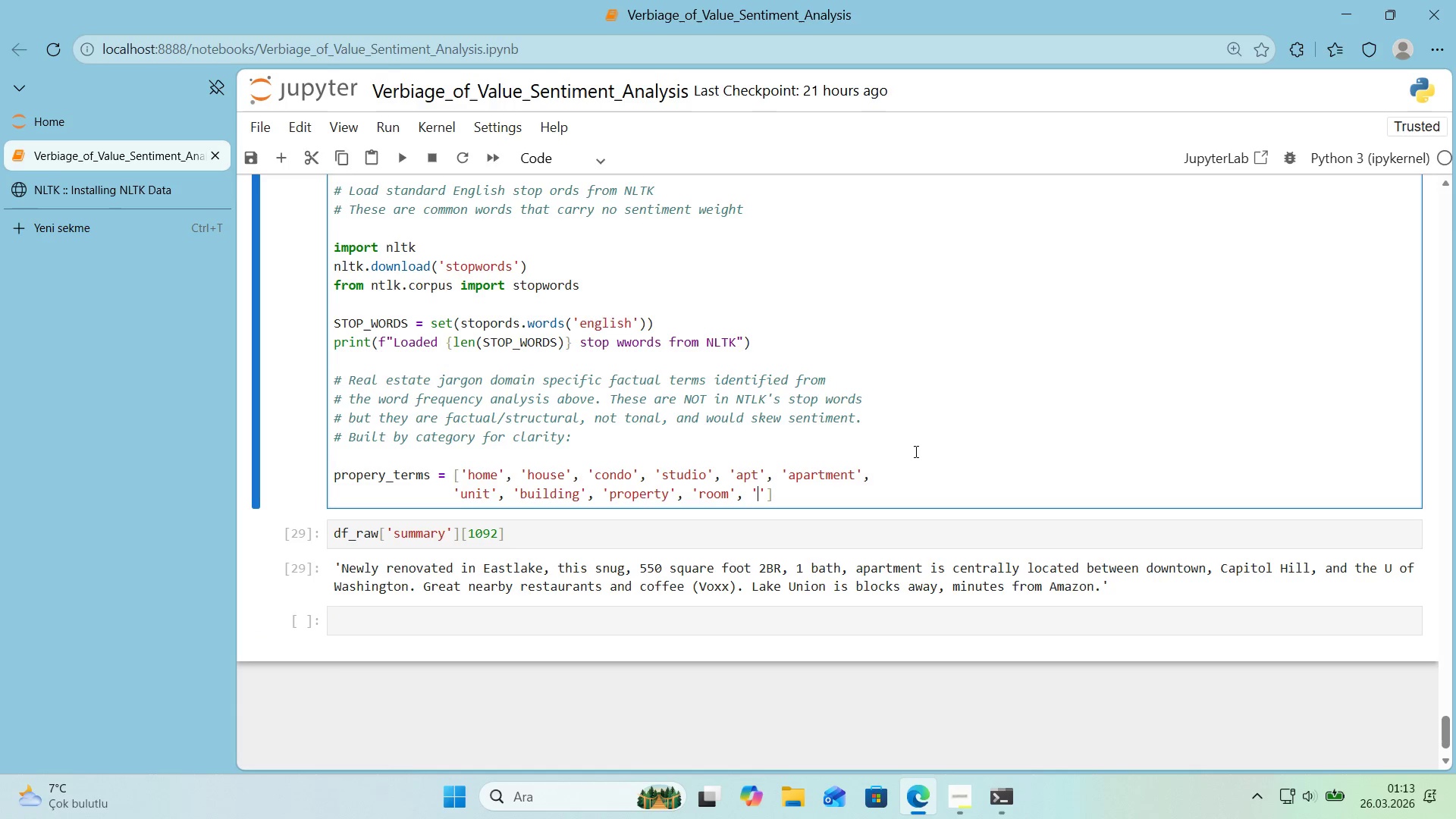 
key(ArrowLeft)
 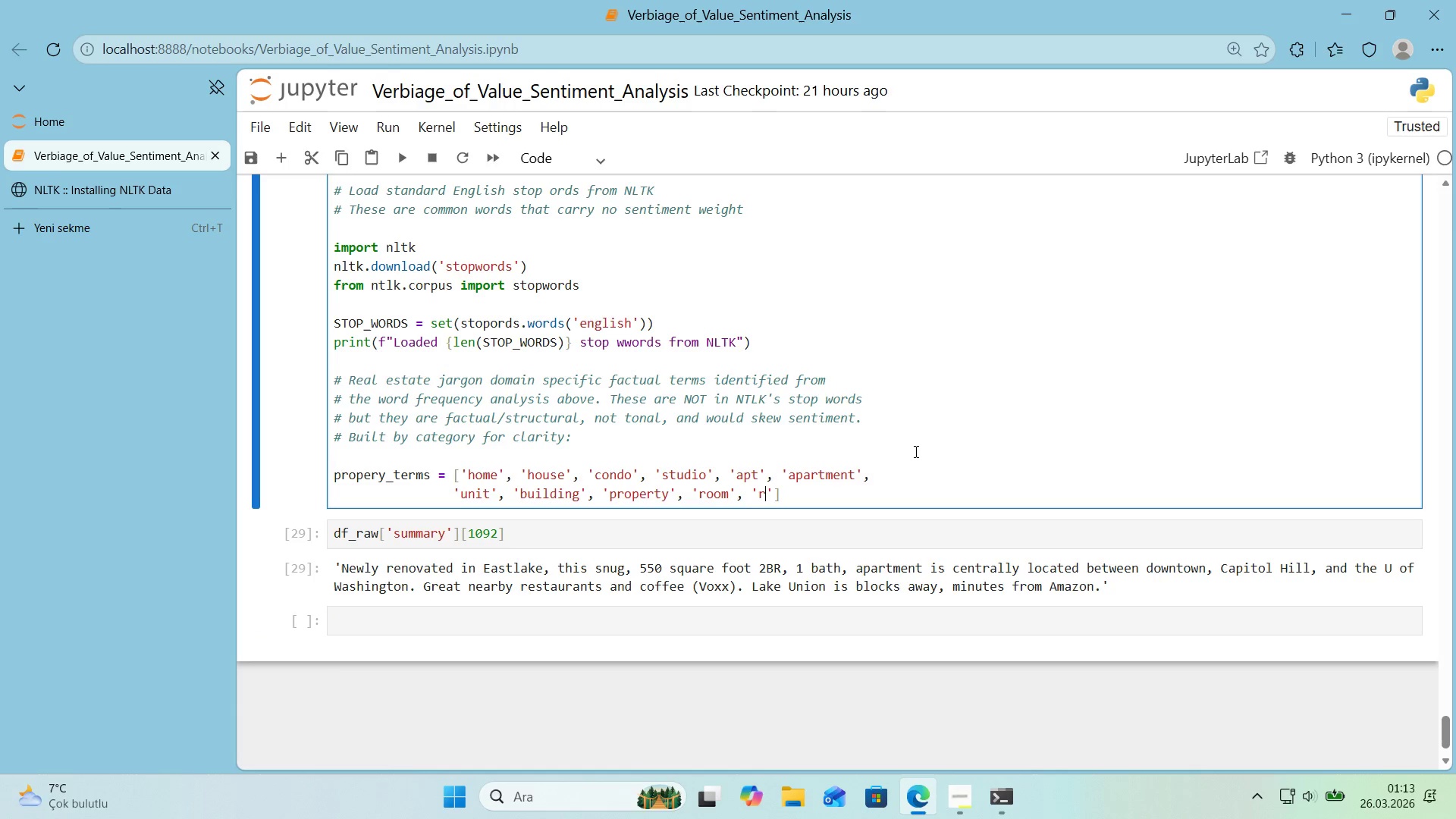 
type(rooms)
 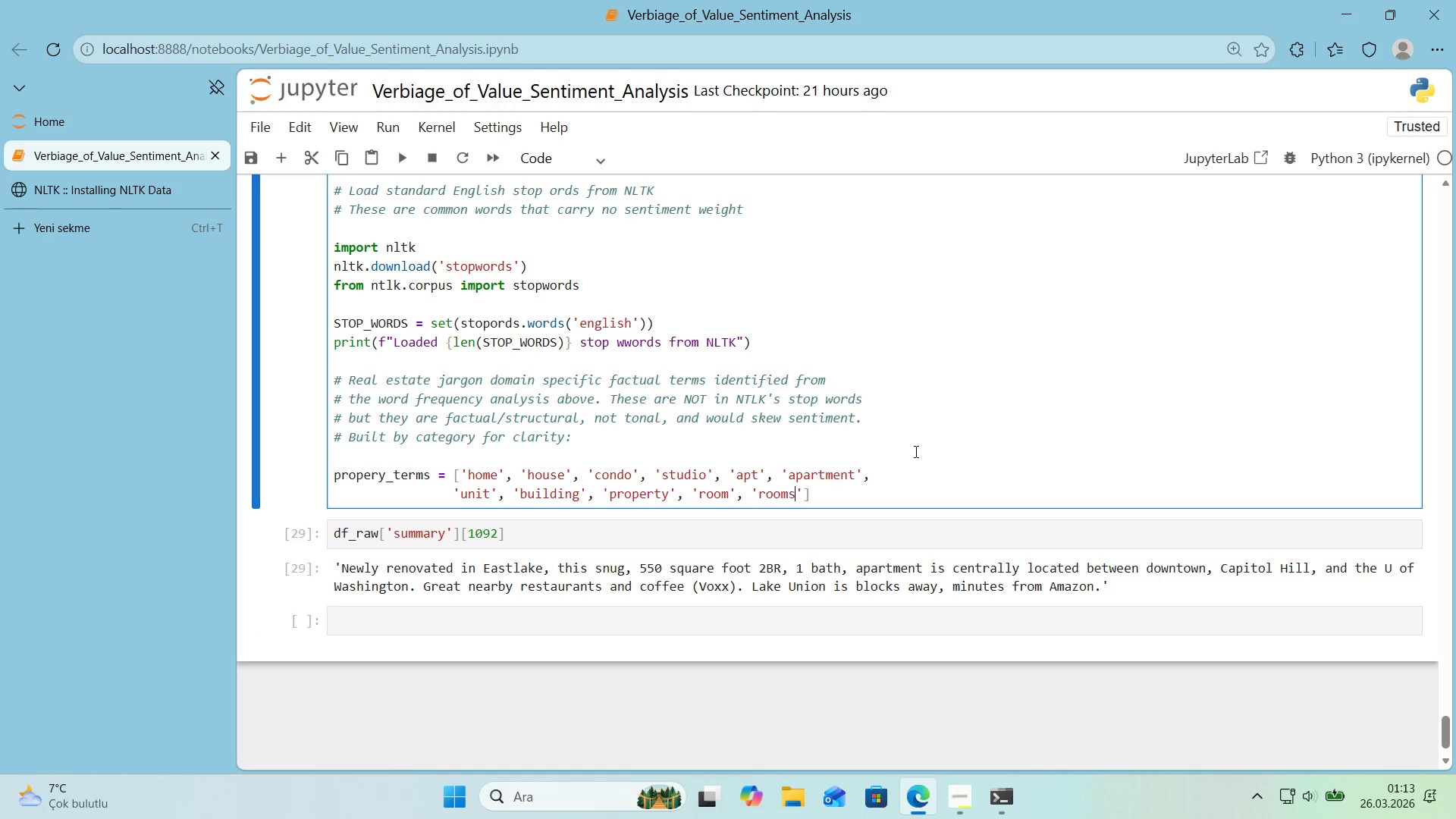 
key(ArrowRight)
 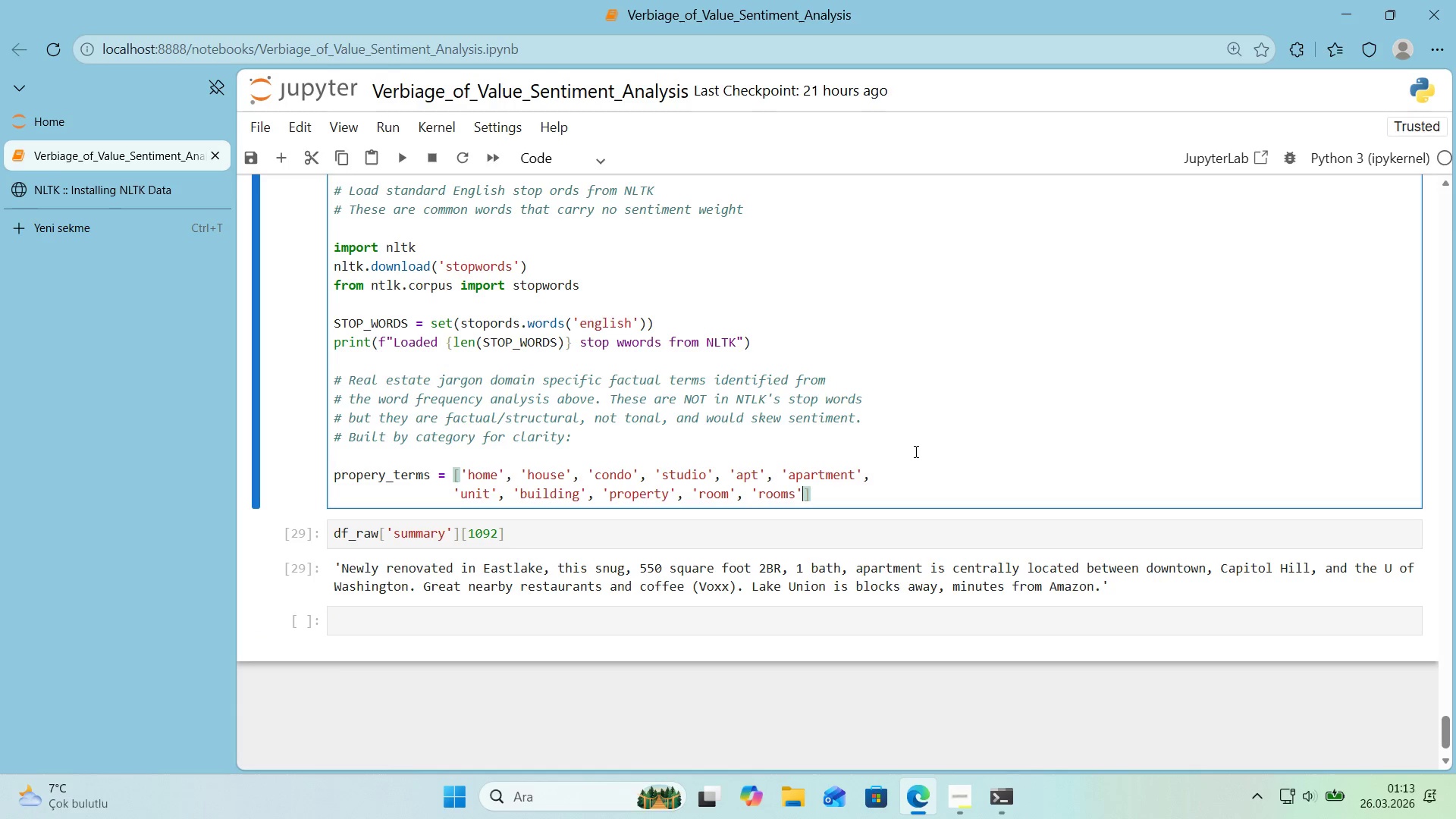 
key(ArrowRight)
 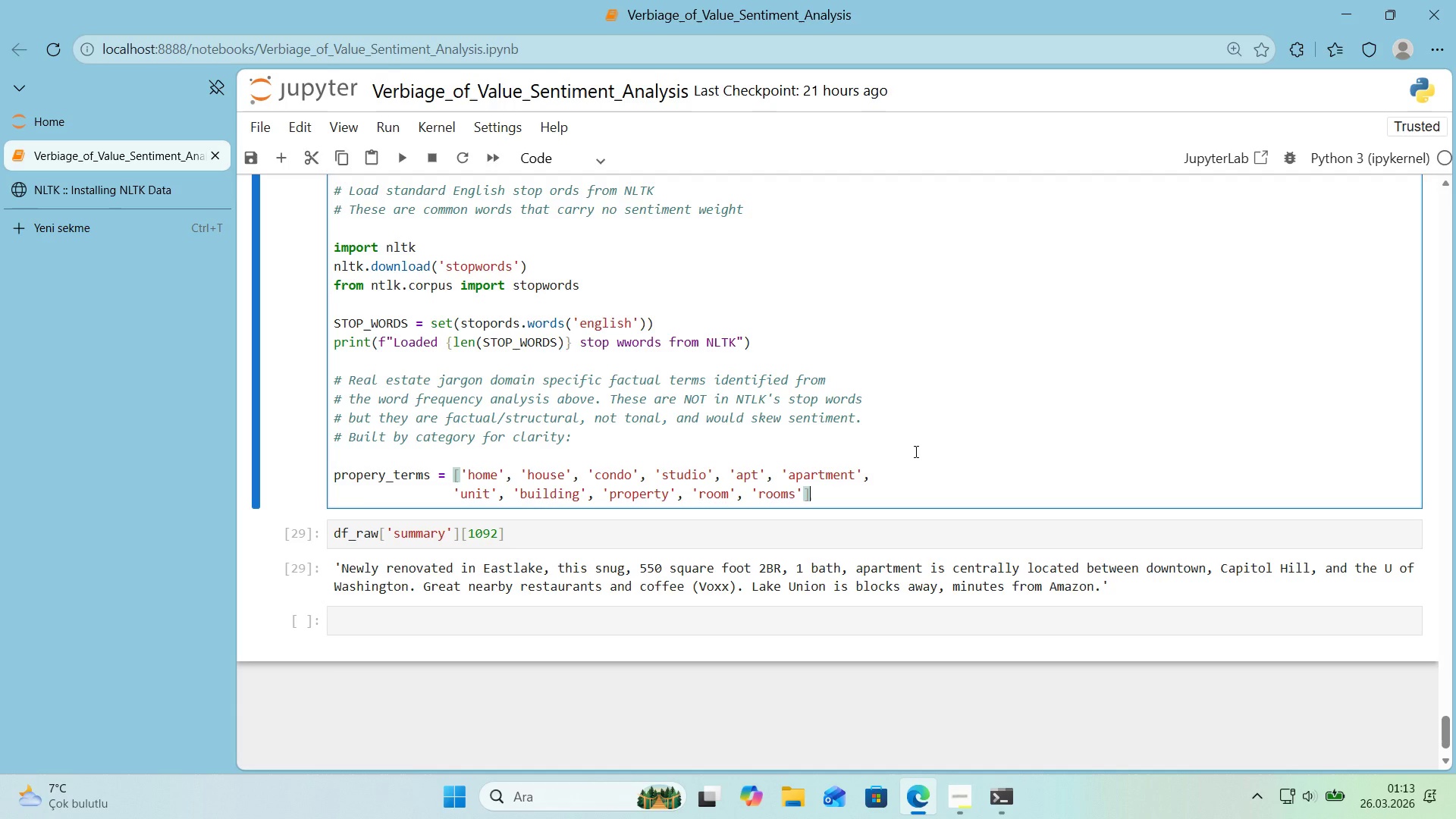 
key(Enter)
 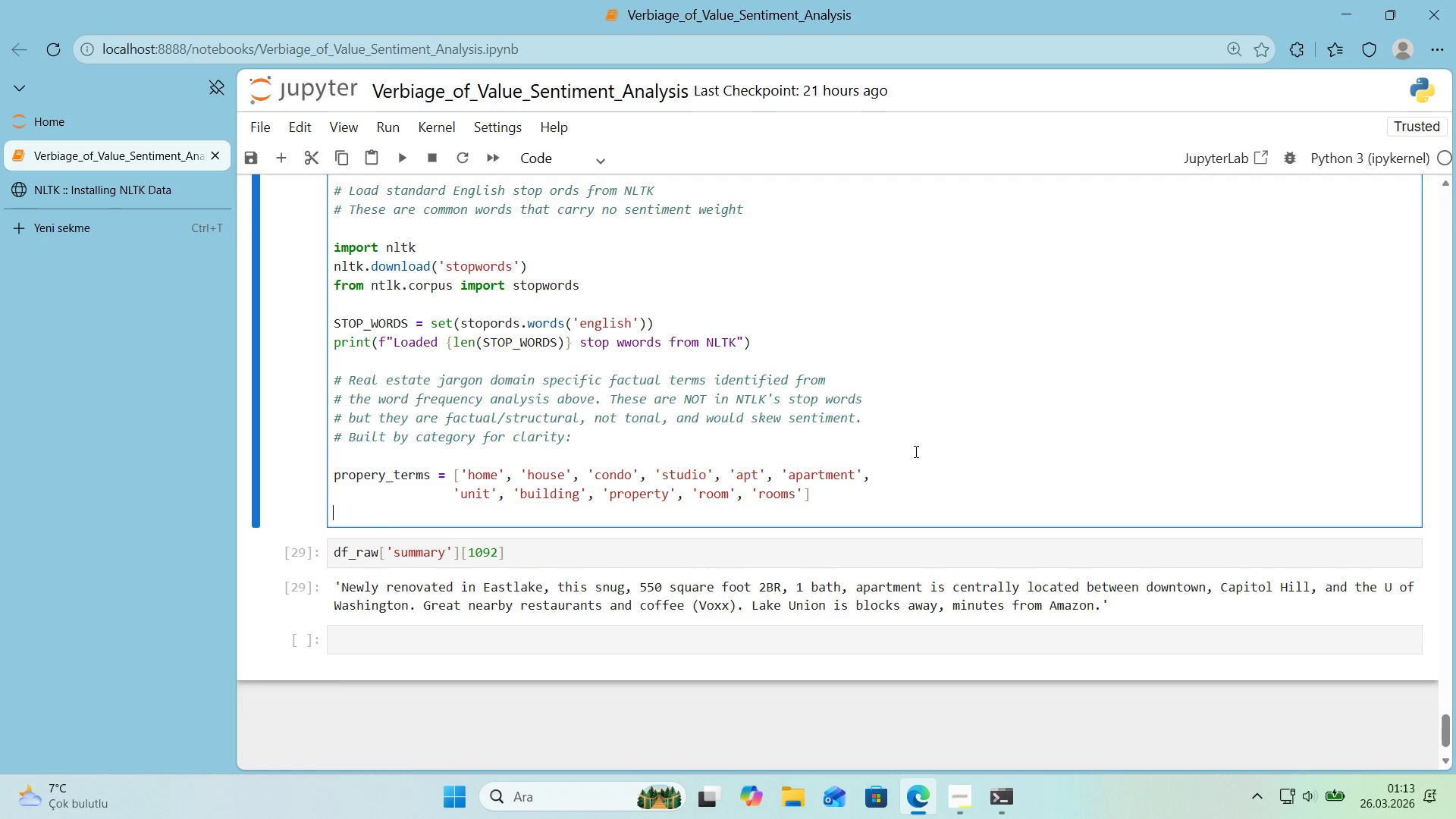 
left_click([378, 479])
 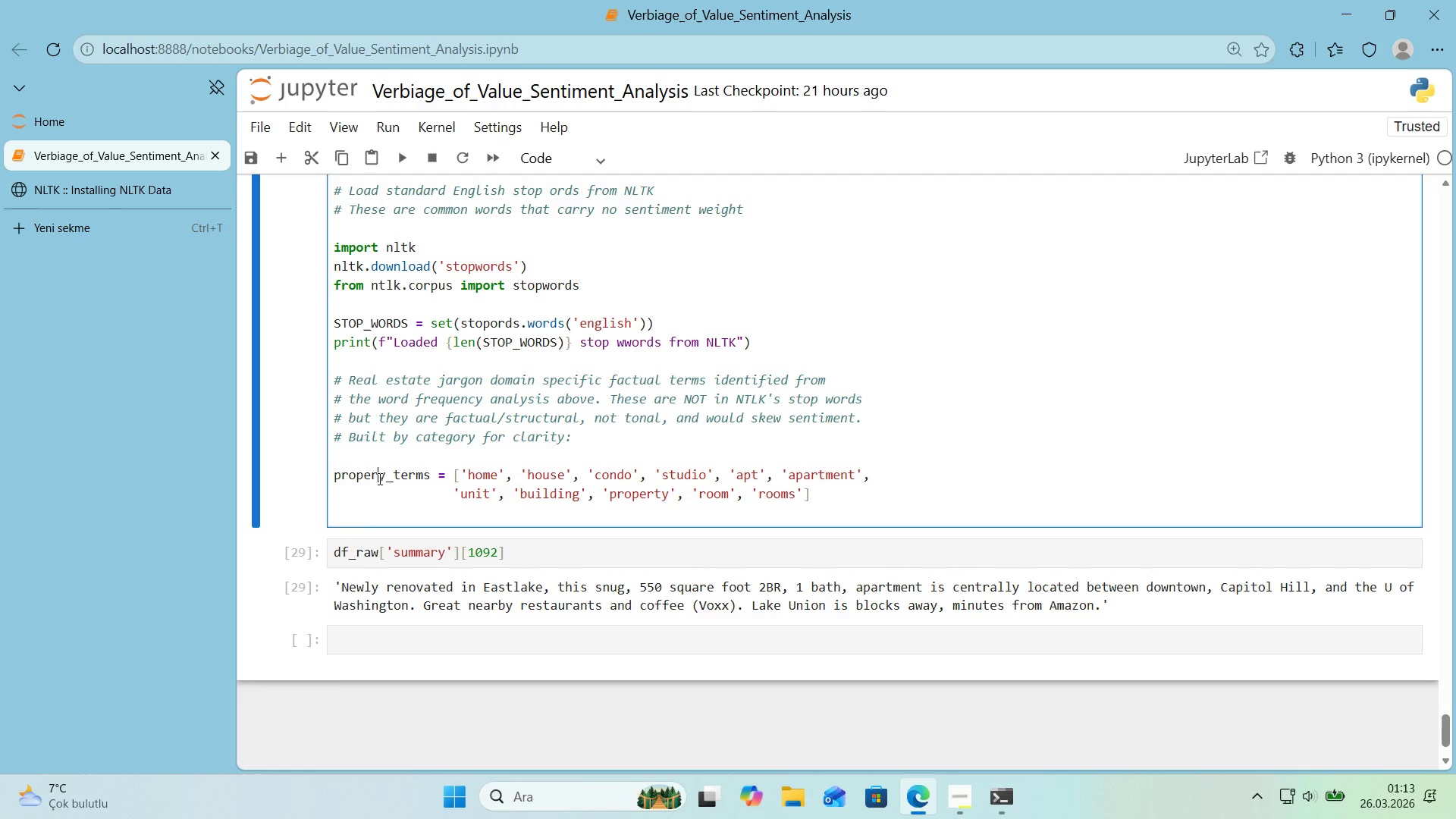 
key(T)
 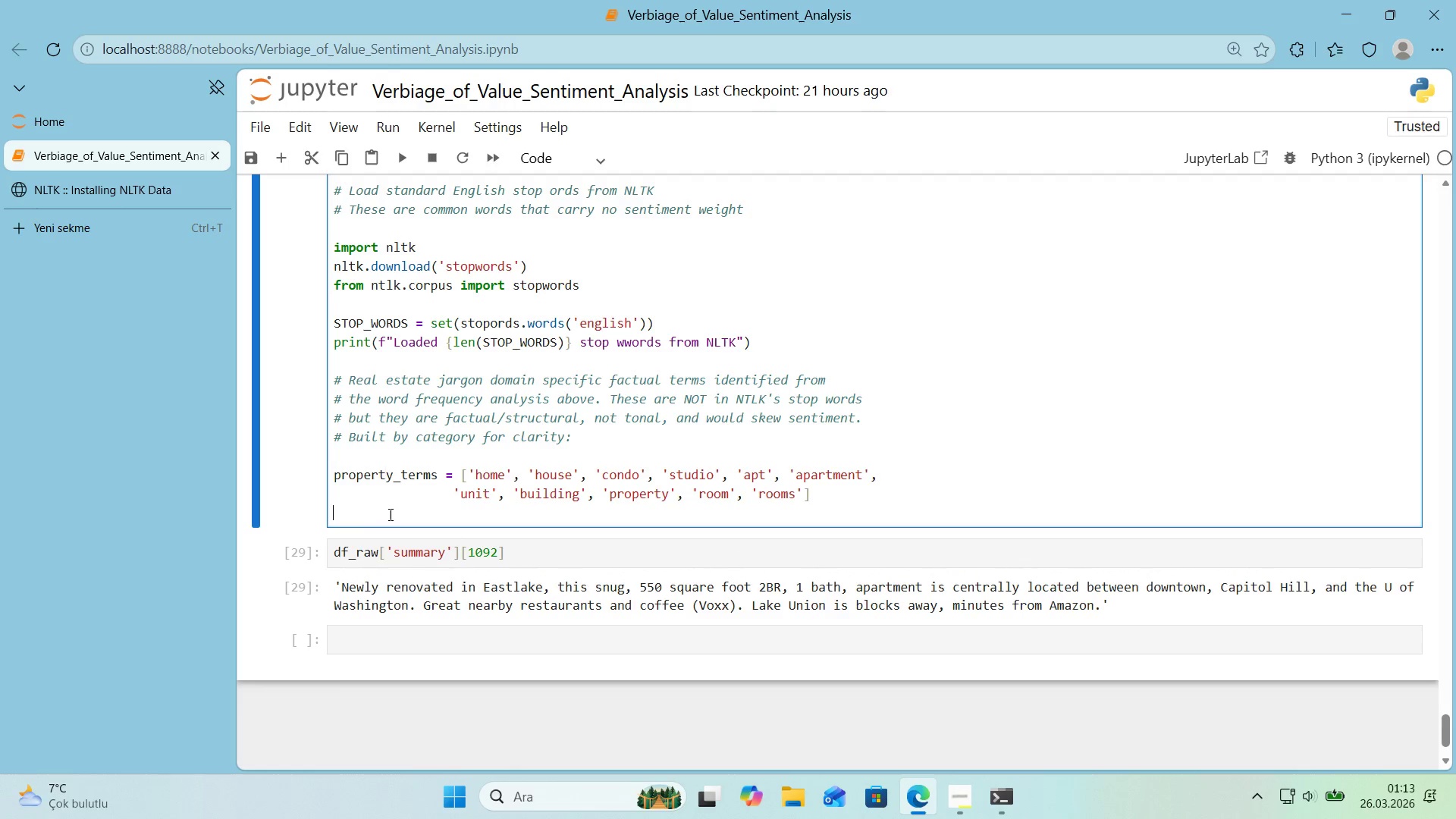 
double_click([389, 514])
 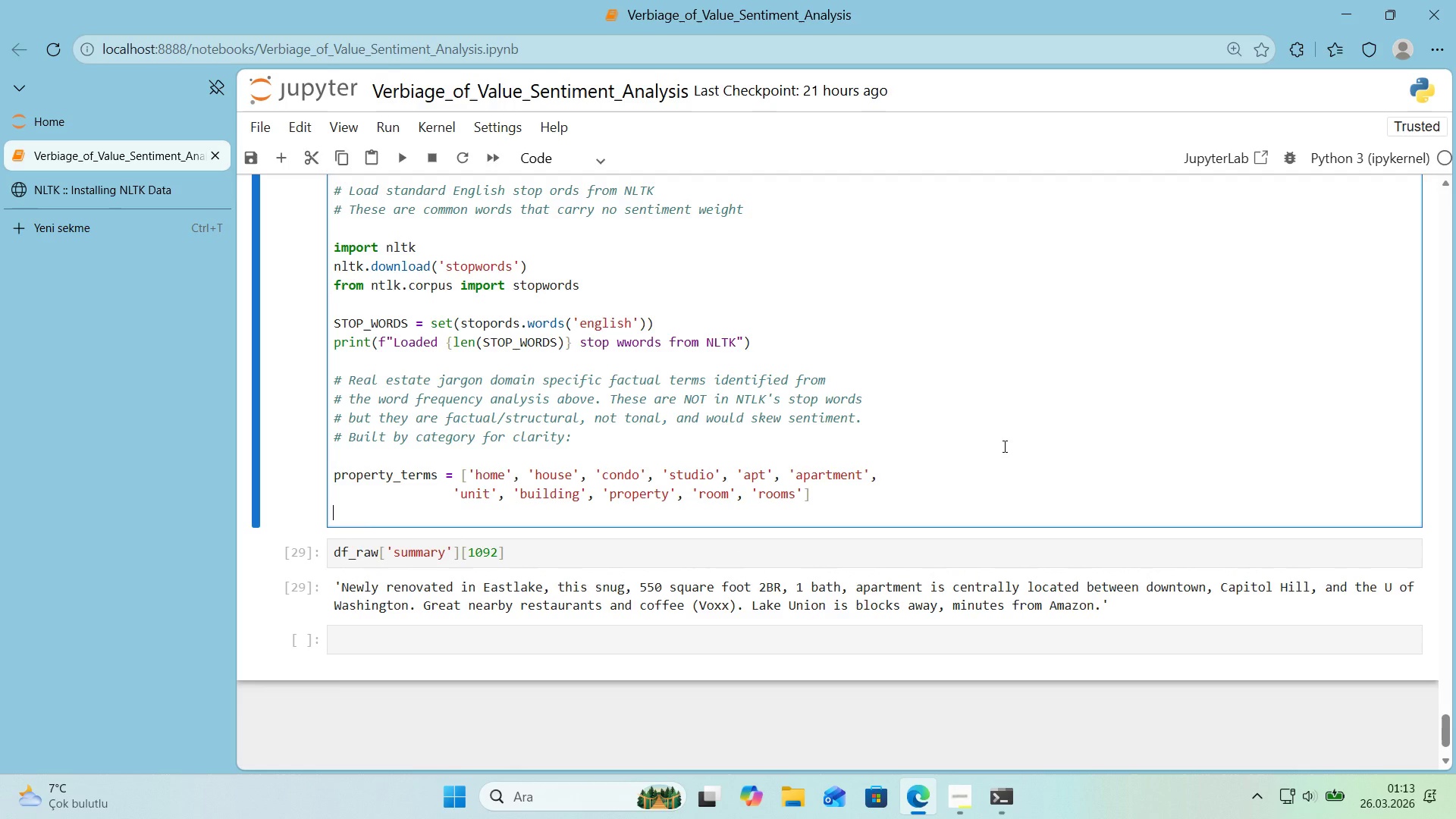 
type(room_terms ) )
 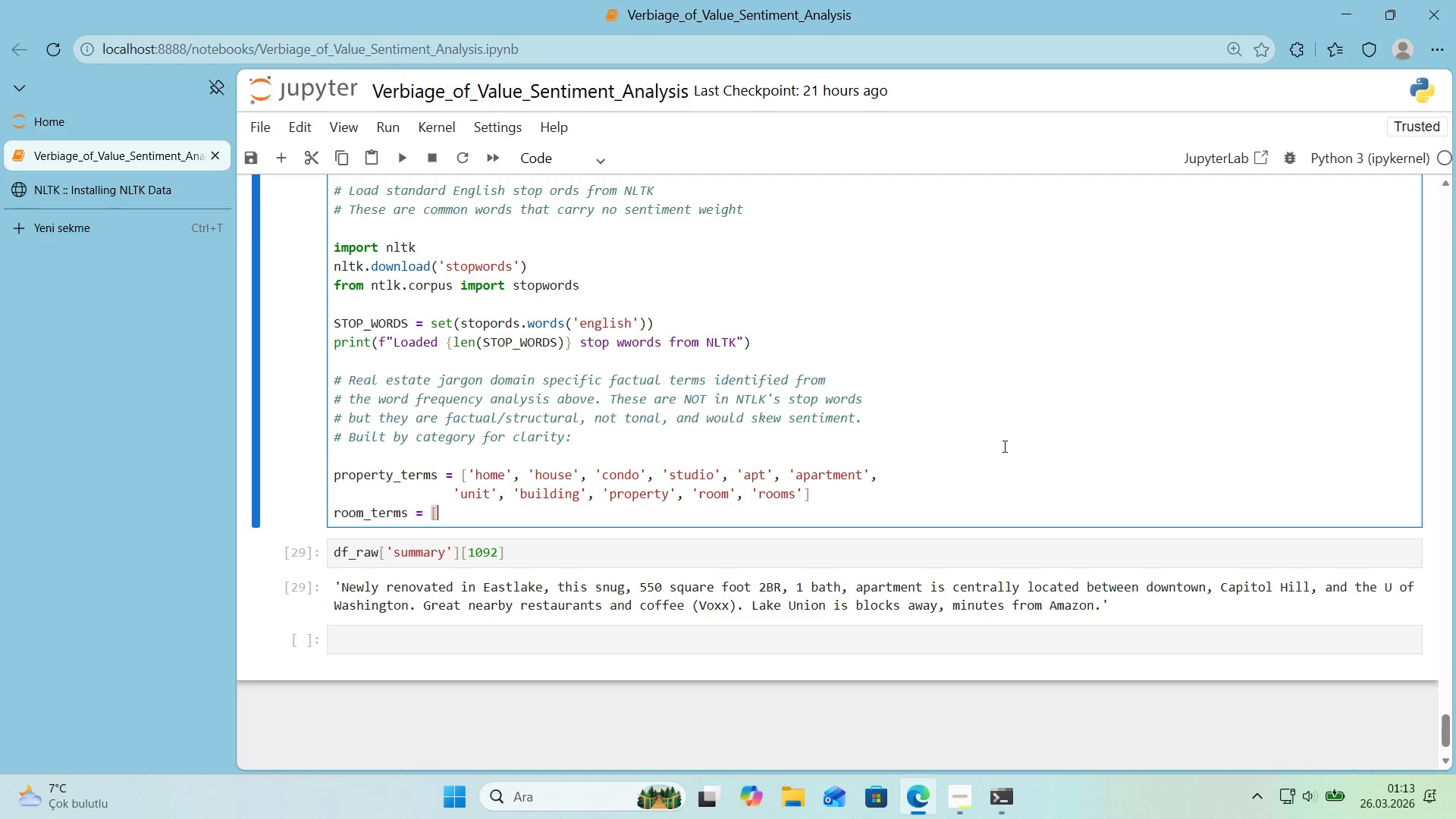 
key(Alt+Control+8)
 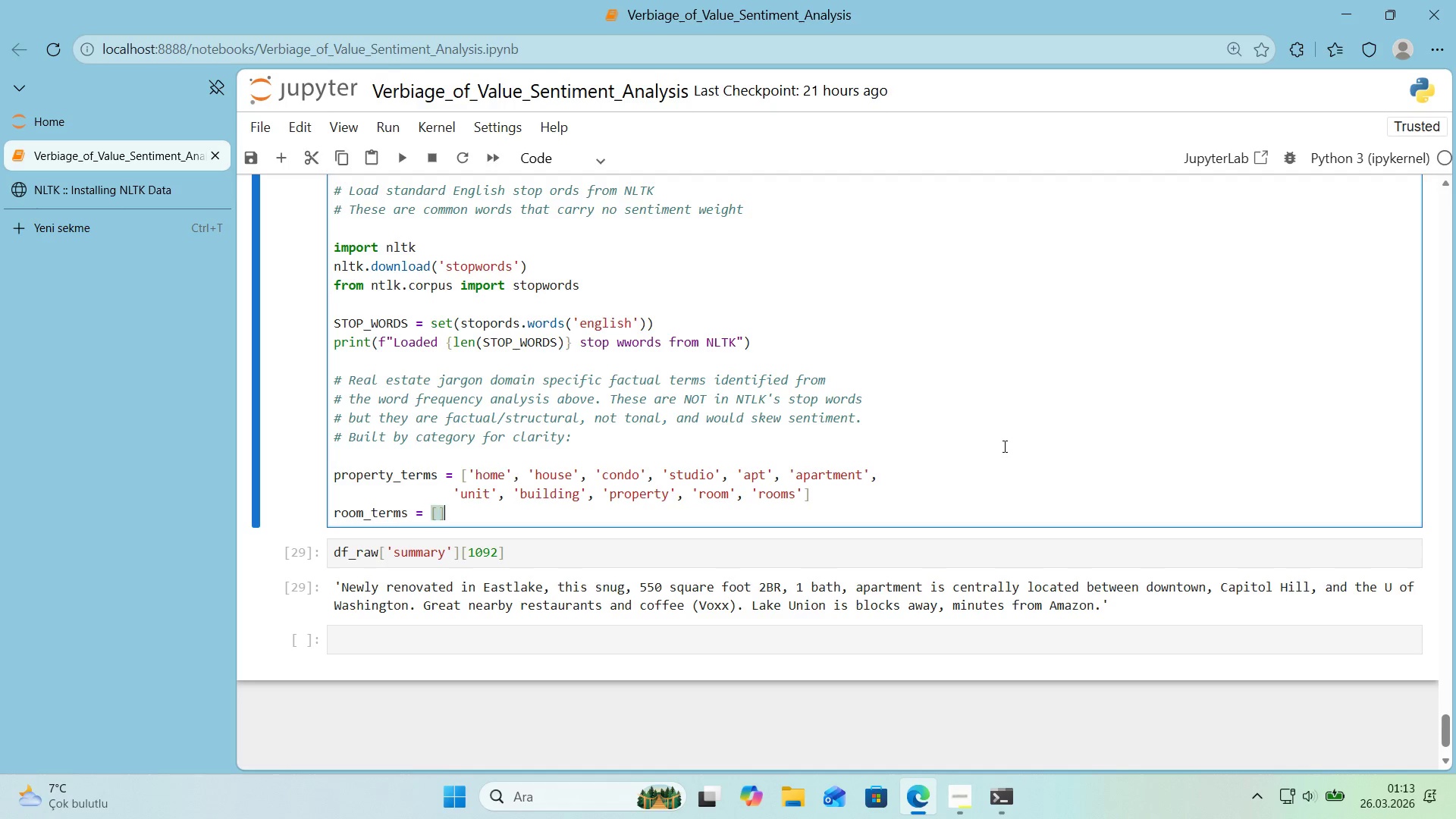 
key(Alt+Control+9)
 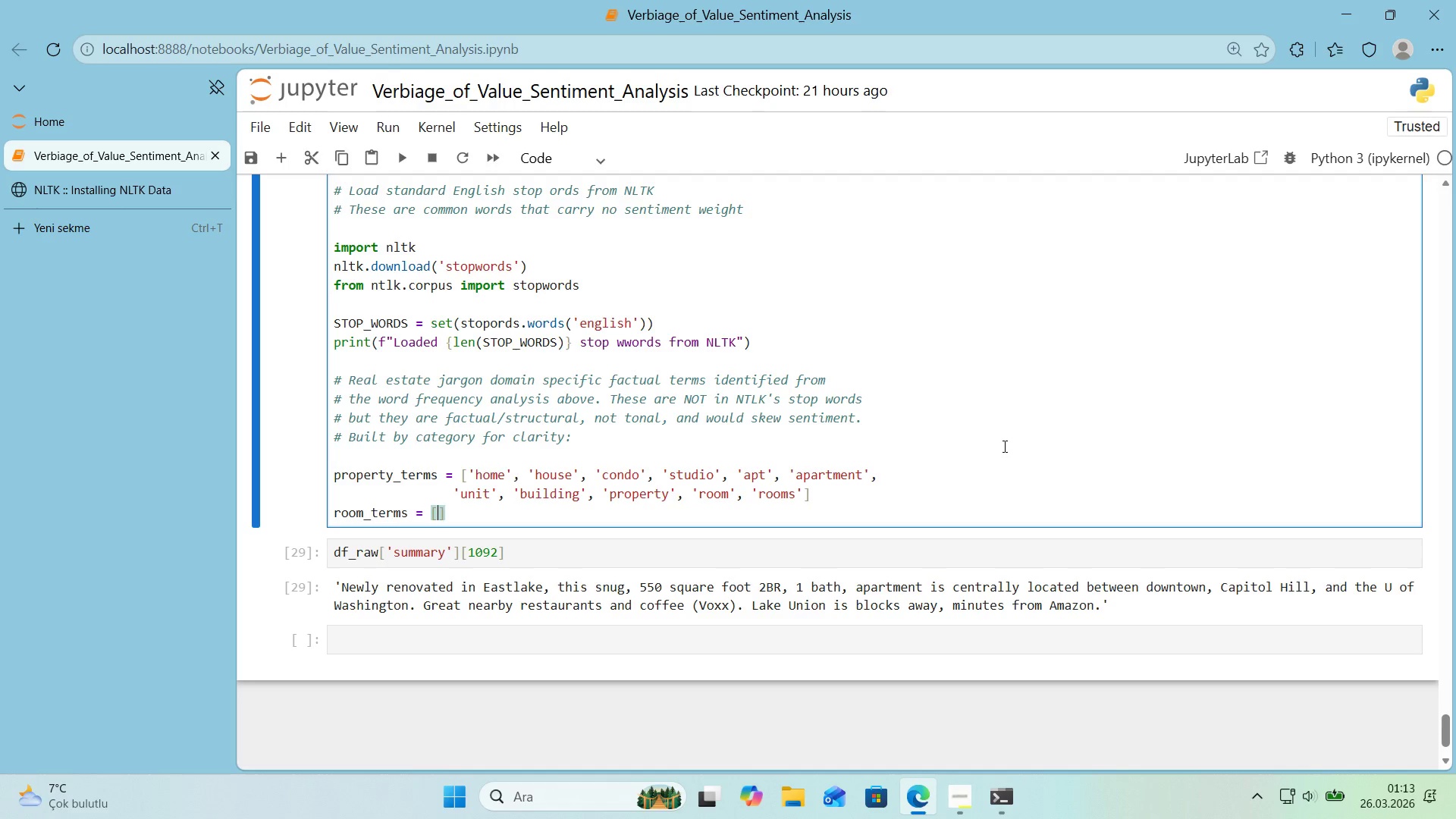 
key(ArrowLeft)
 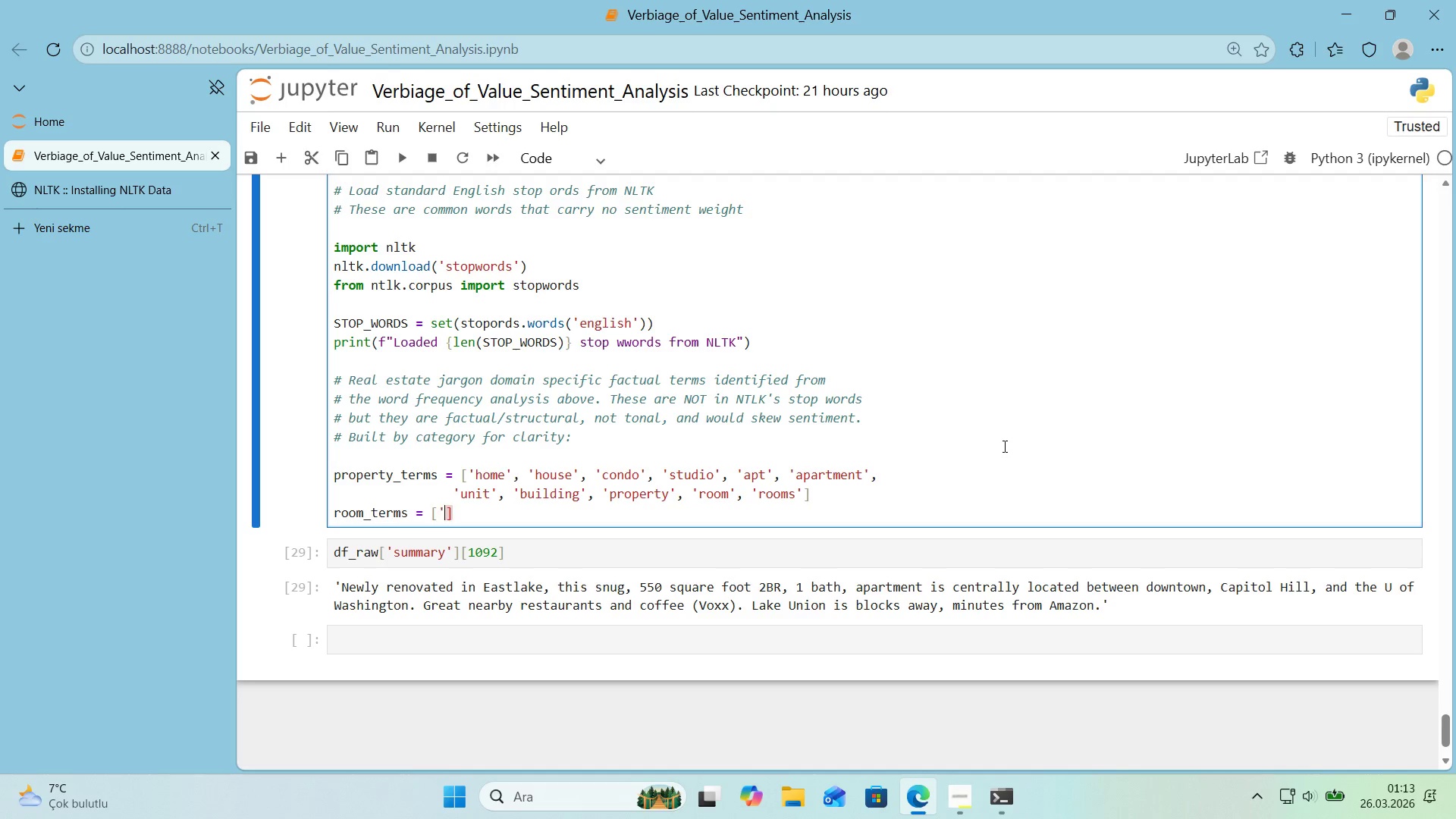 
type(@@)
 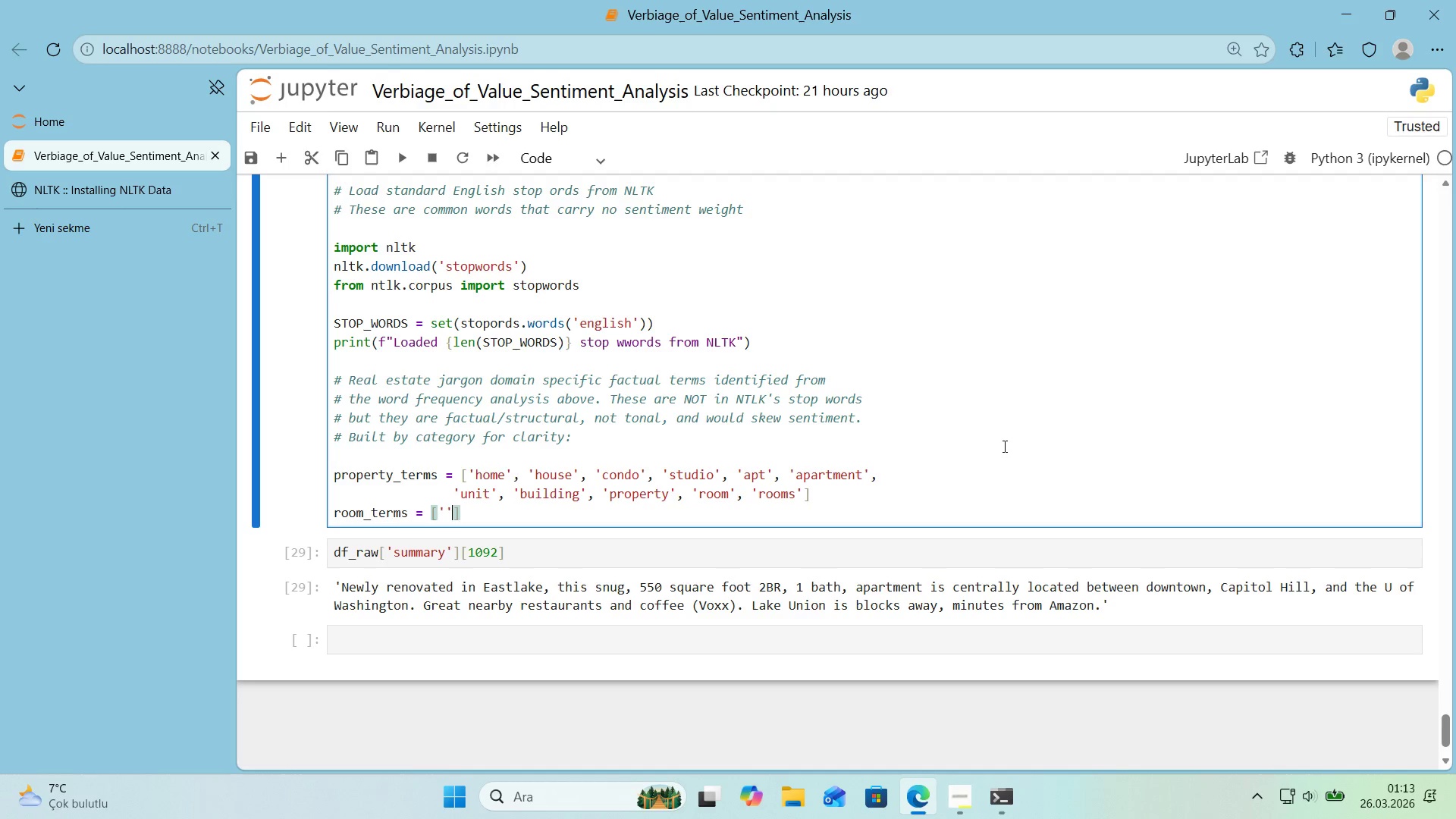 
key(ArrowLeft)
 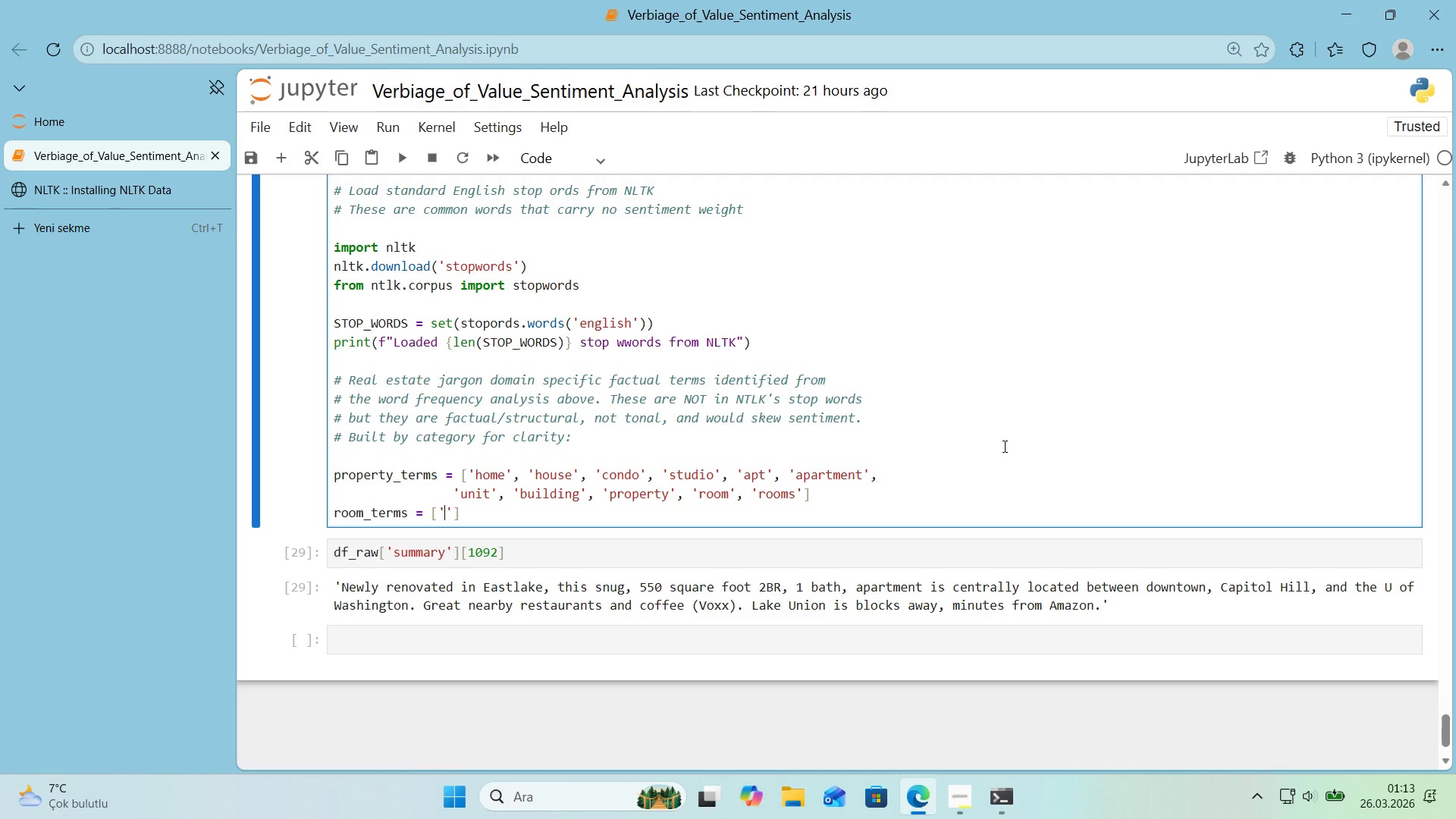 
type(2)
key(Backspace)
type(bedroom)
 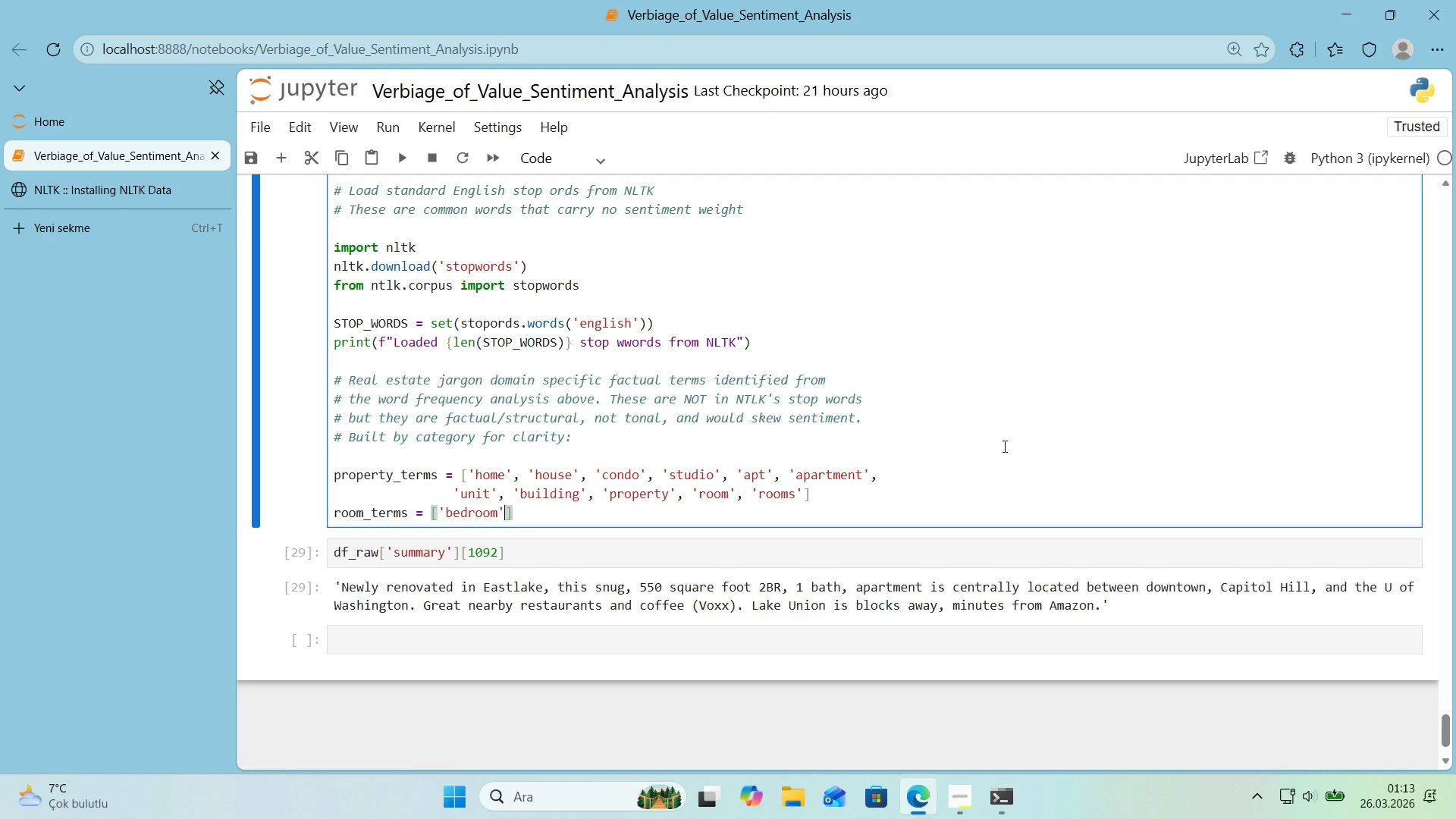 
key(ArrowRight)
 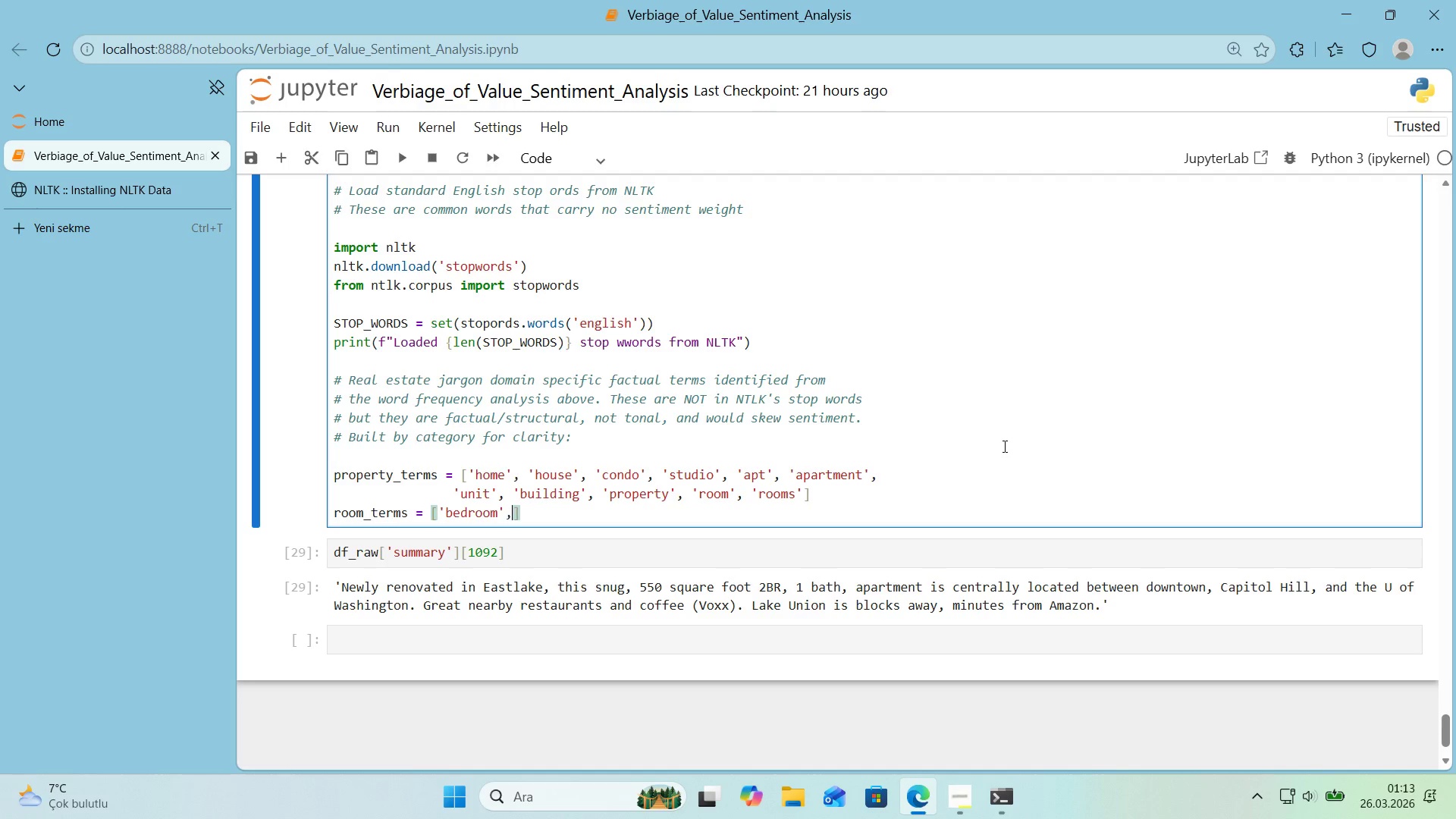 
type(, @@)
 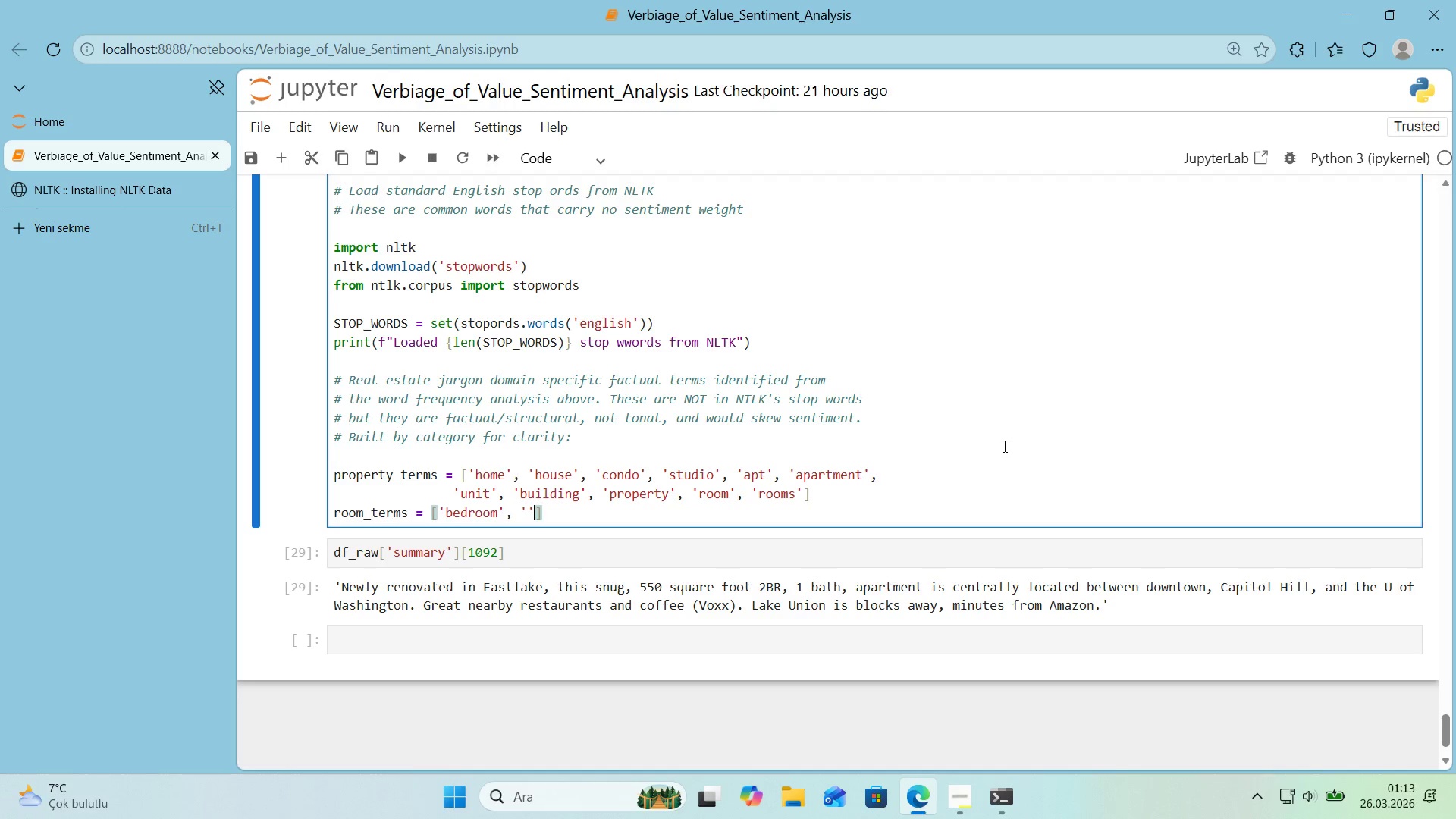 
key(ArrowLeft)
 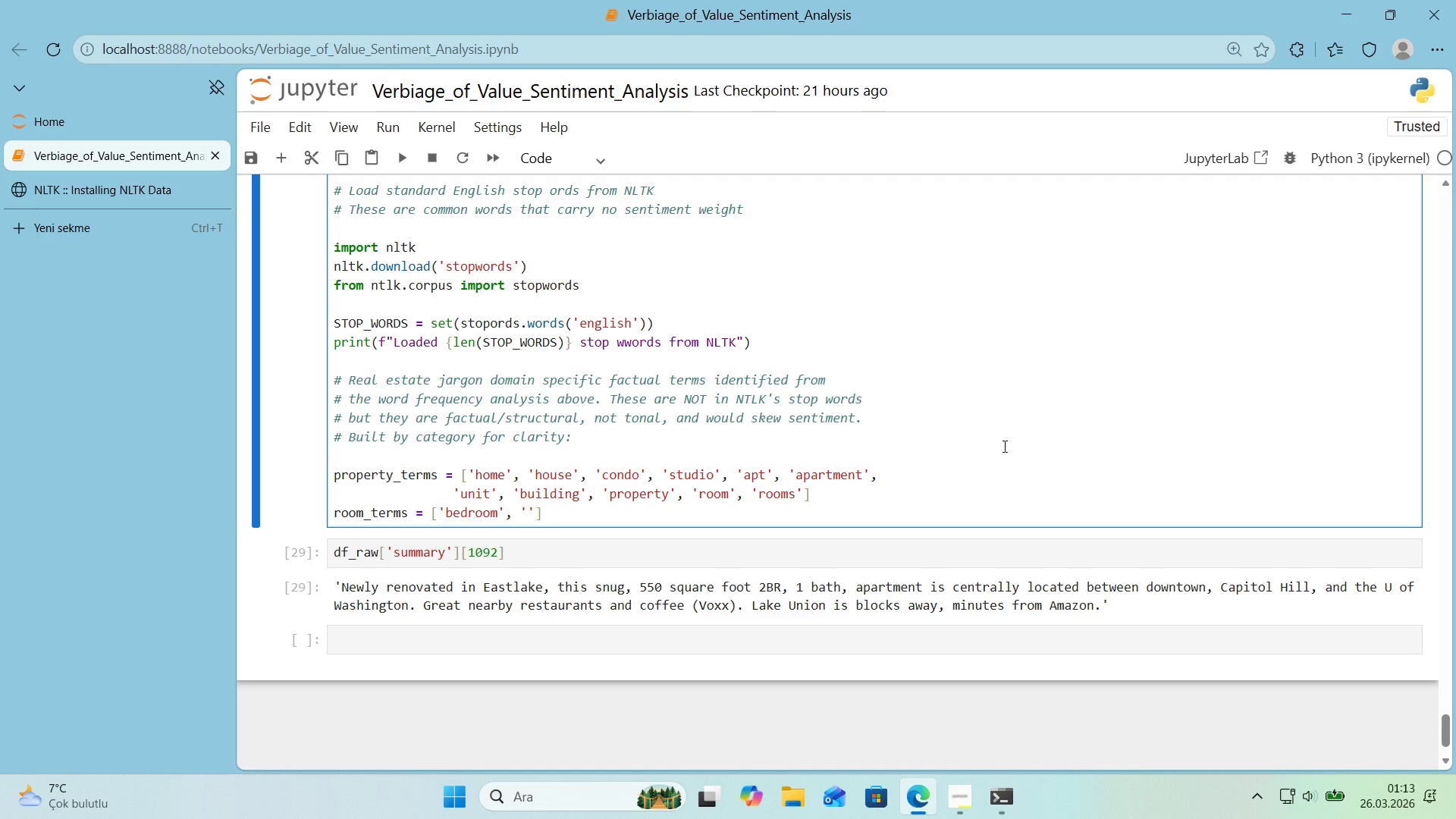 
type(bedrooms)
 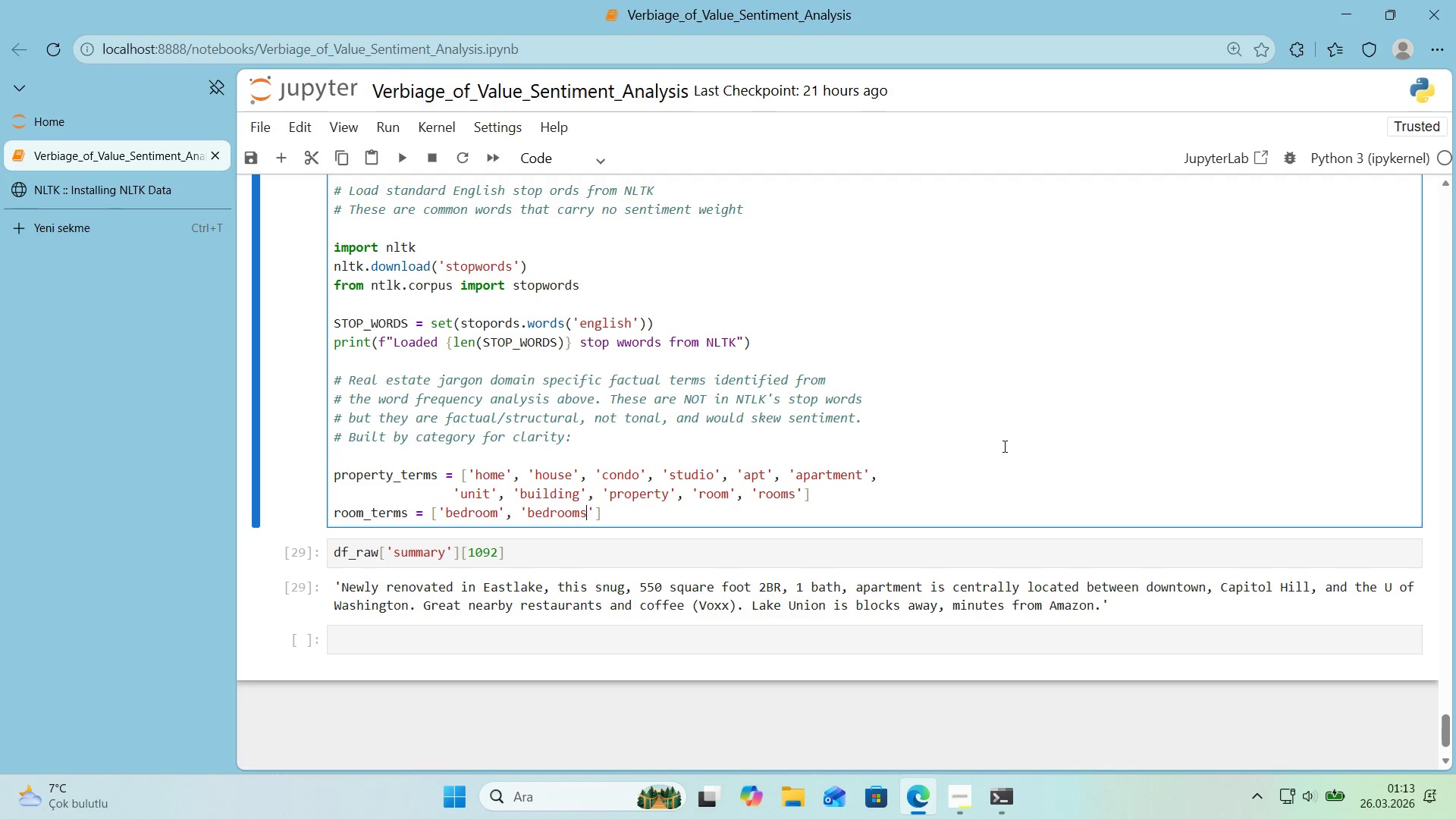 
key(ArrowRight)
 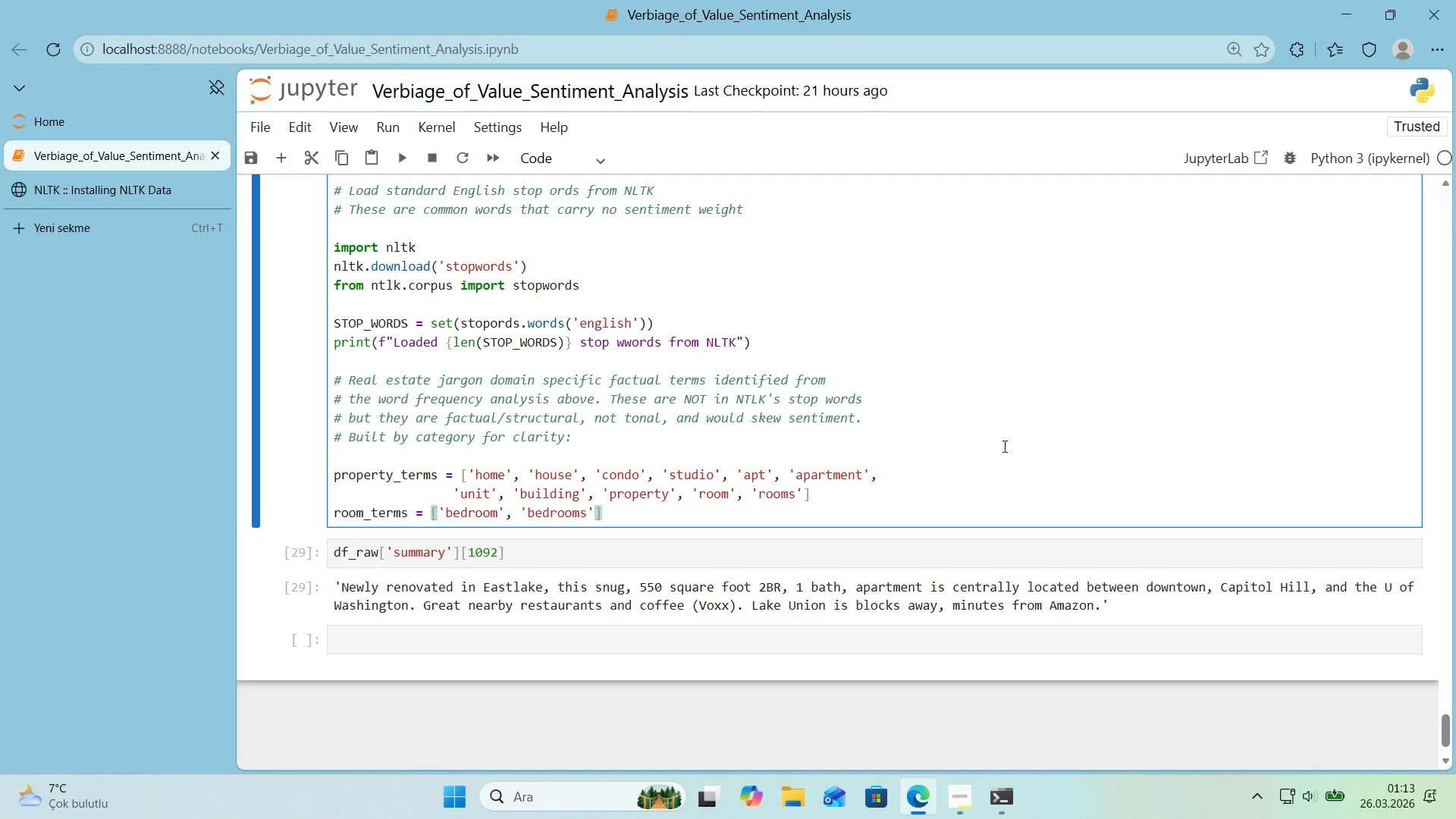 
type(, @@)
 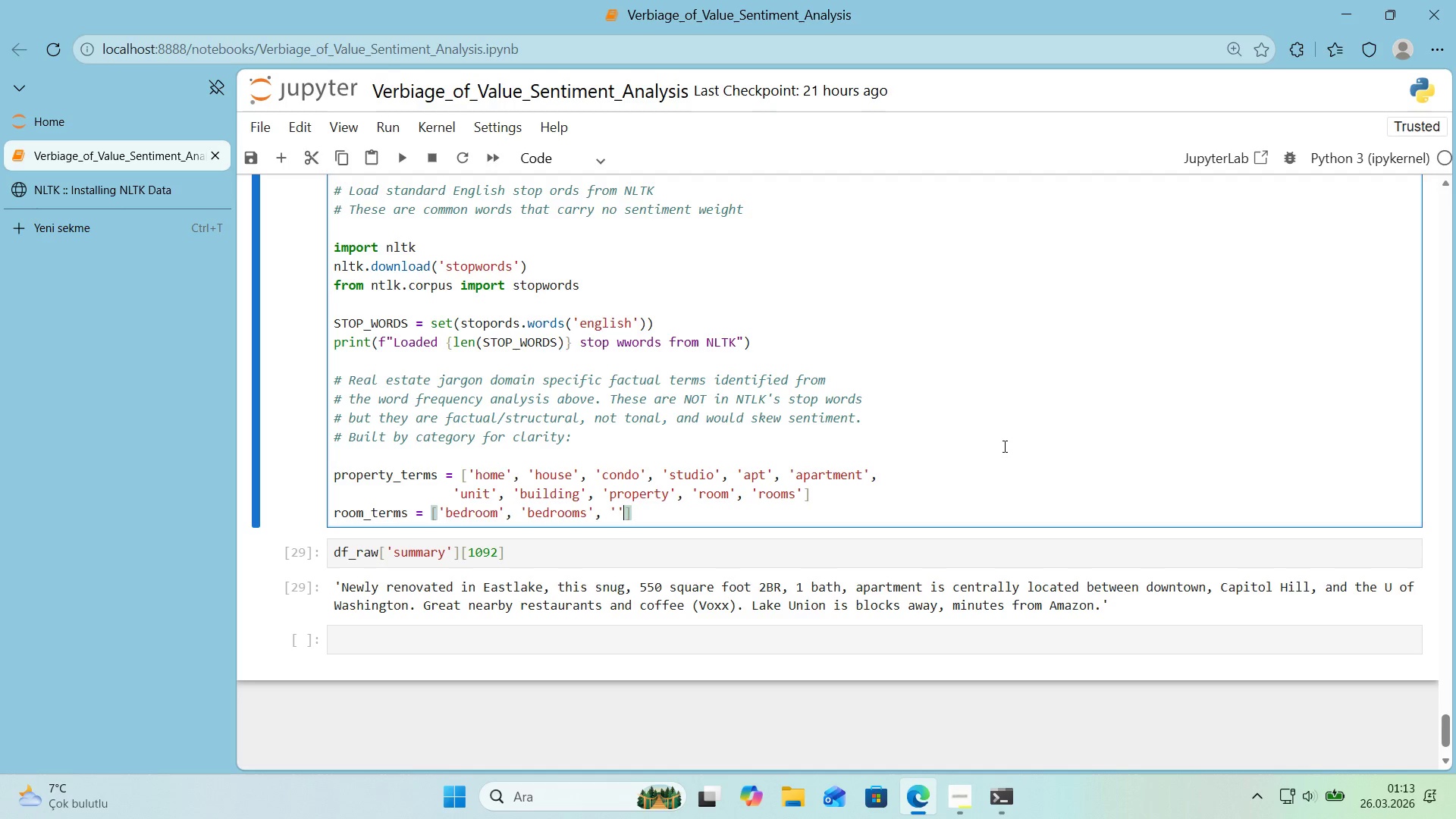 
key(ArrowLeft)
 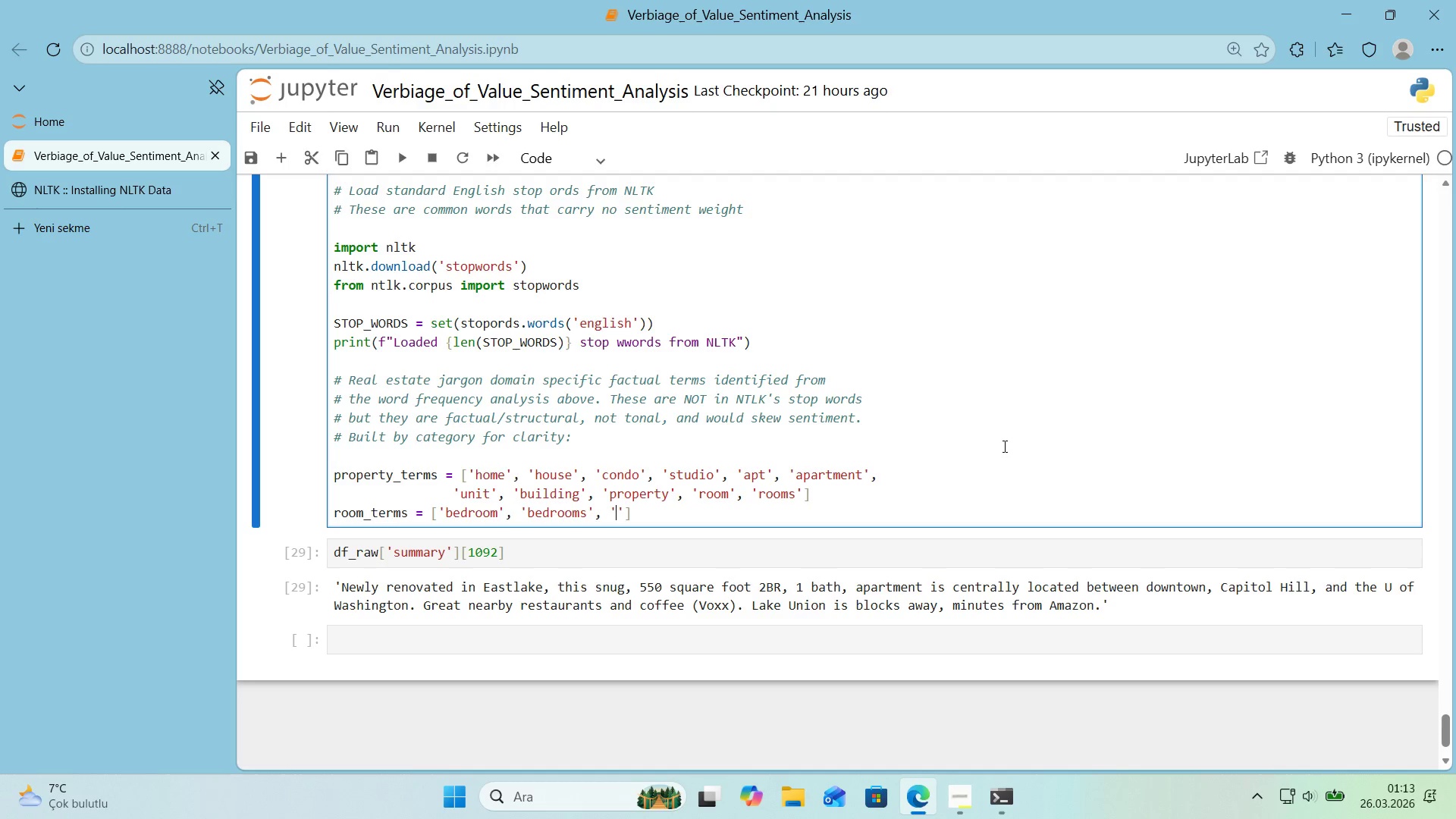 
type(a)
key(Backspace)
type(bathroom)
 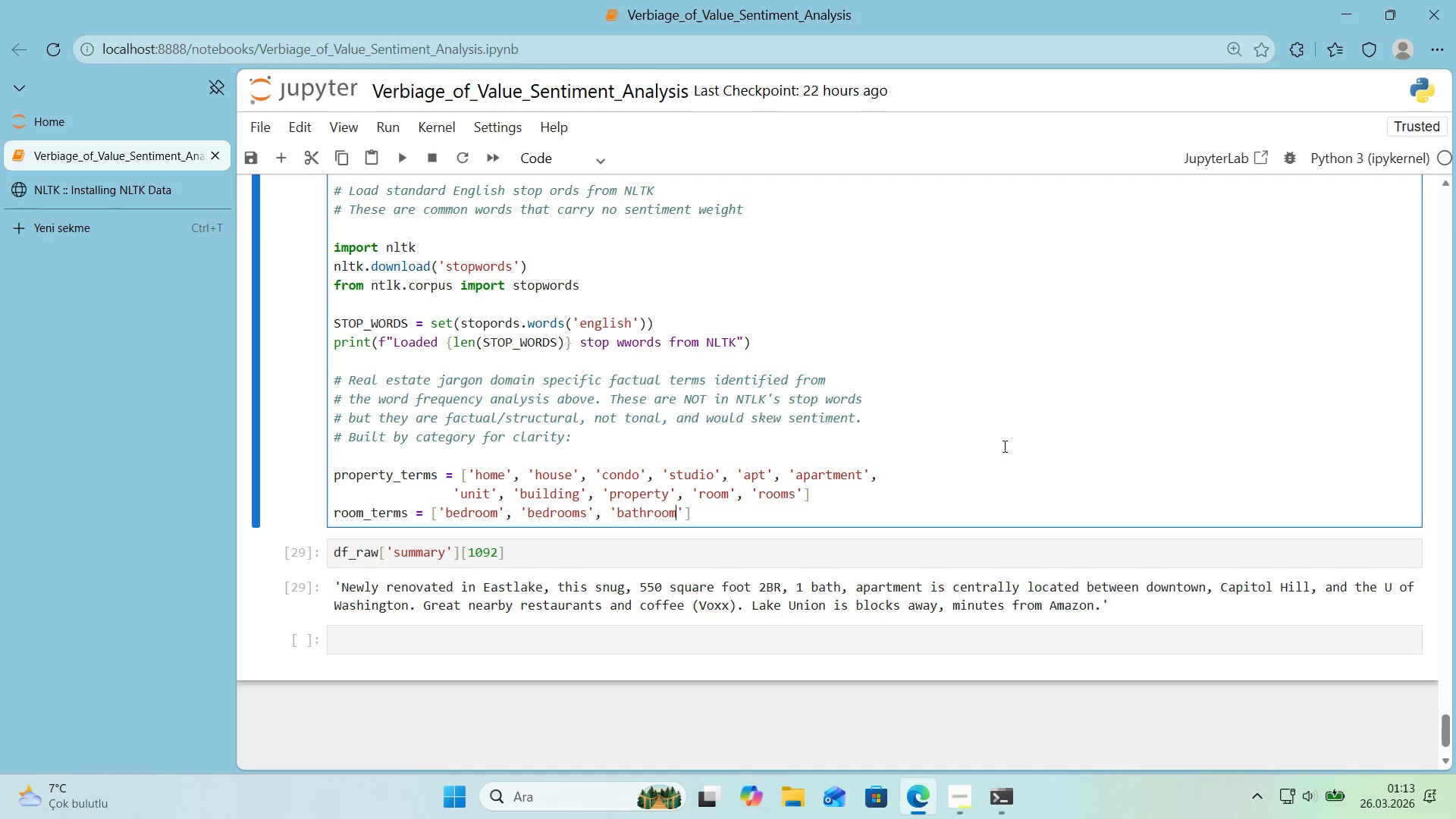 
key(ArrowRight)
 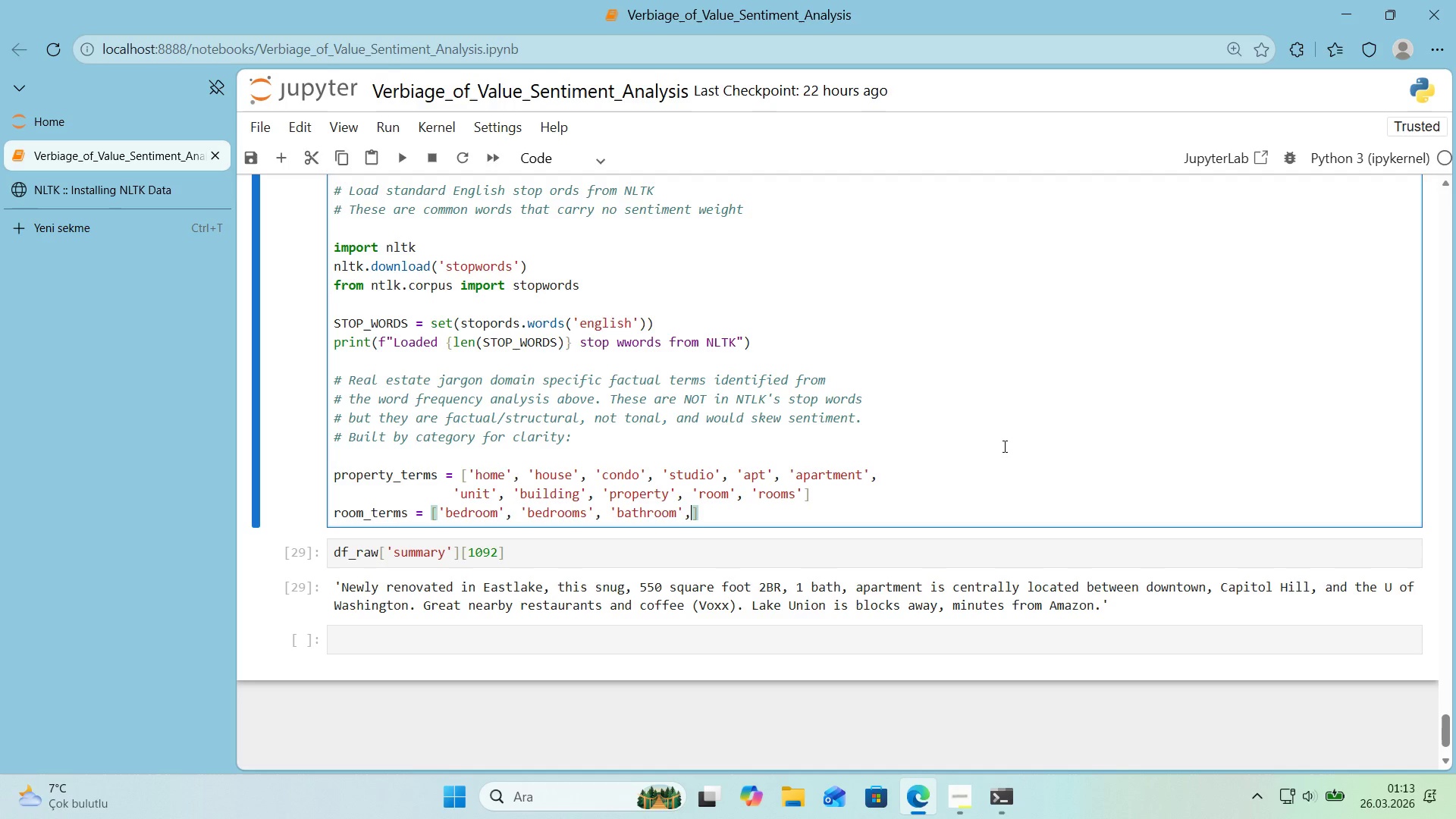 
type(, @@)
 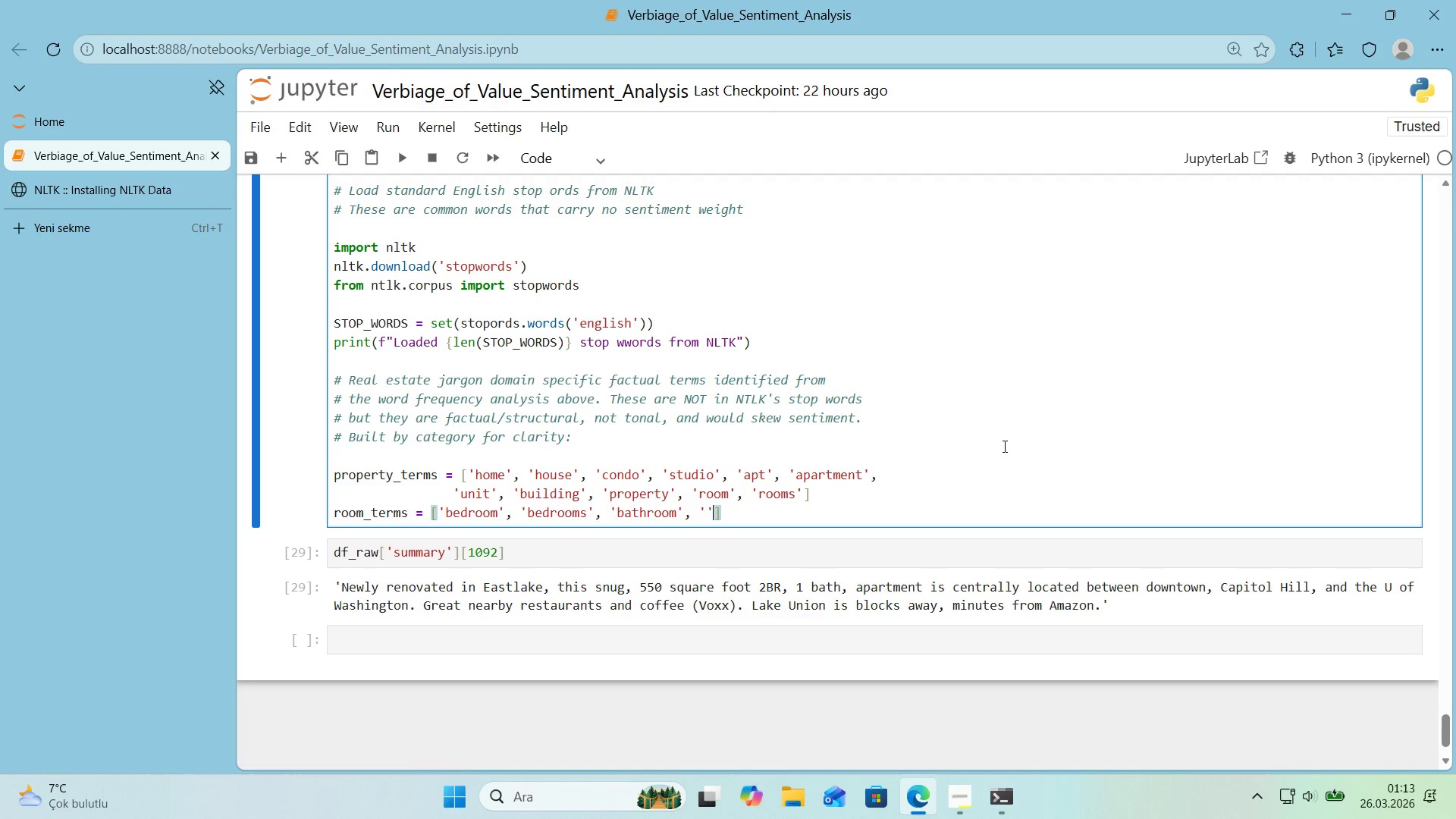 
key(ArrowLeft)
 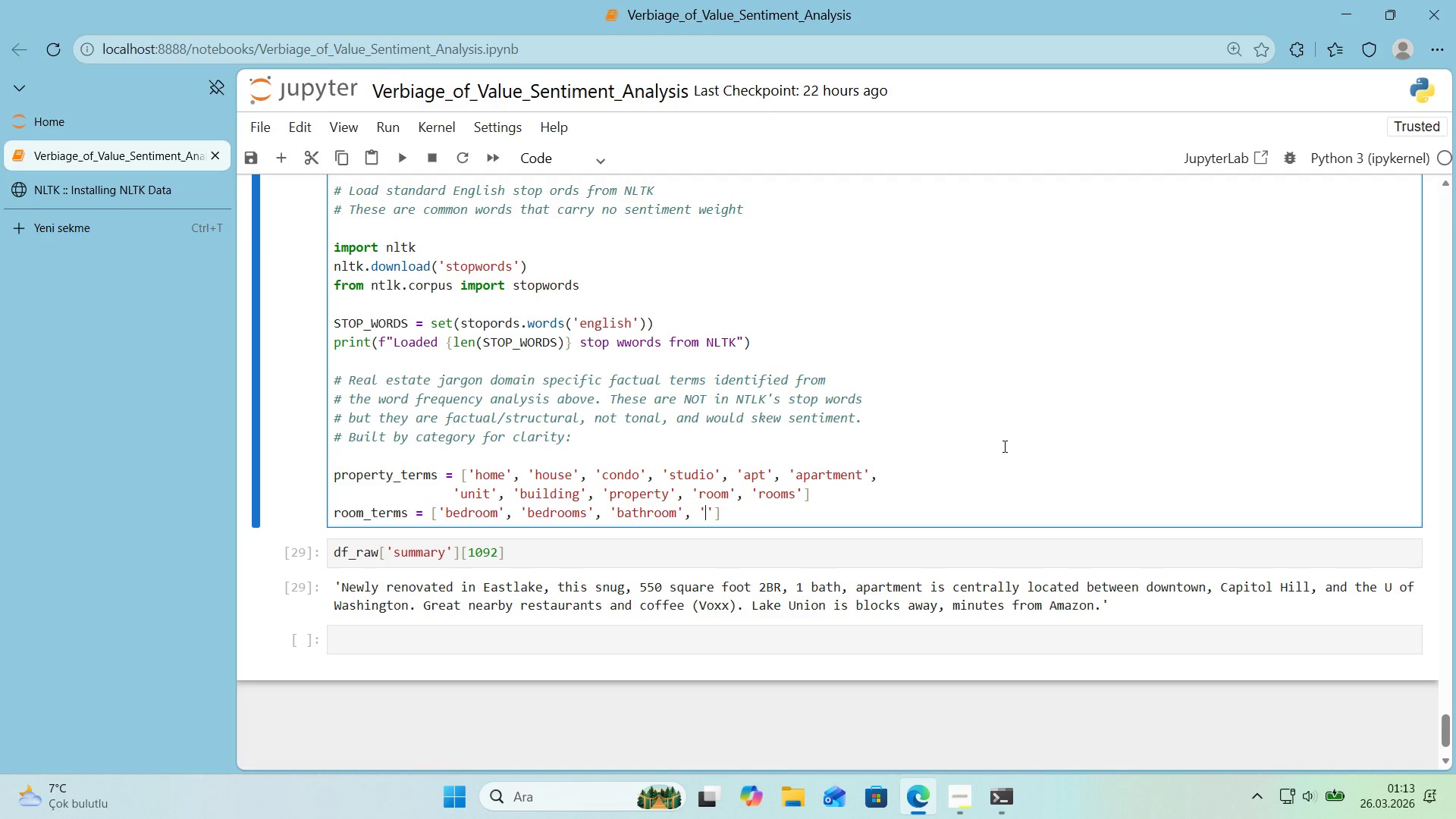 
wait(6.2)
 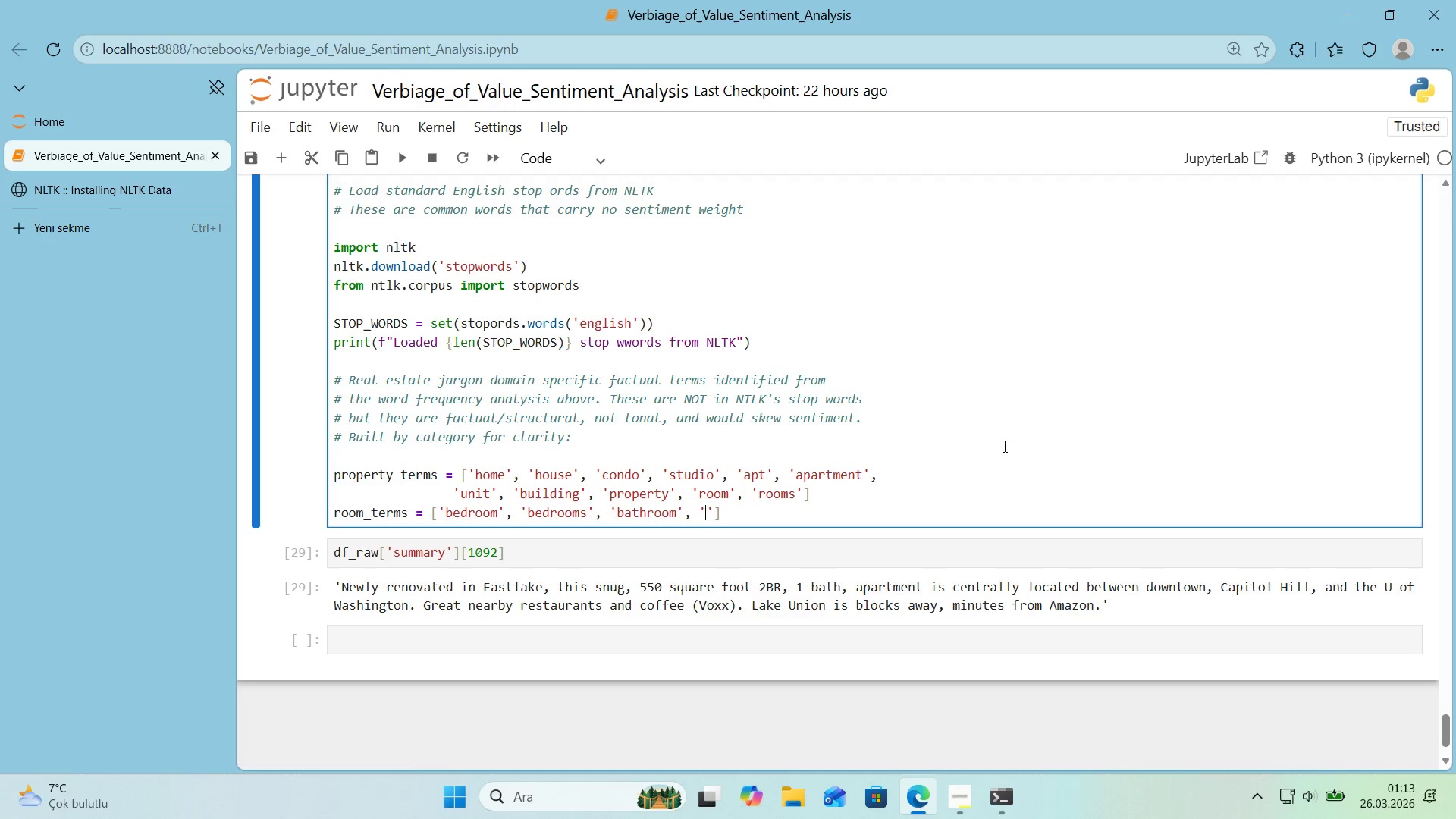 
type(bathrooms)
 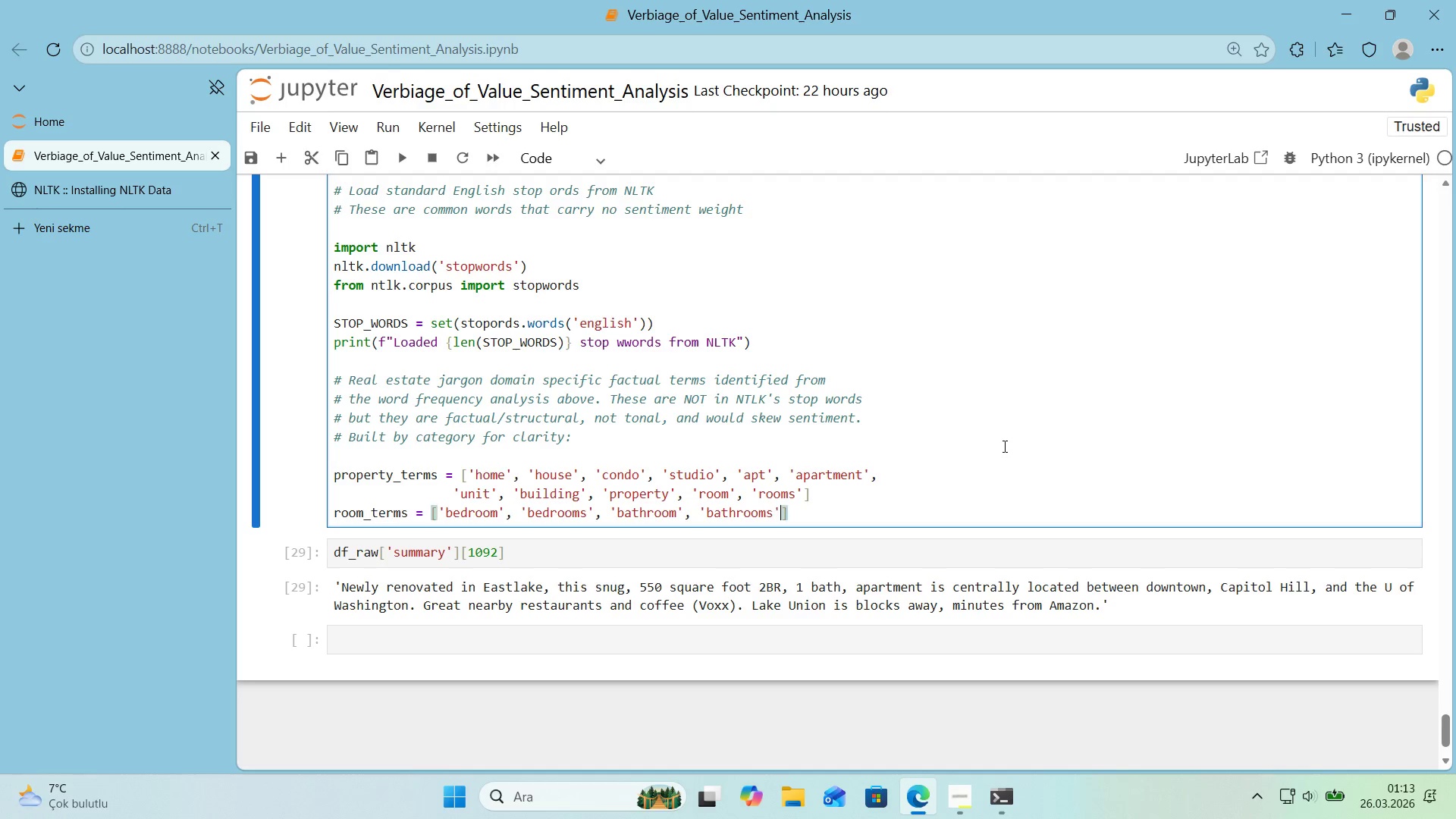 
key(ArrowRight)
 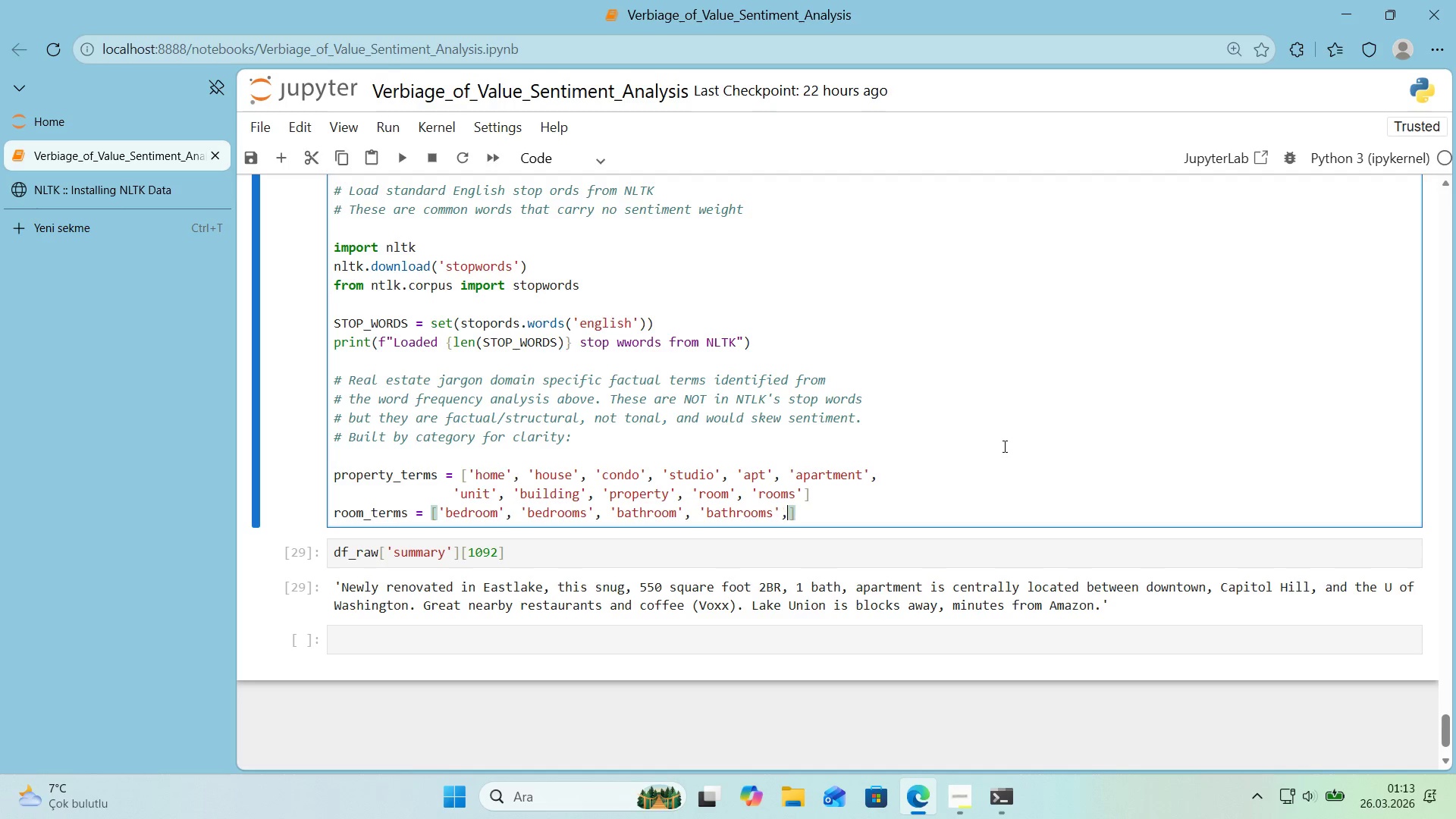 
type(, @@)
 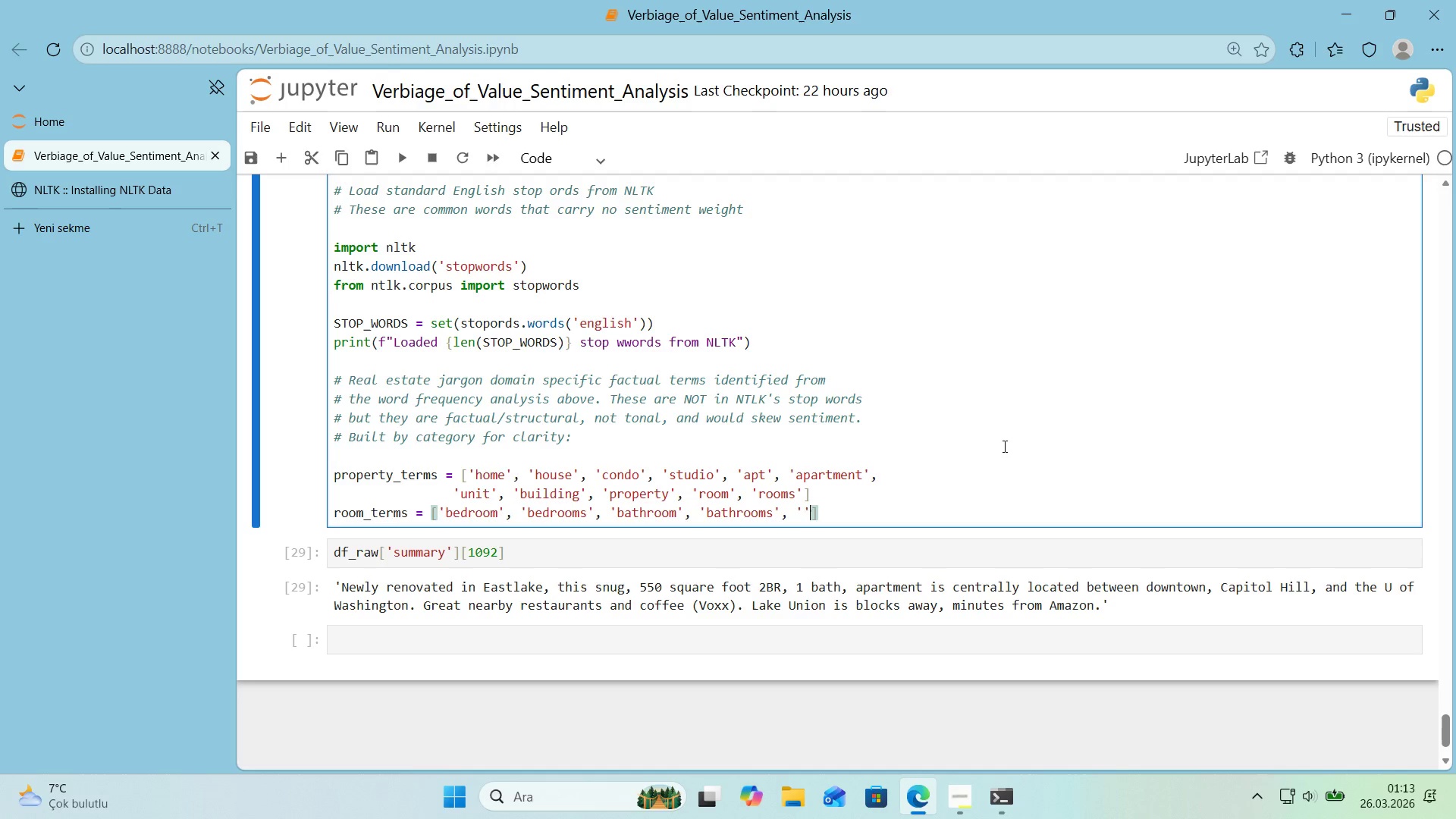 
key(ArrowLeft)
 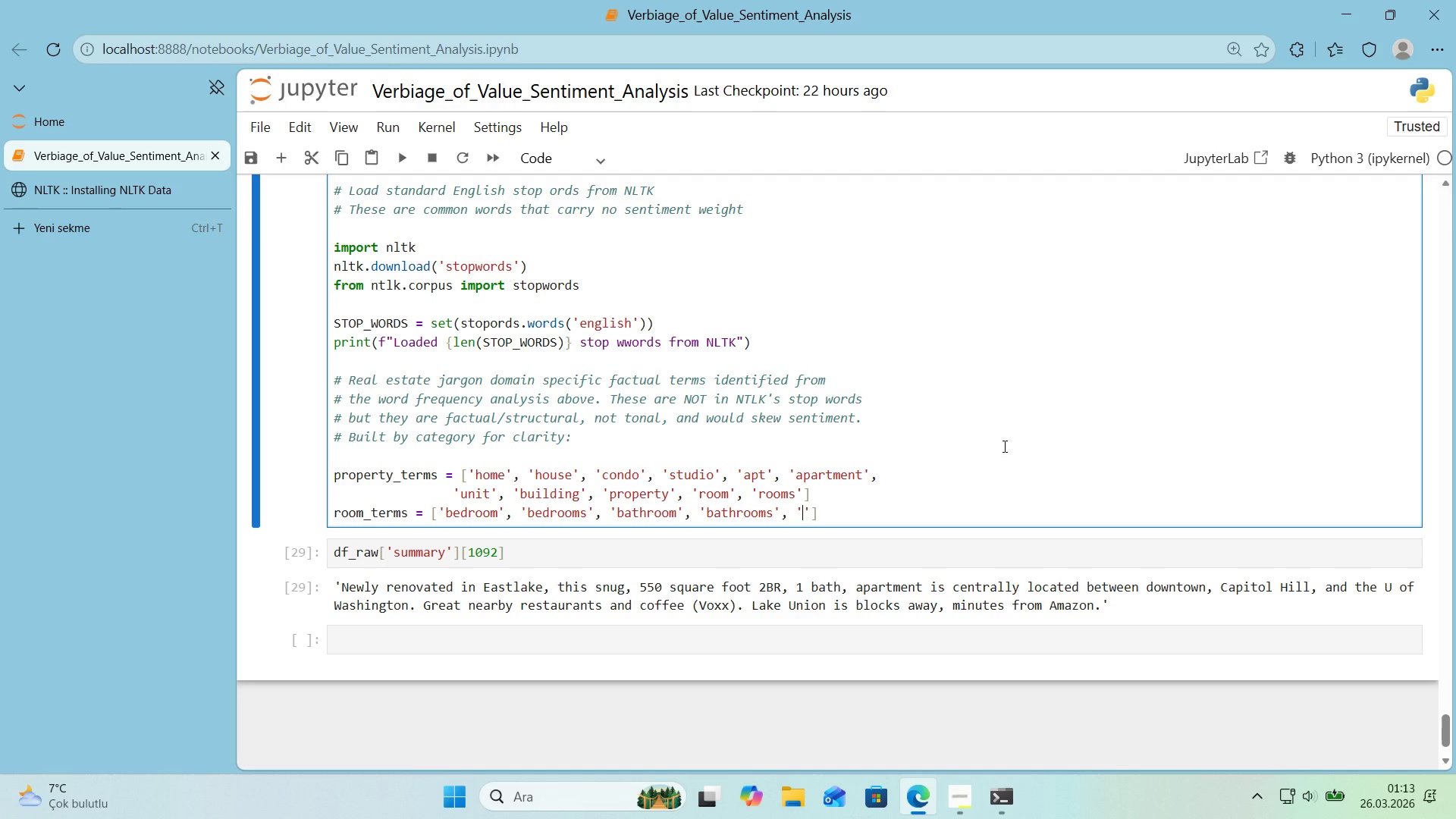 
type(bath)
 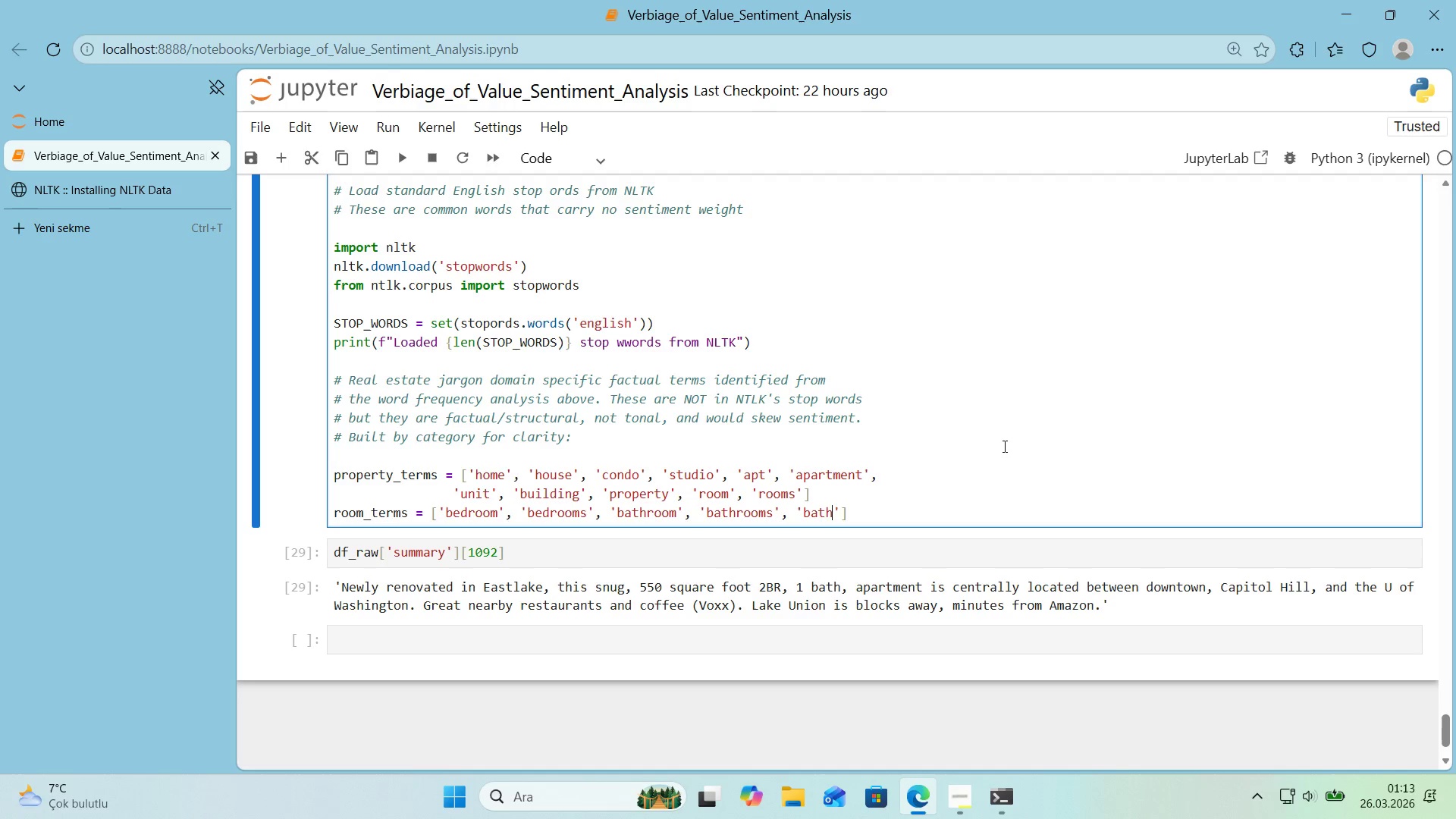 
key(ArrowRight)
 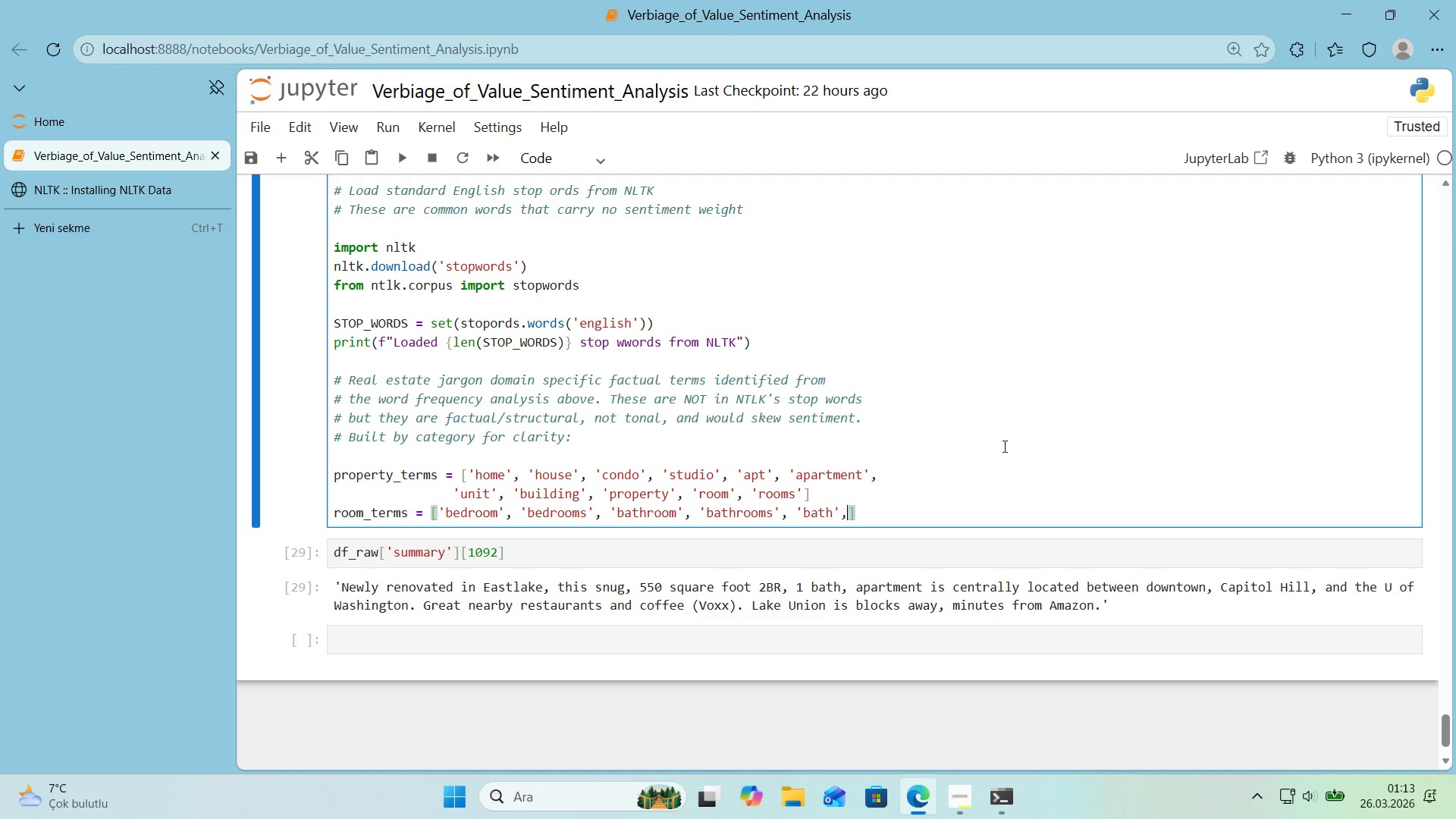 
key(Comma)
 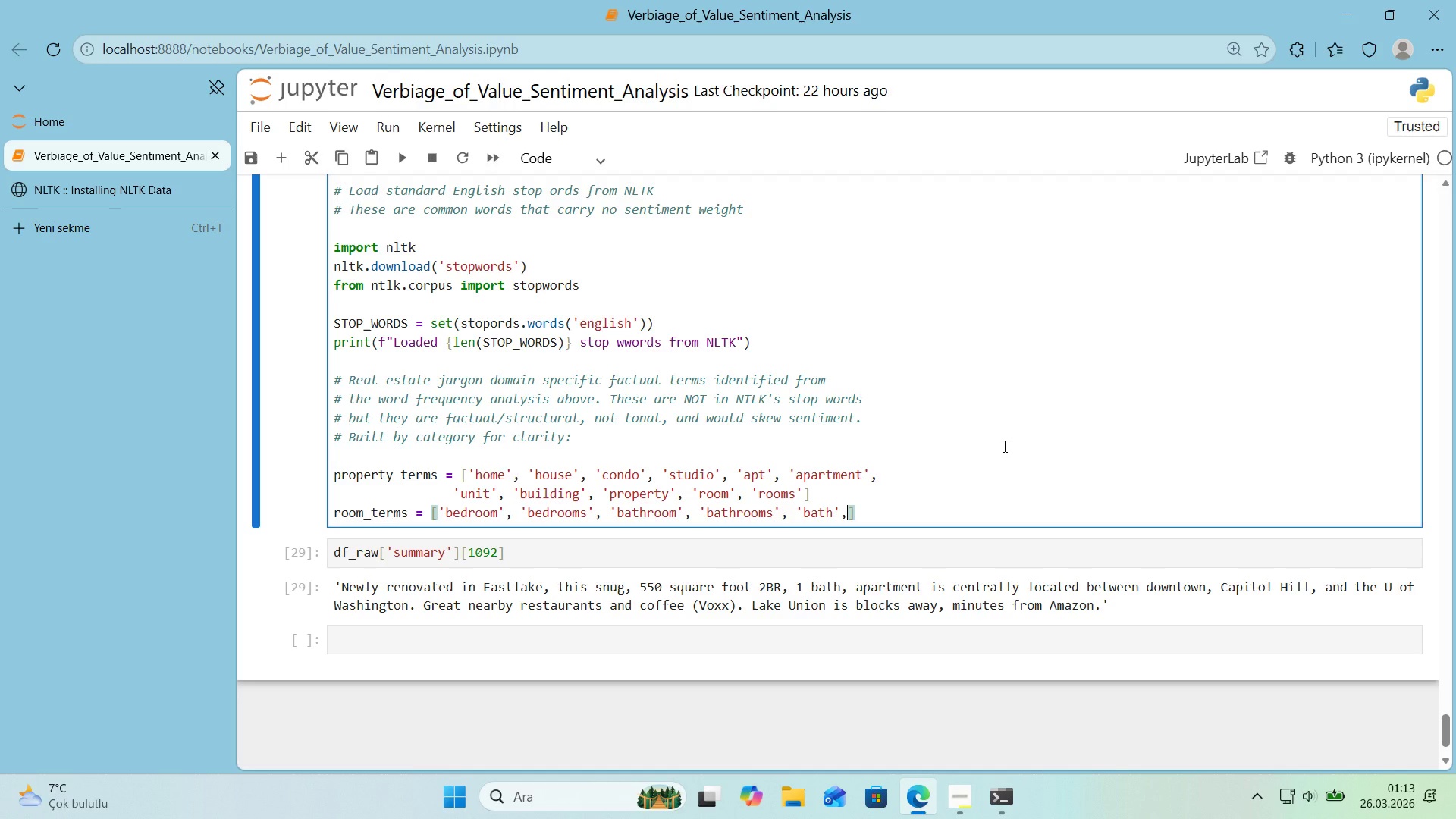 
key(Enter)
 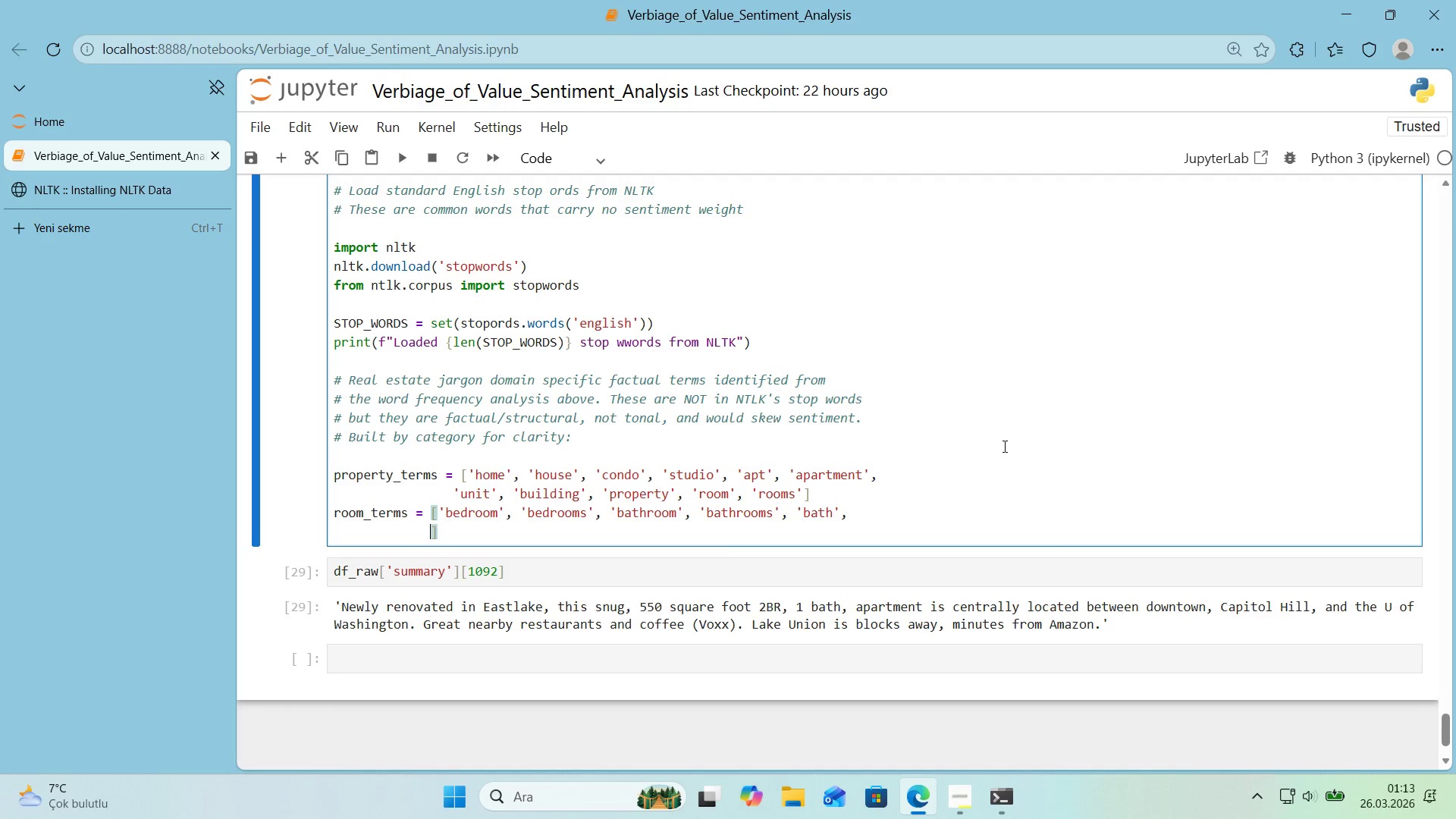 
type(@@)
 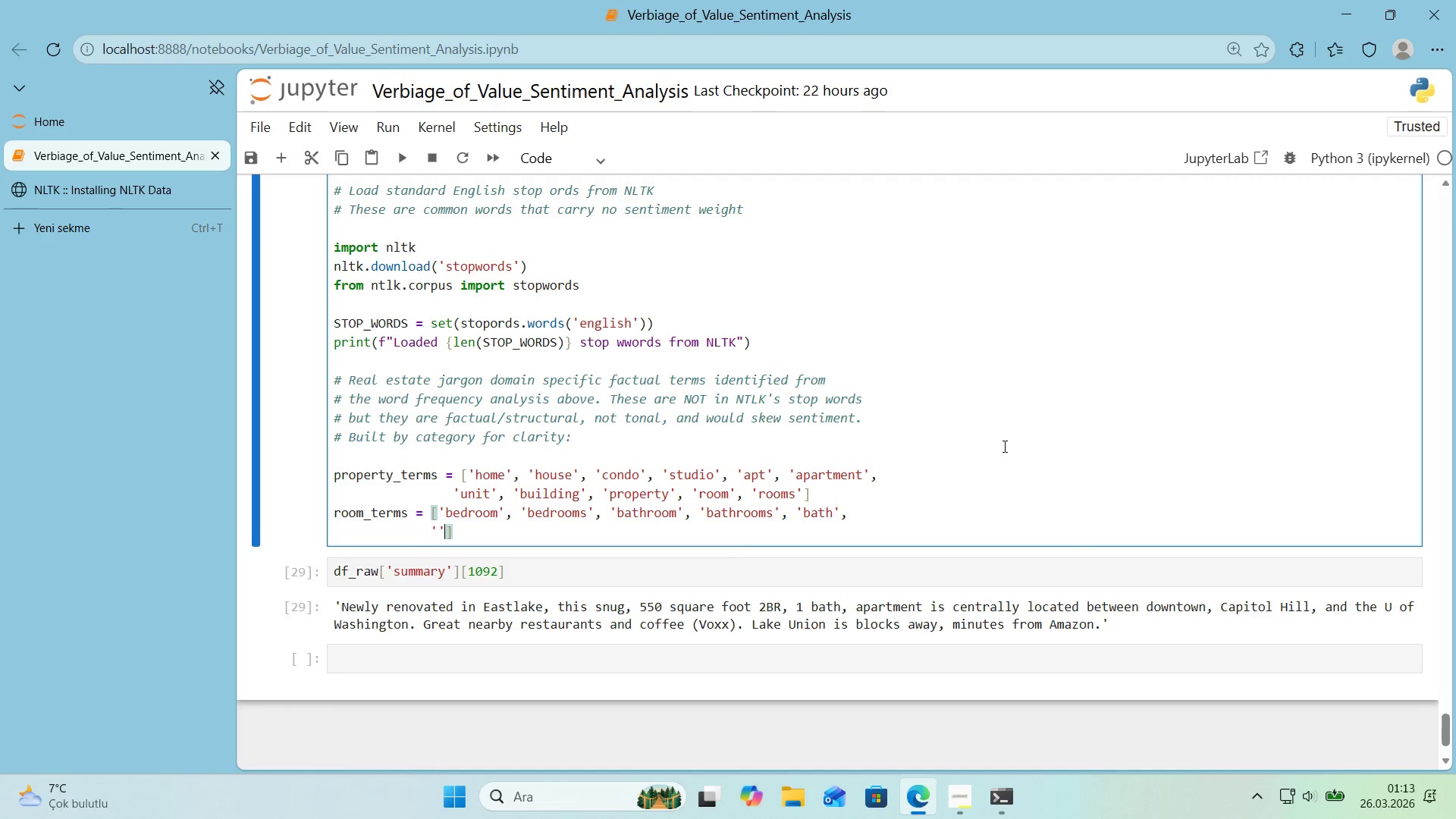 
key(ArrowLeft)
 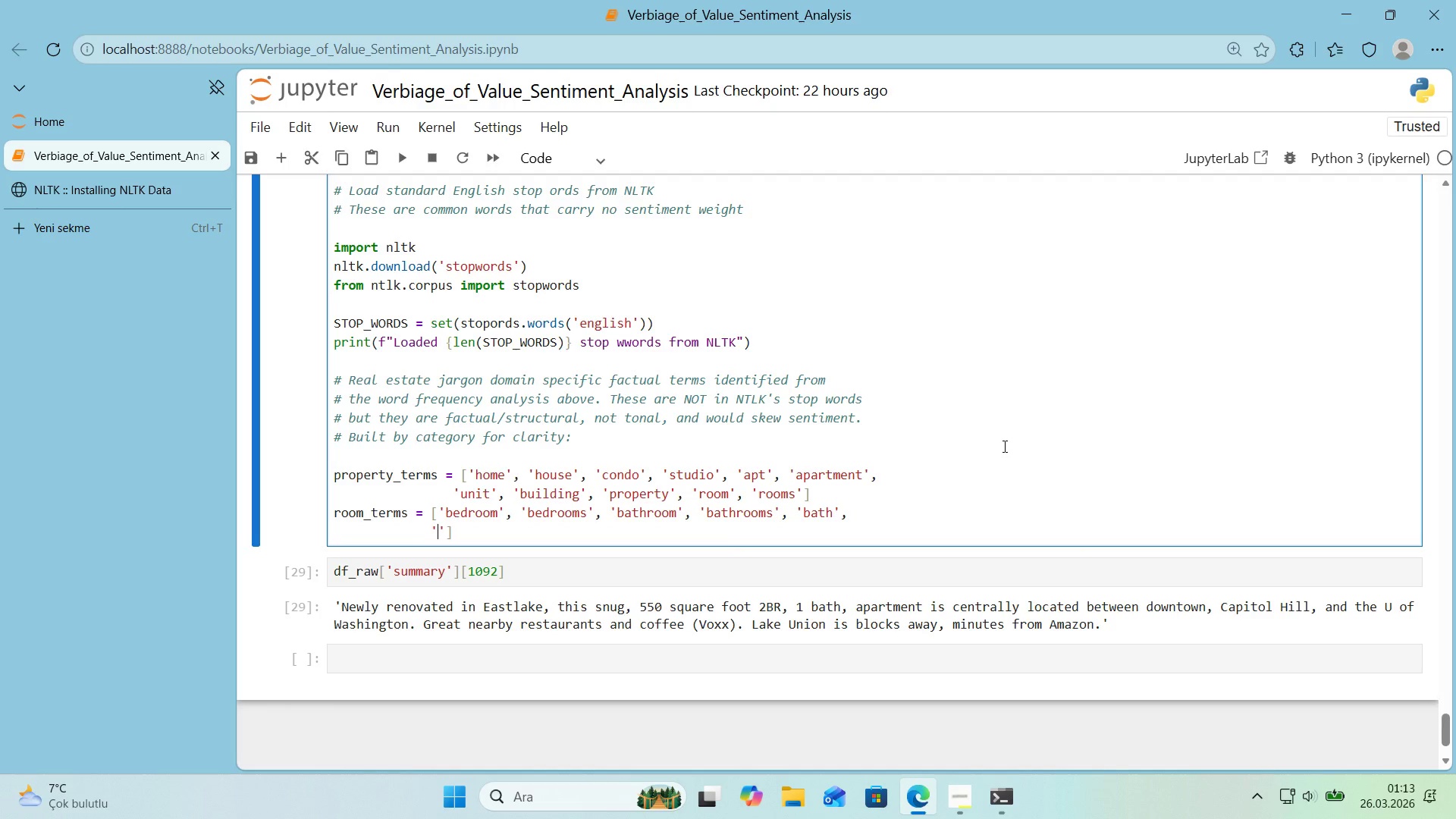 
type(bed)
 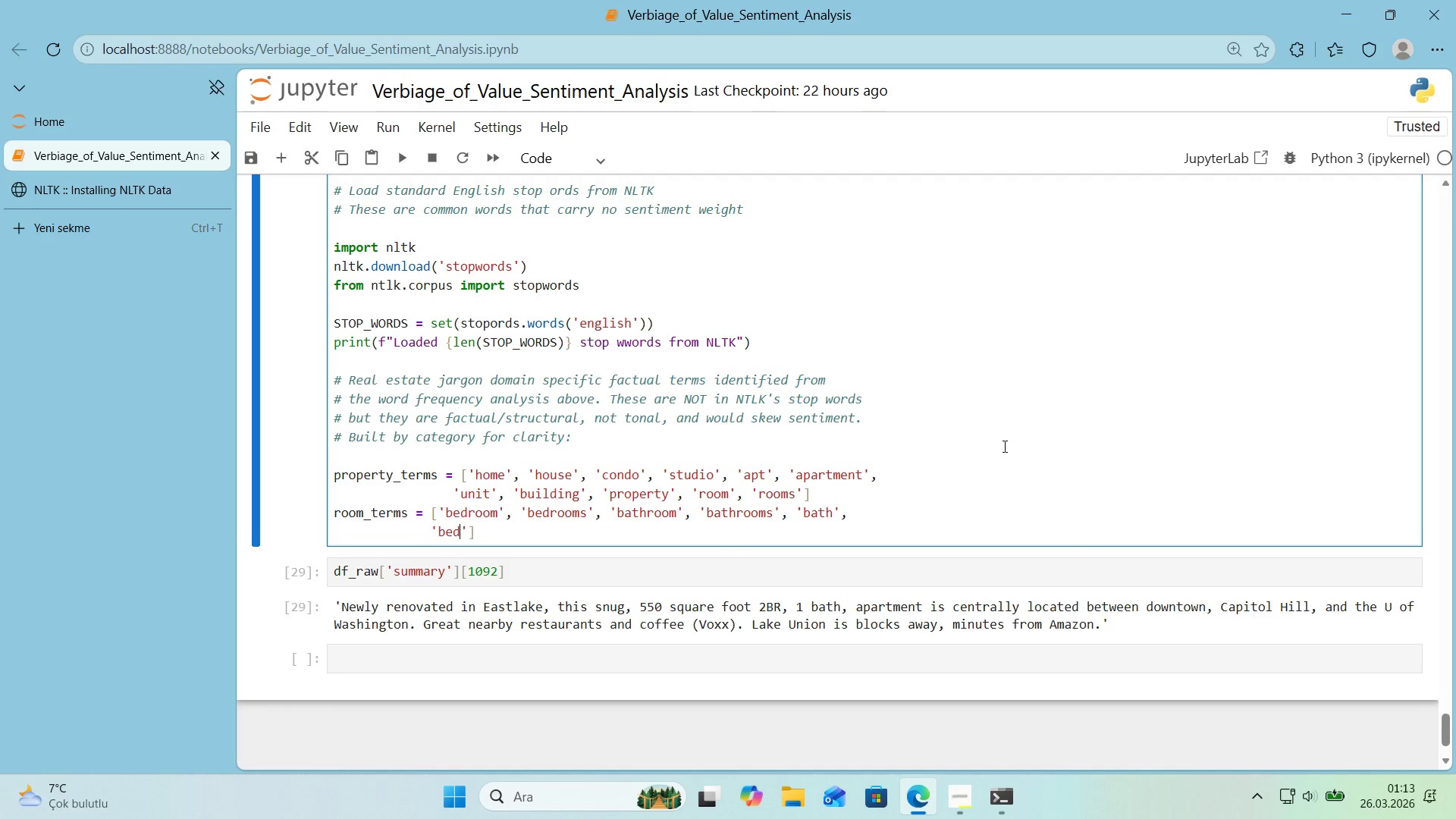 
key(ArrowRight)
 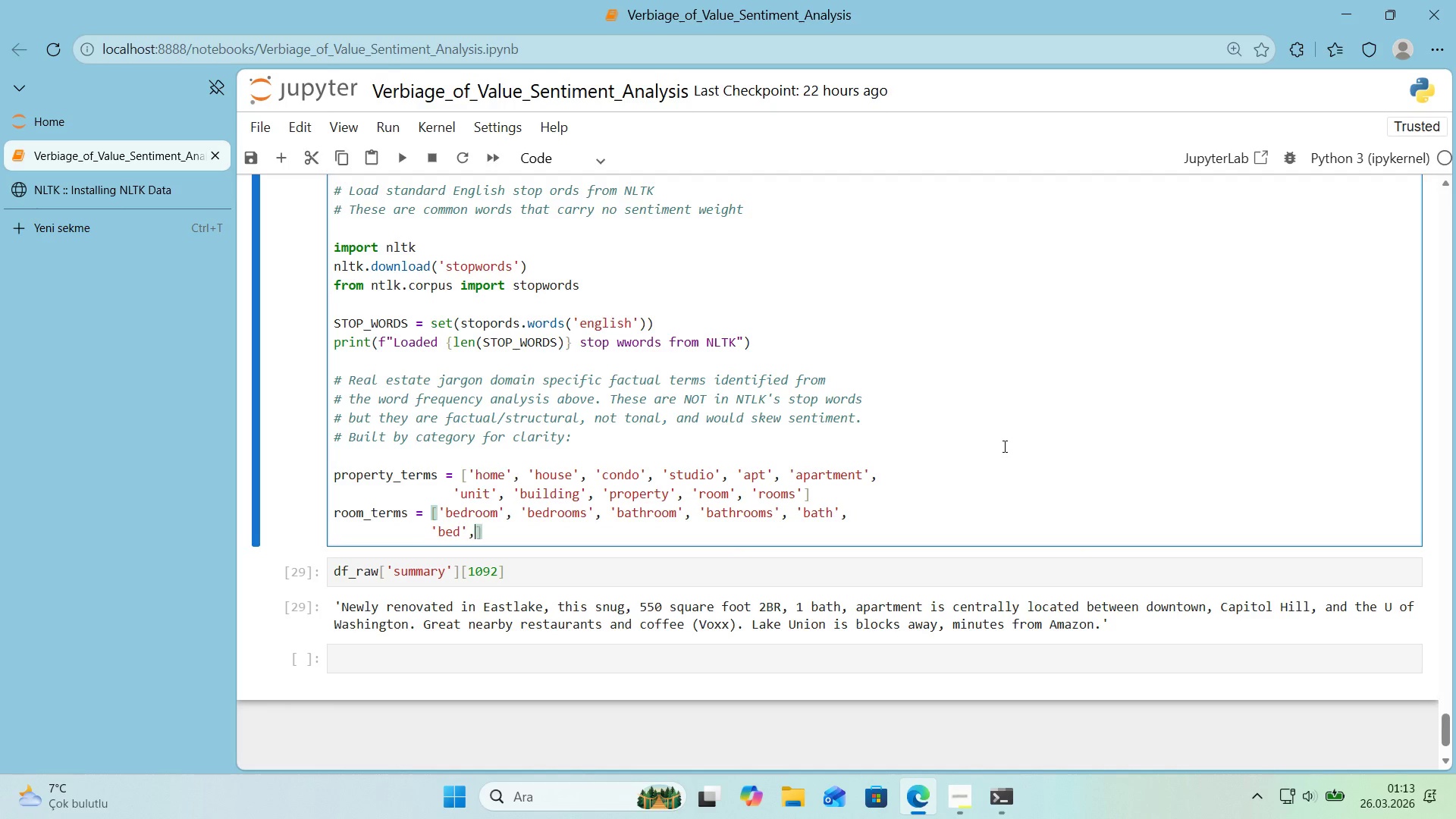 
type(, @@)
 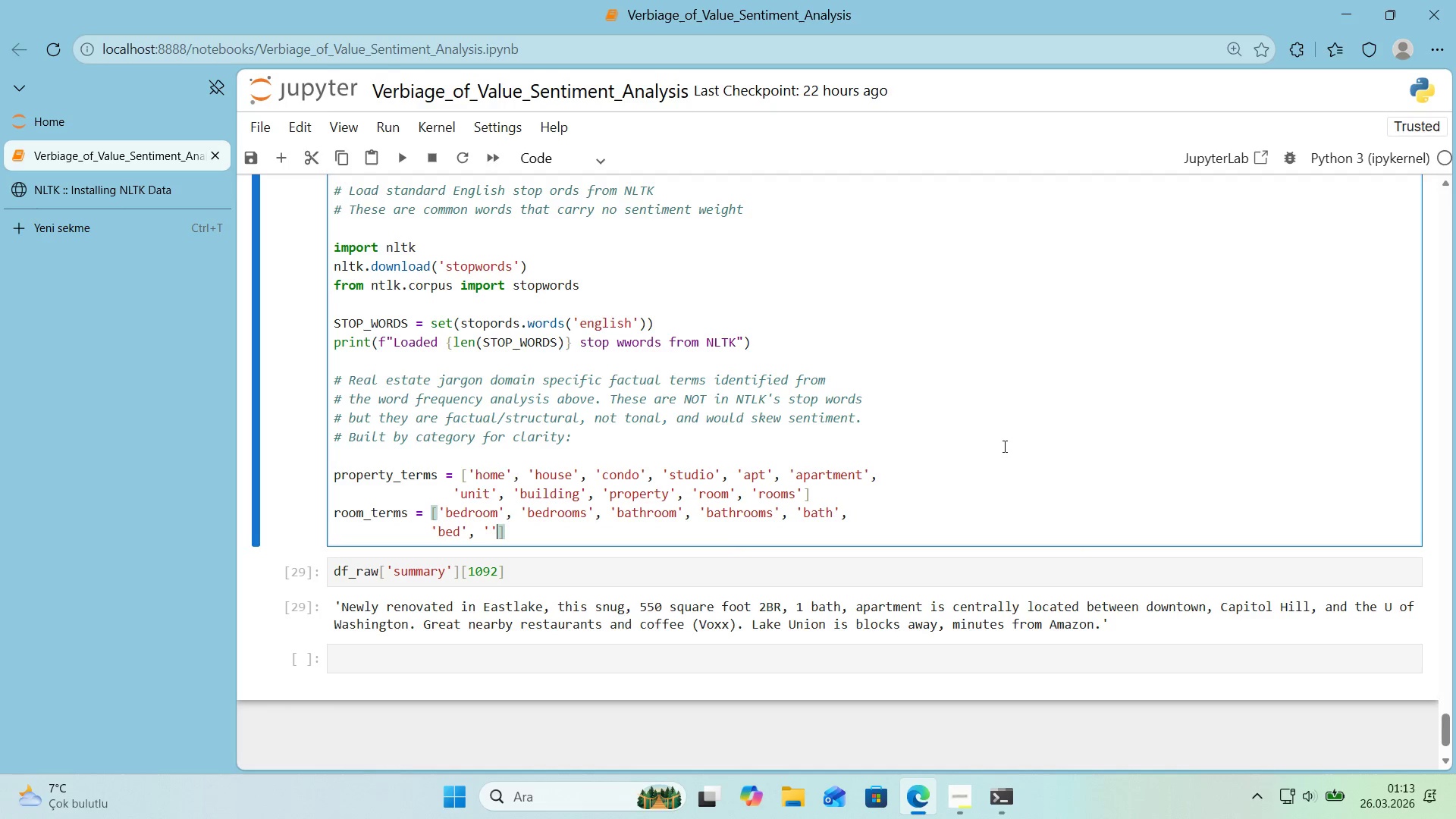 
key(ArrowLeft)
 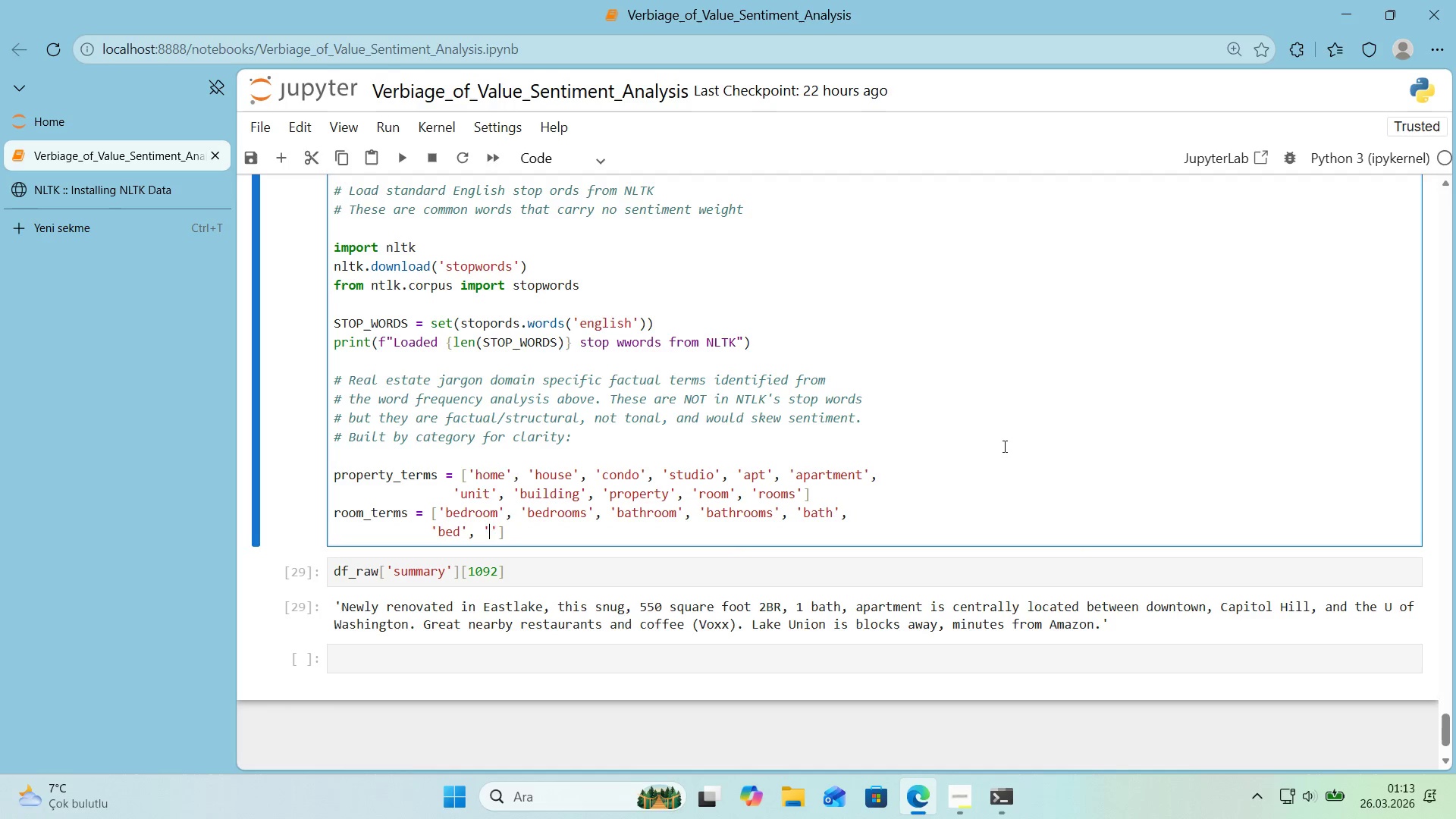 
type(beds,)
key(Backspace)
 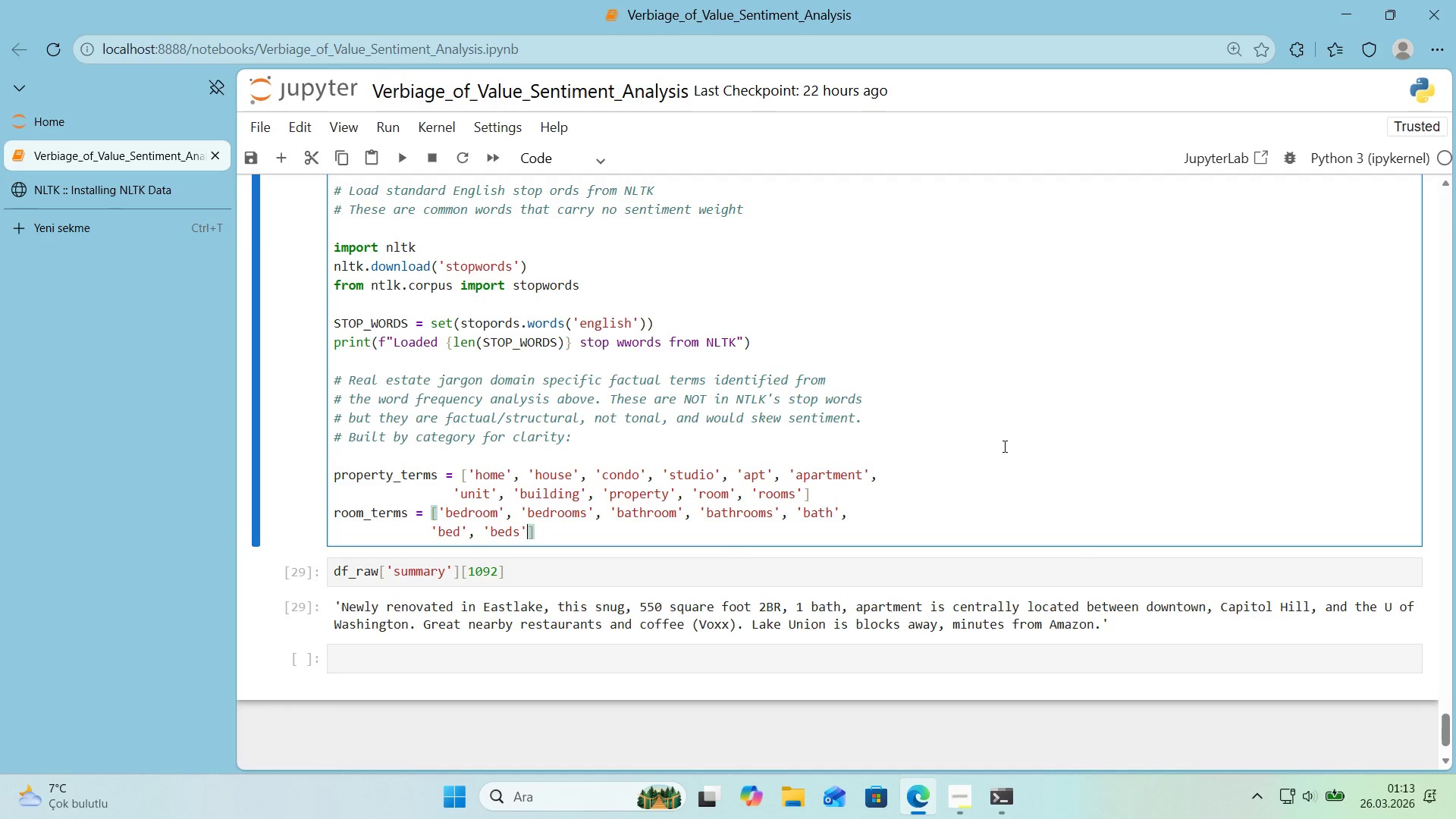 
key(ArrowRight)
 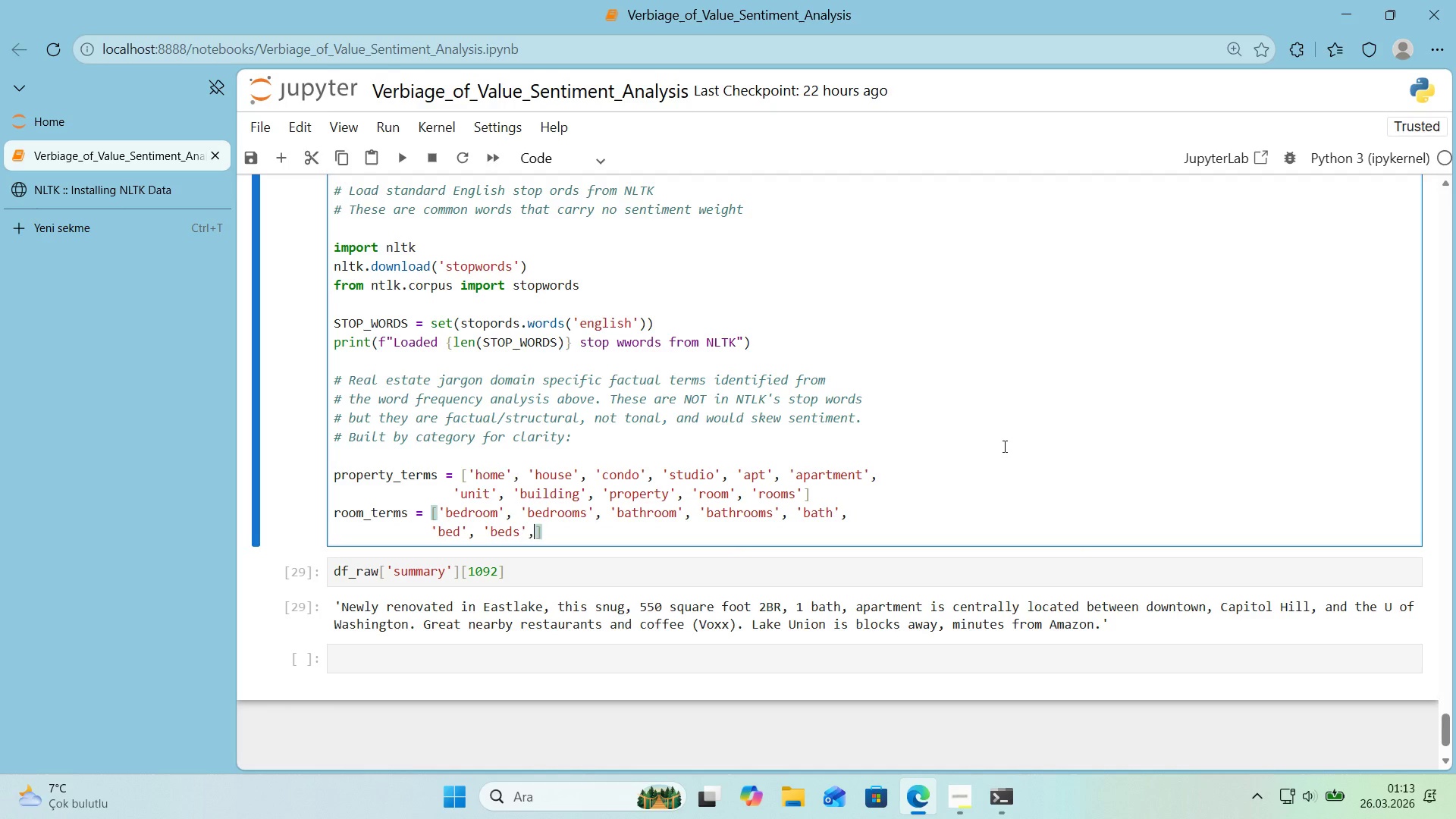 
type(, @@)
 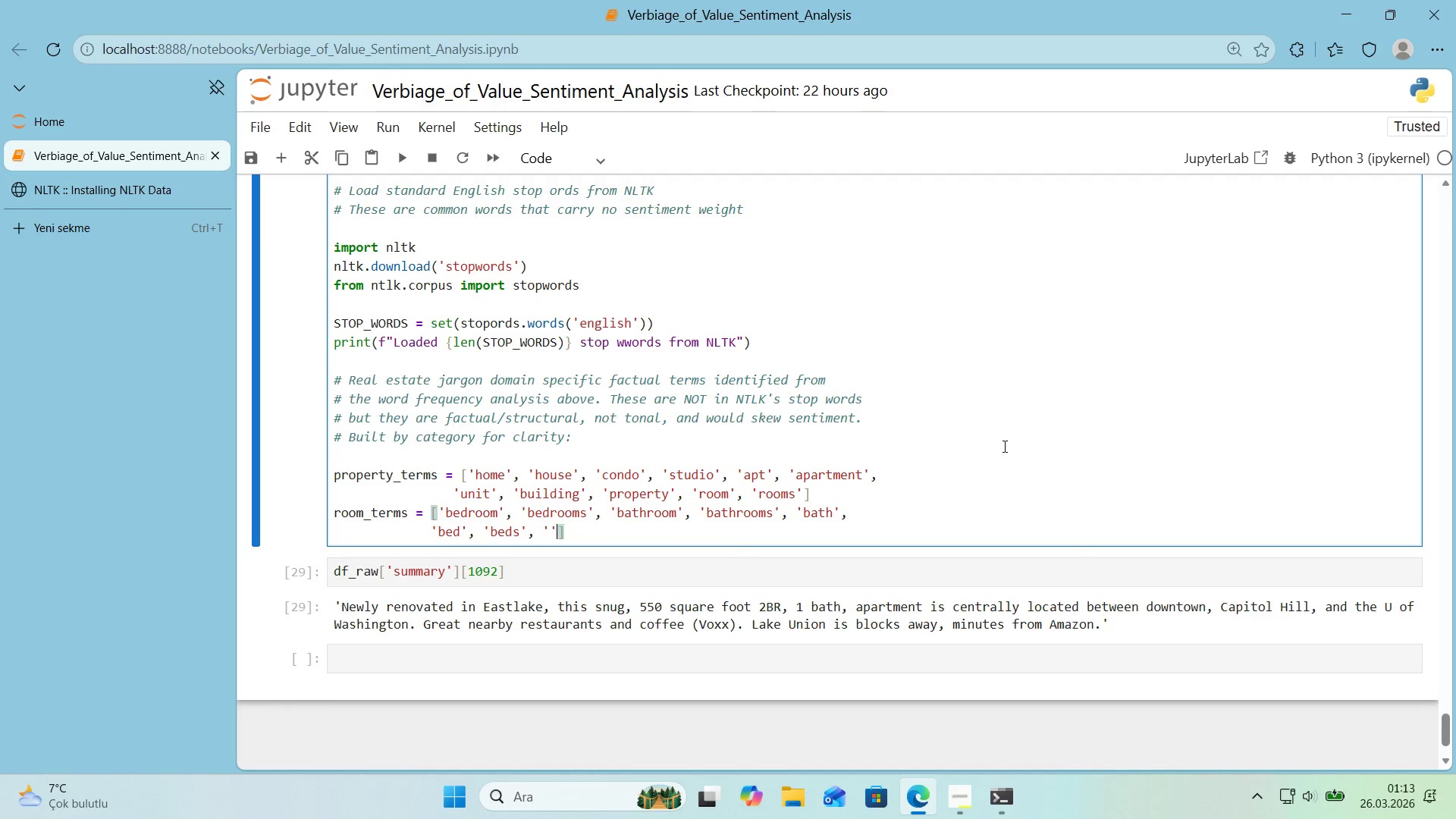 
key(ArrowLeft)
 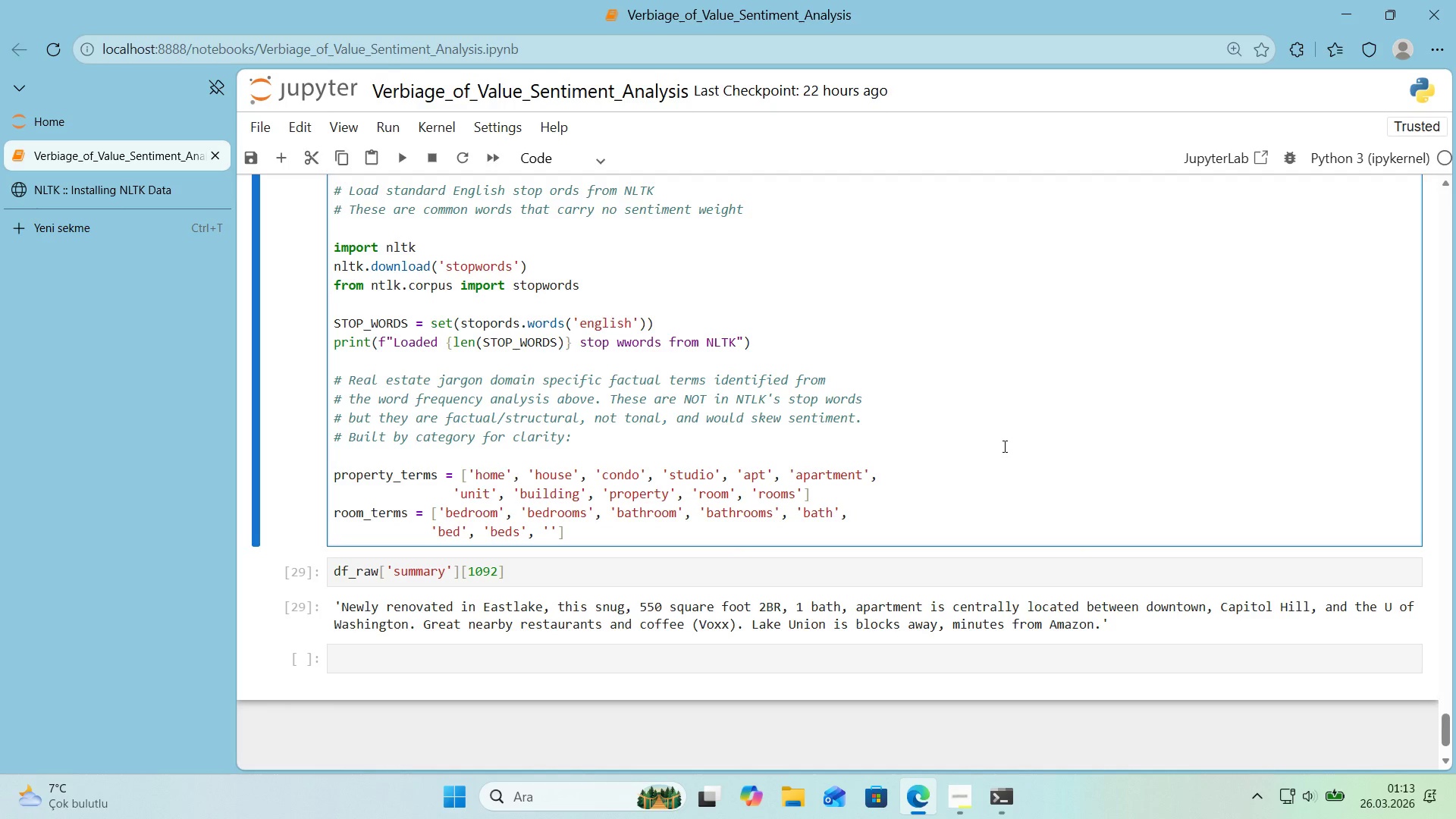 
type(floor)
 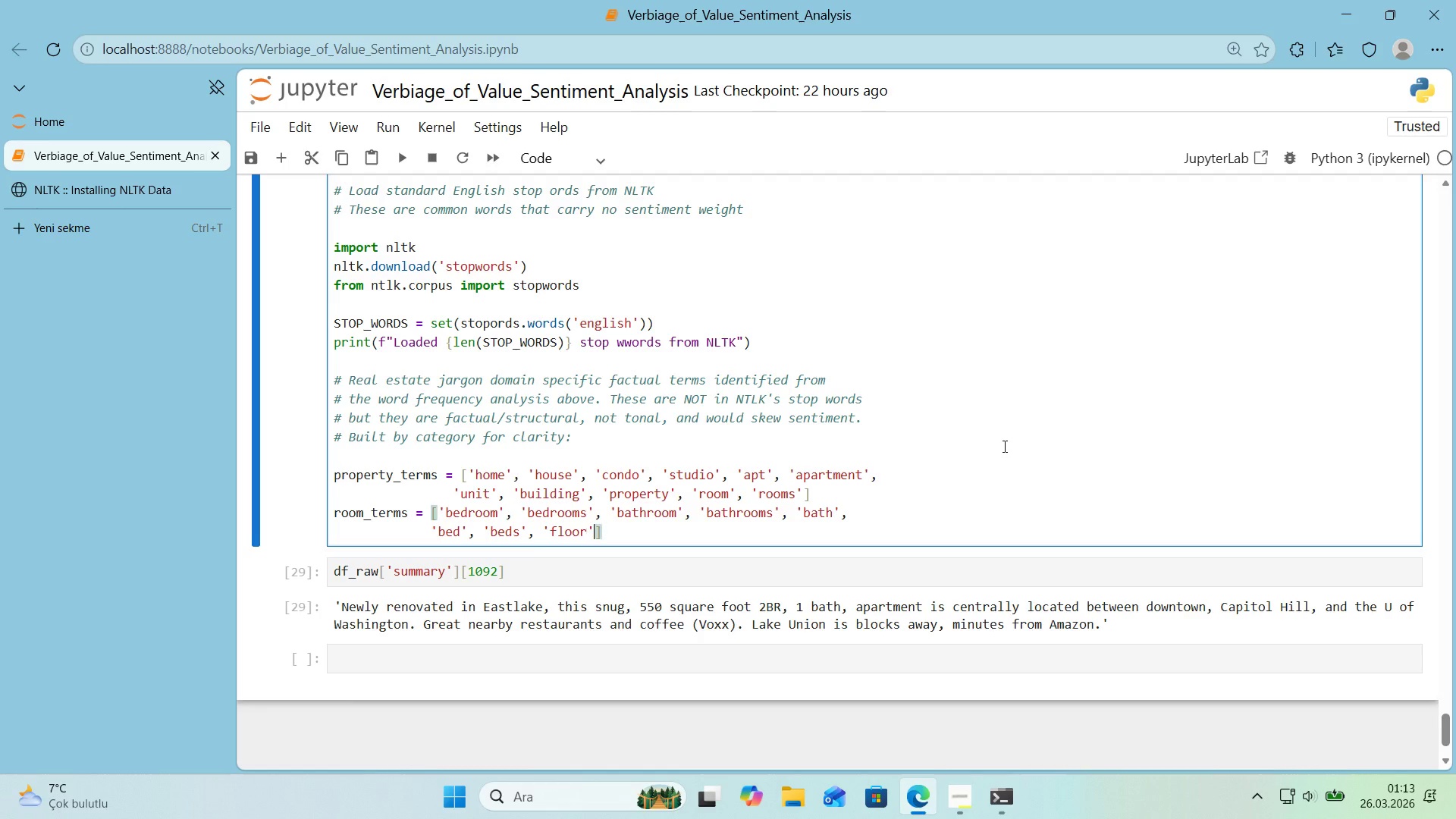 
key(ArrowRight)
 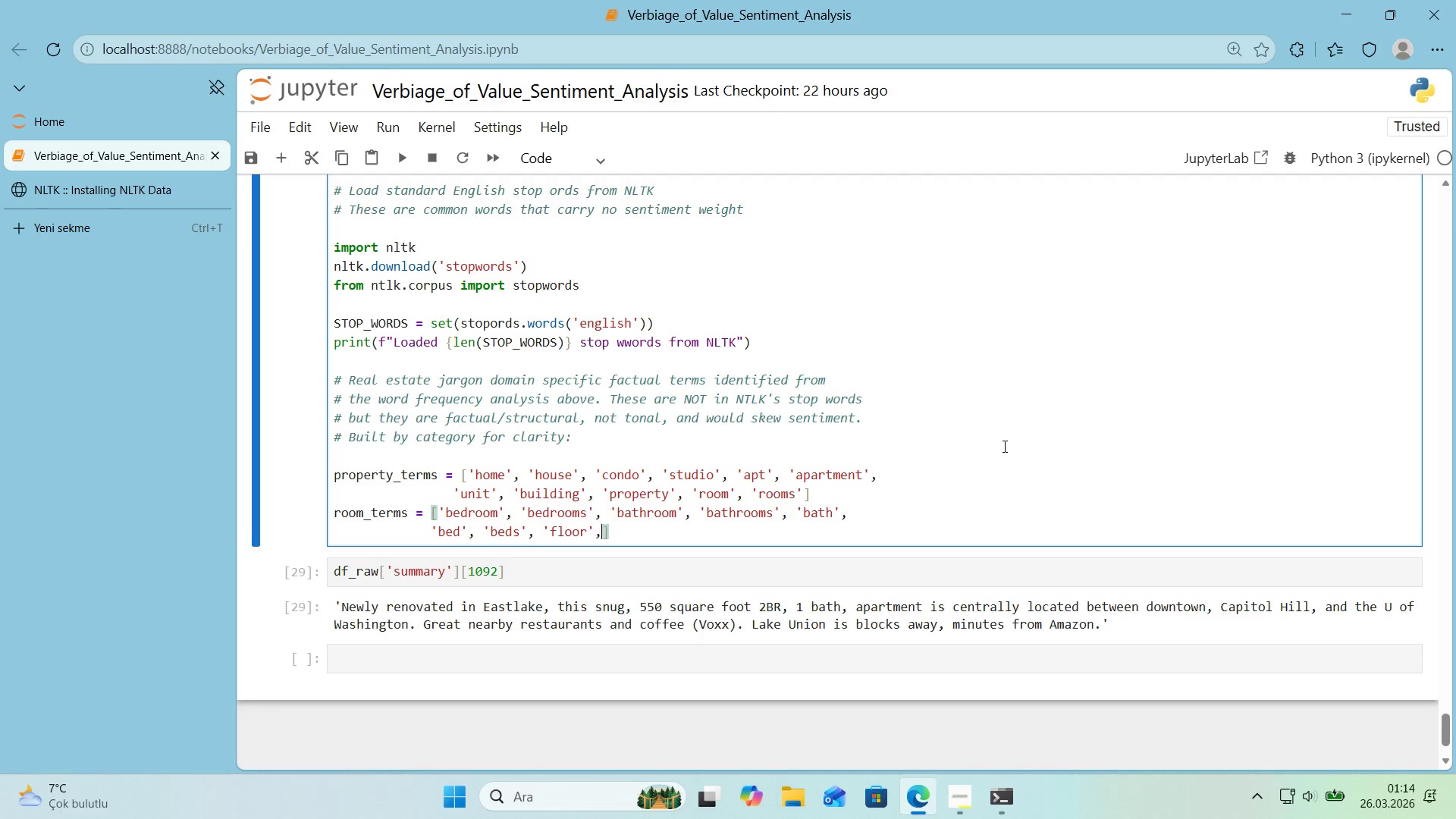 
type(, @@)
 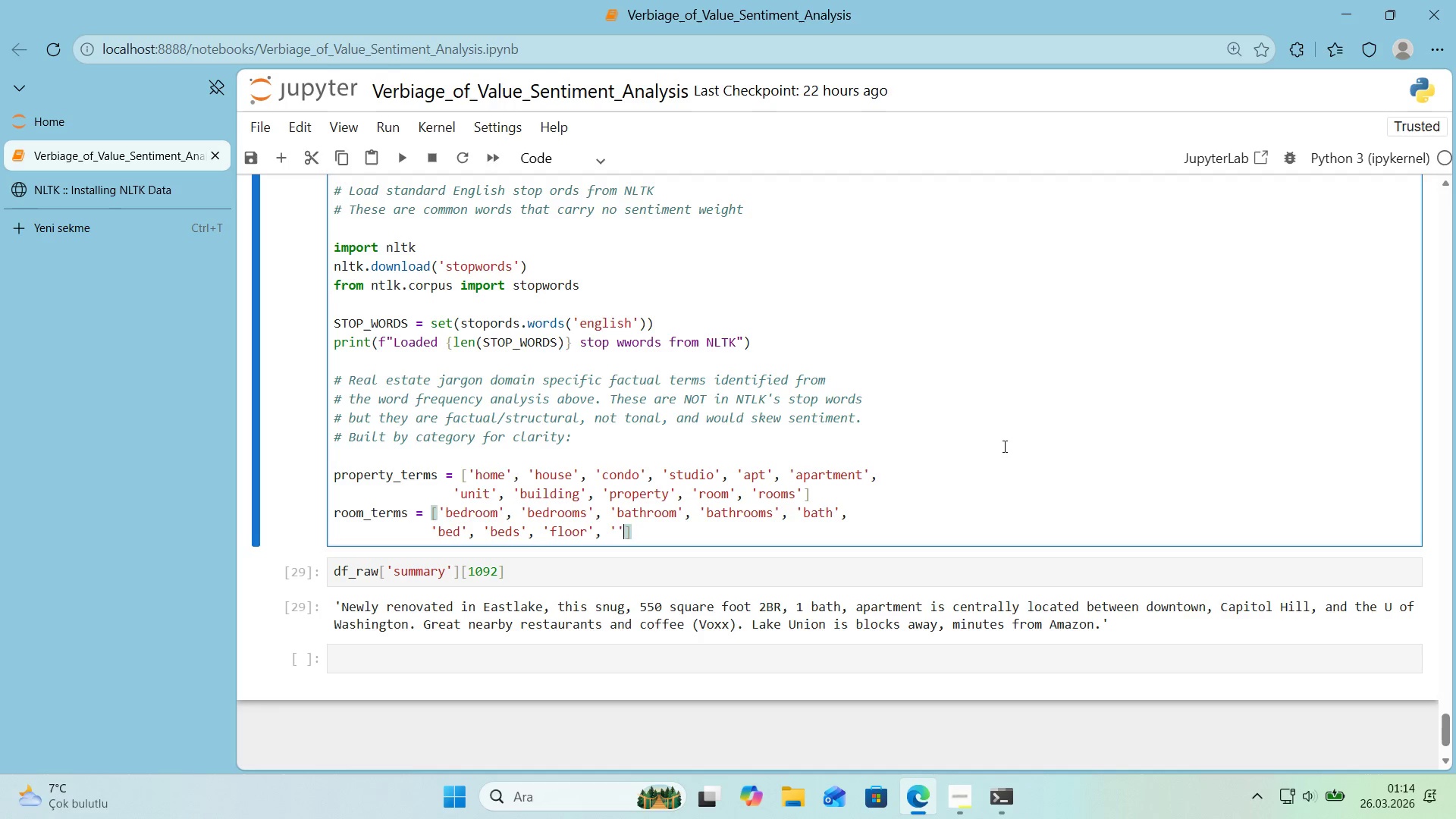 
key(ArrowLeft)
 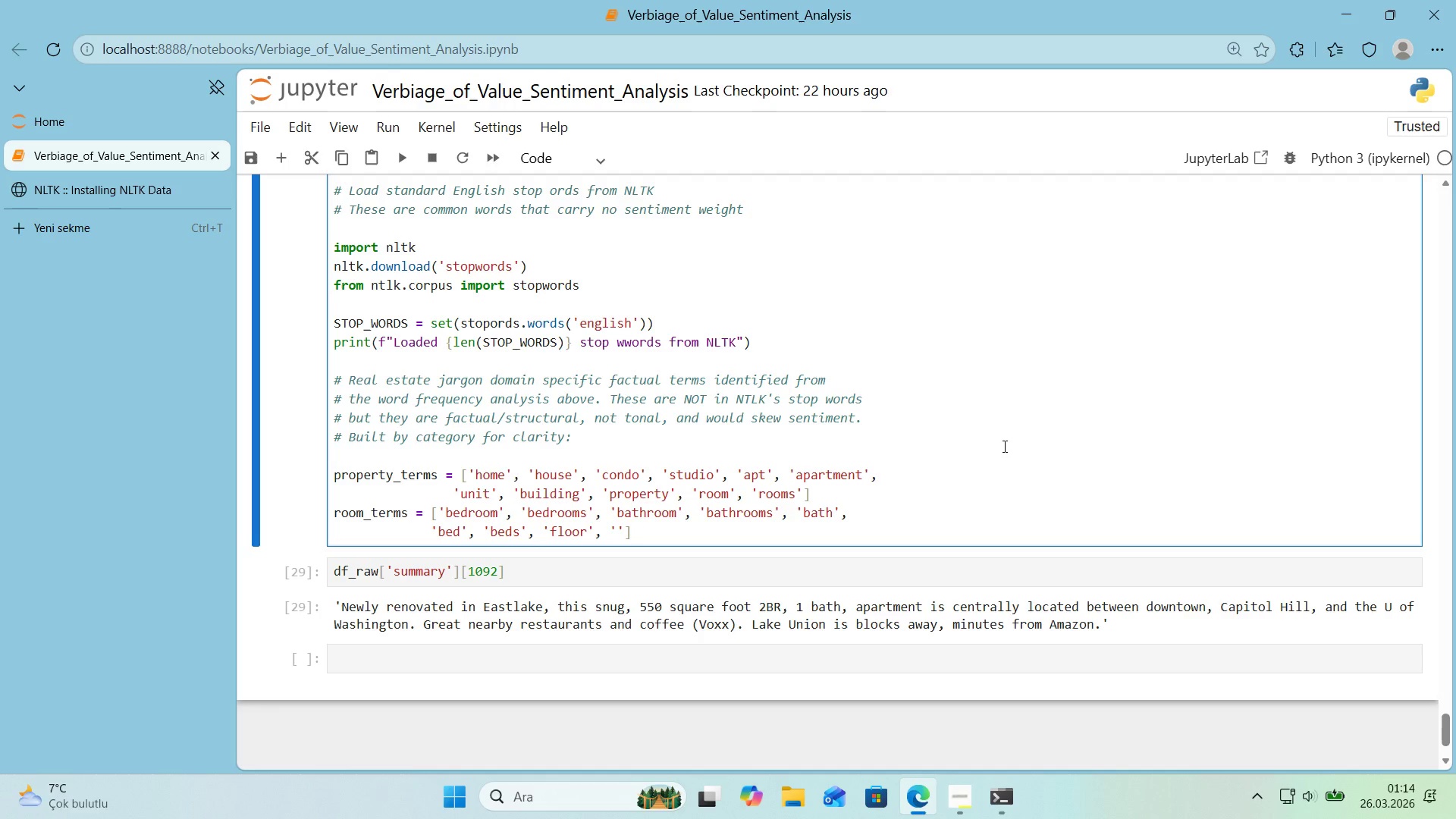 
type(floors)
 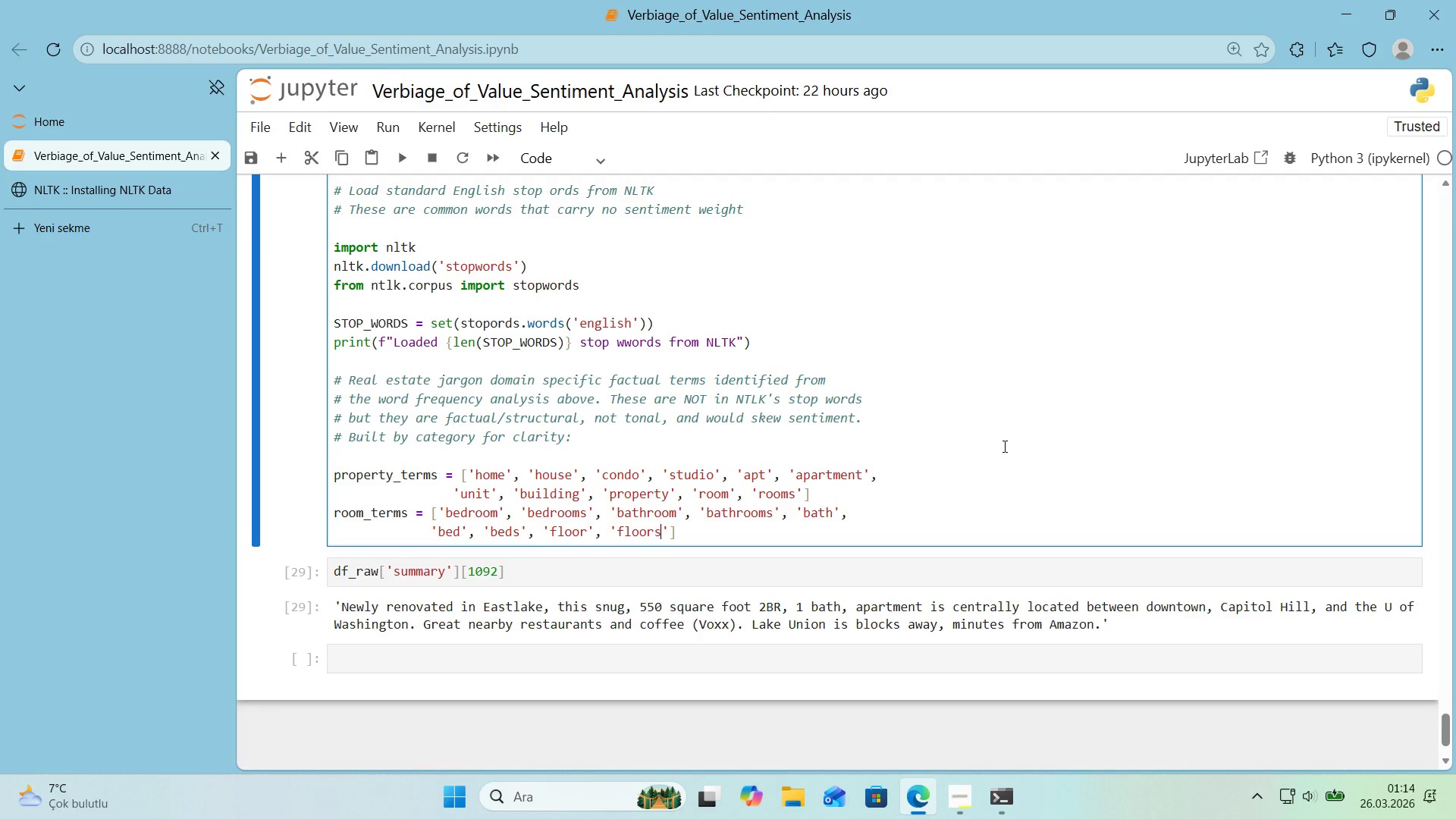 
key(ArrowRight)
 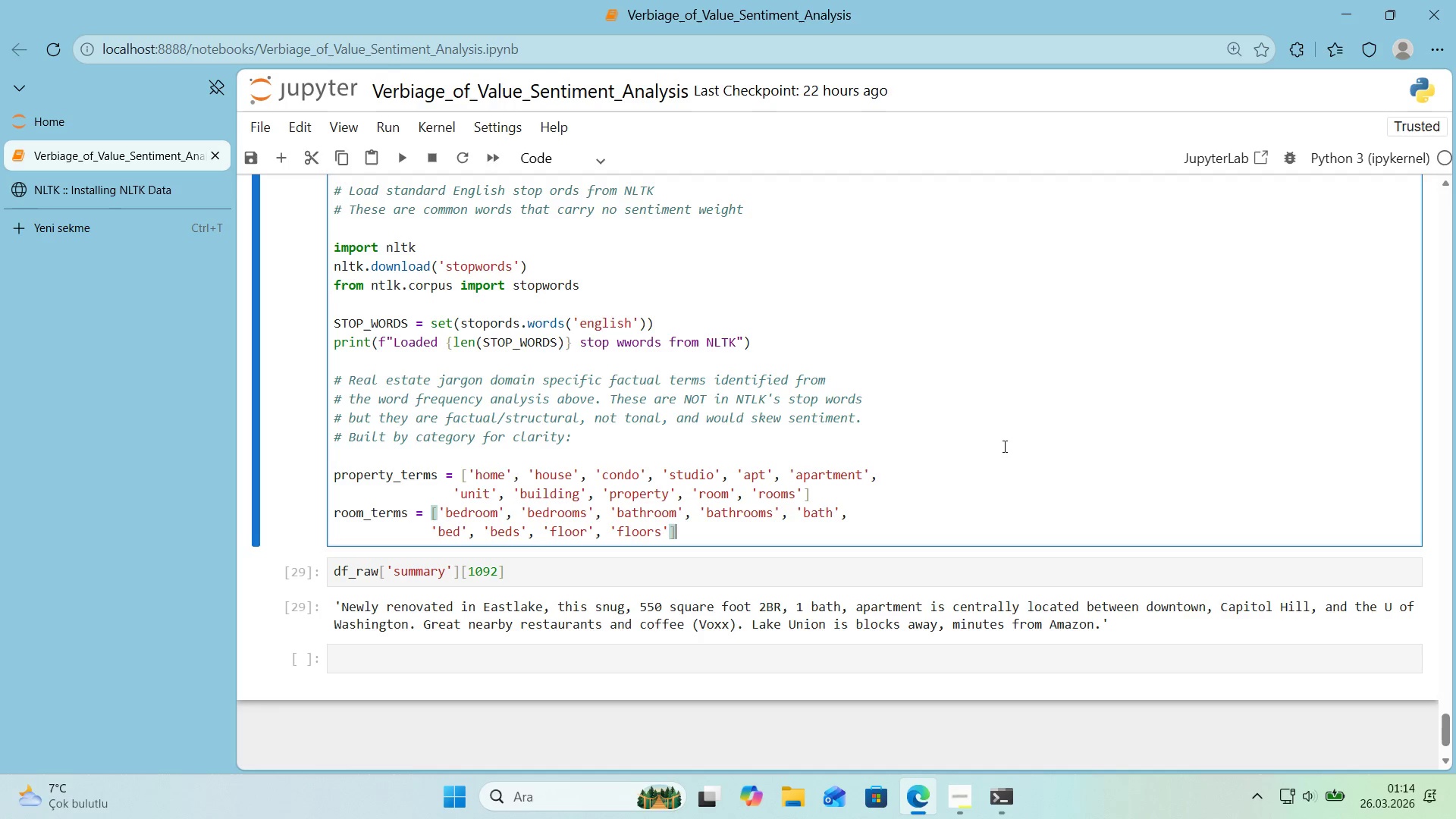 
key(ArrowRight)
 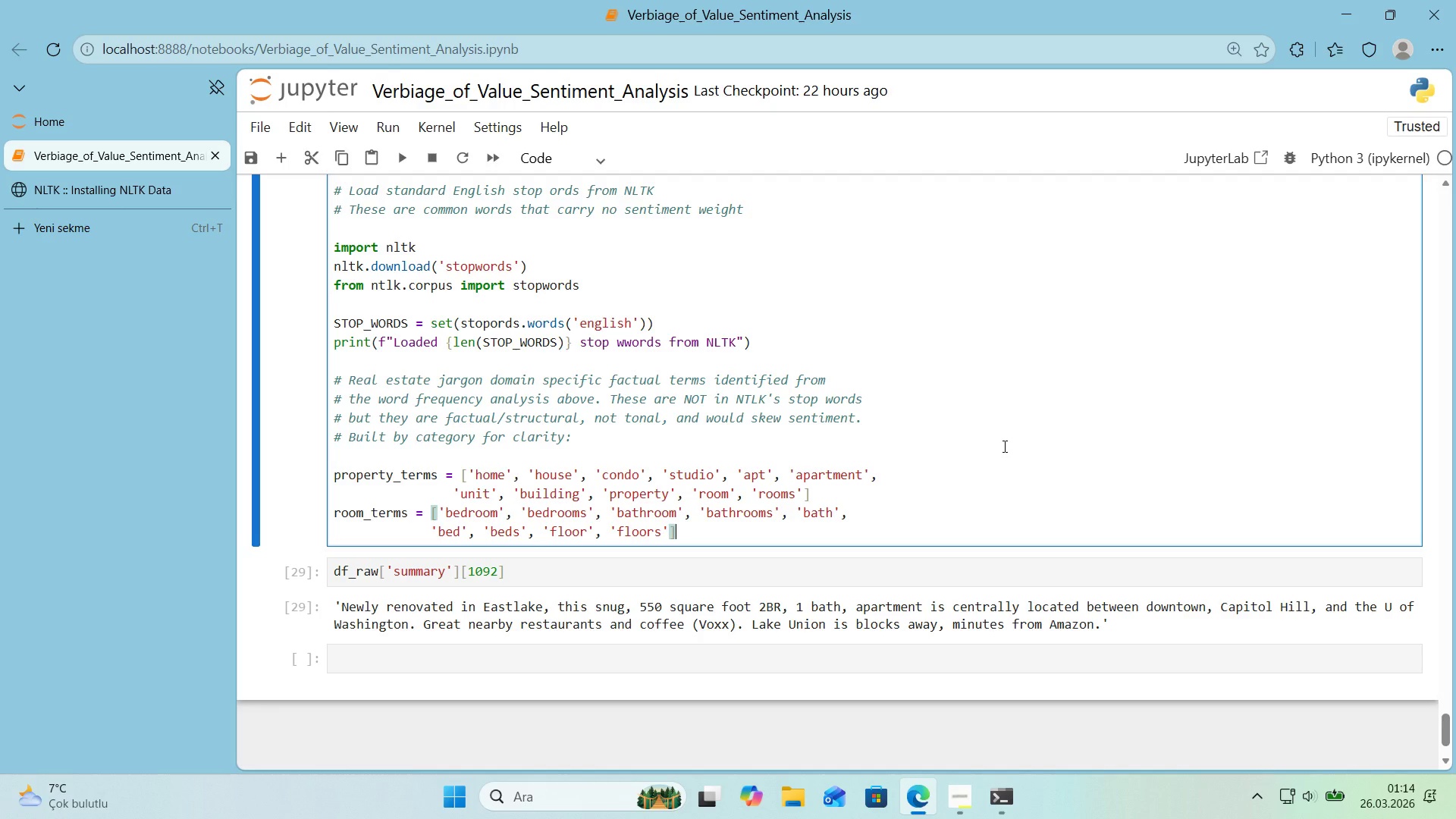 
key(Enter)
 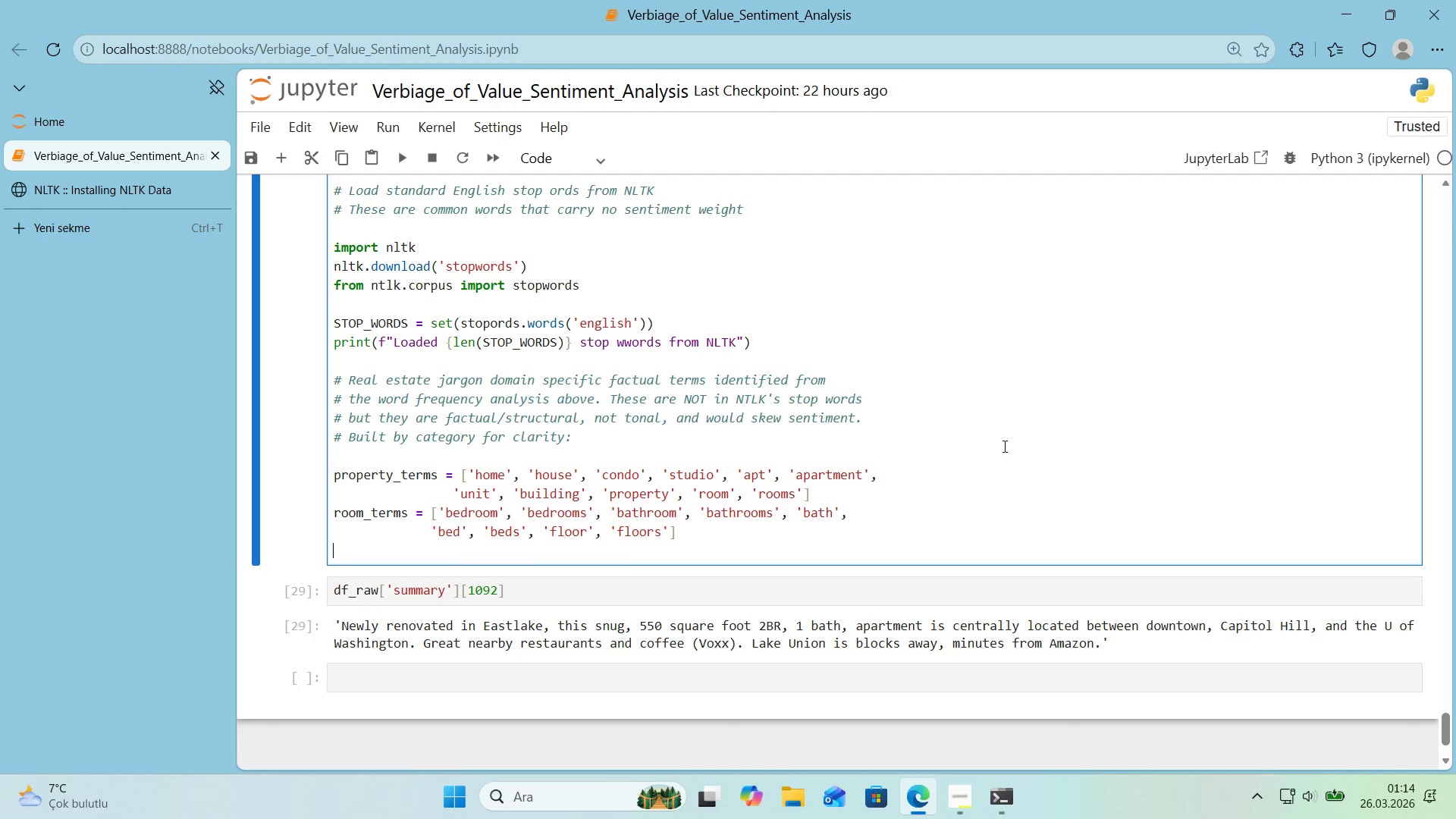 
type(s,ze_te)
key(Backspace)
key(Backspace)
key(Backspace)
key(Backspace)
key(Backspace)
key(Backspace)
type('ze_terms ) )
 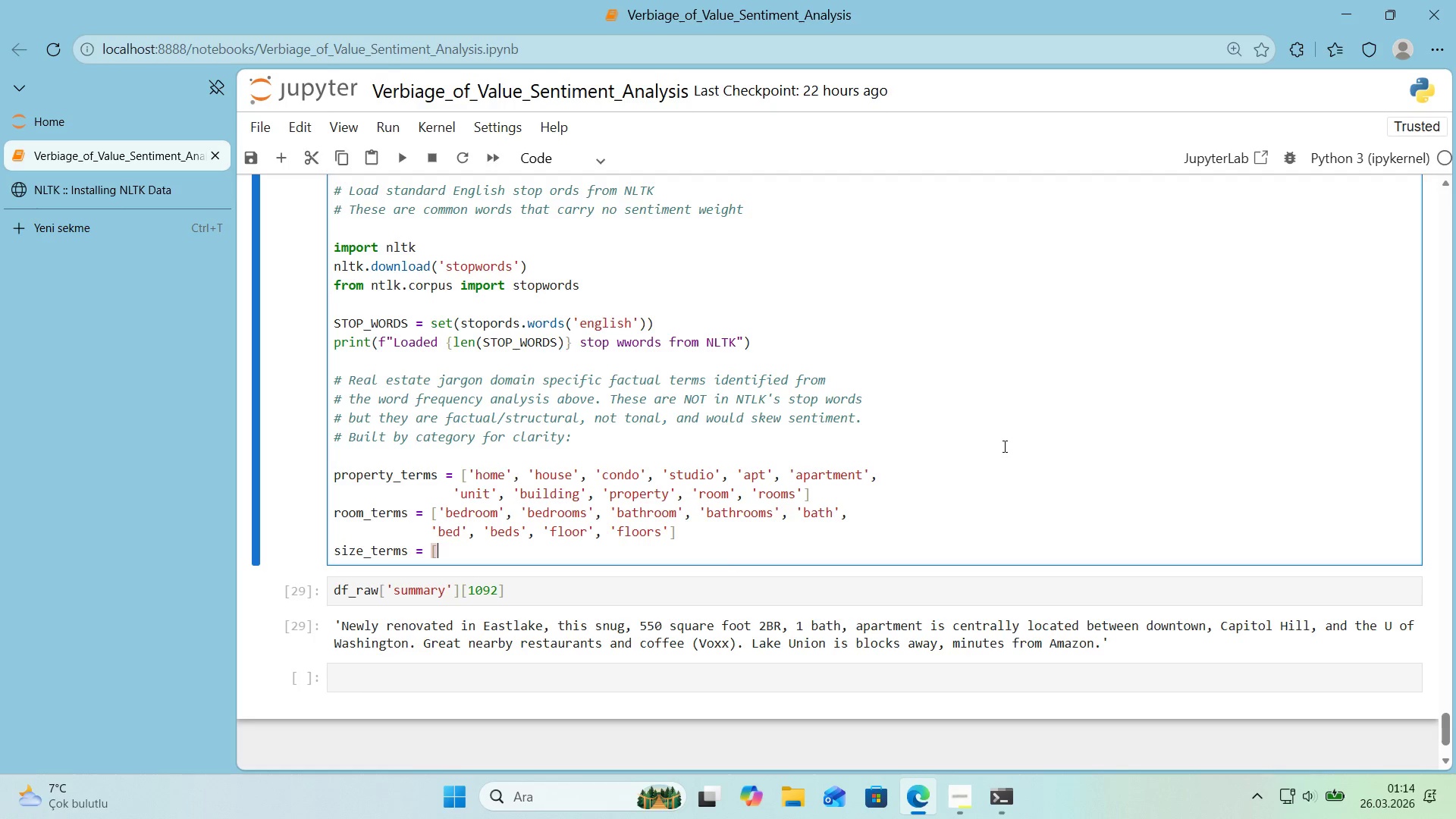 
key(Alt+Control+8)
 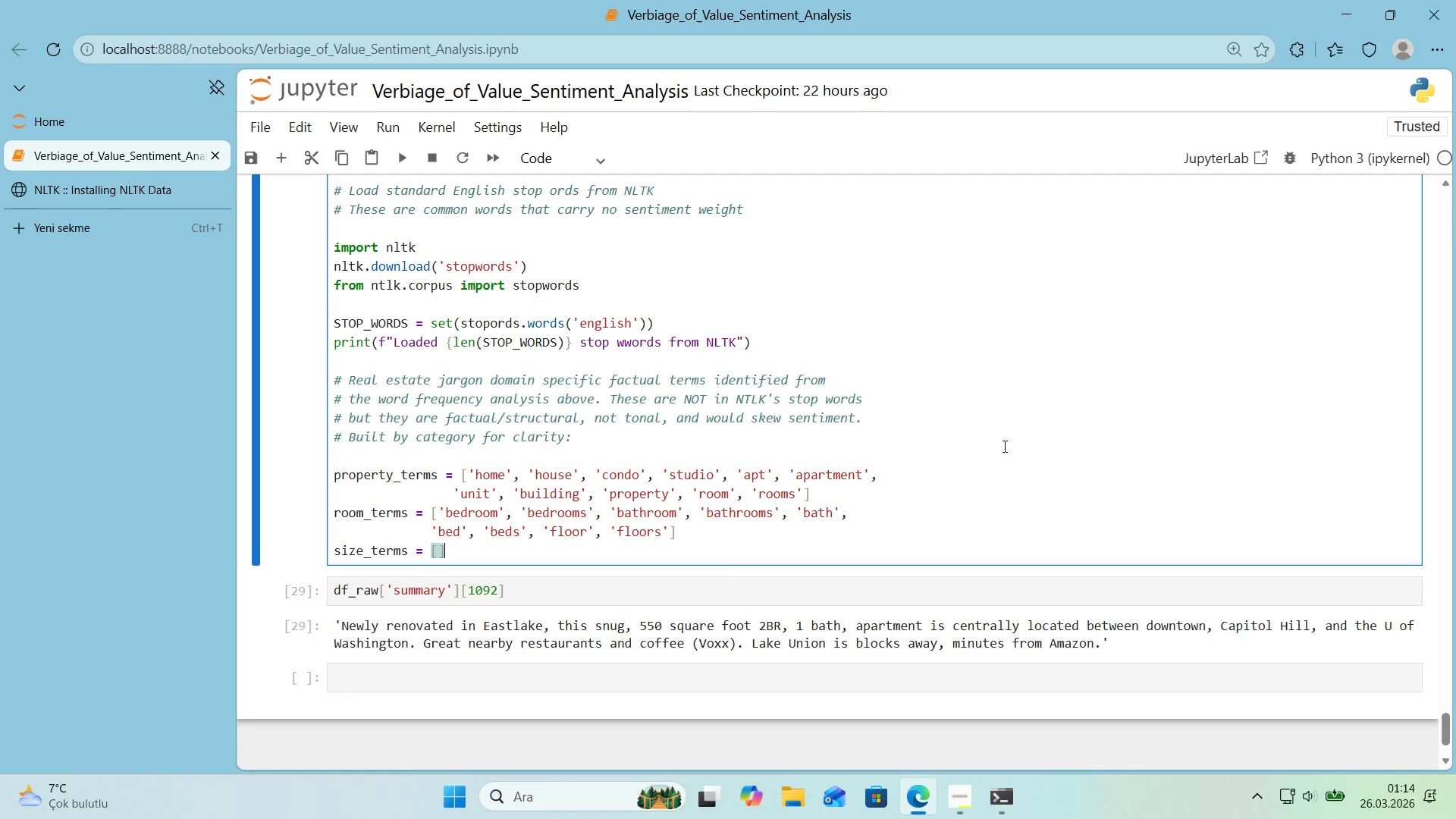 
key(Alt+Control+9)
 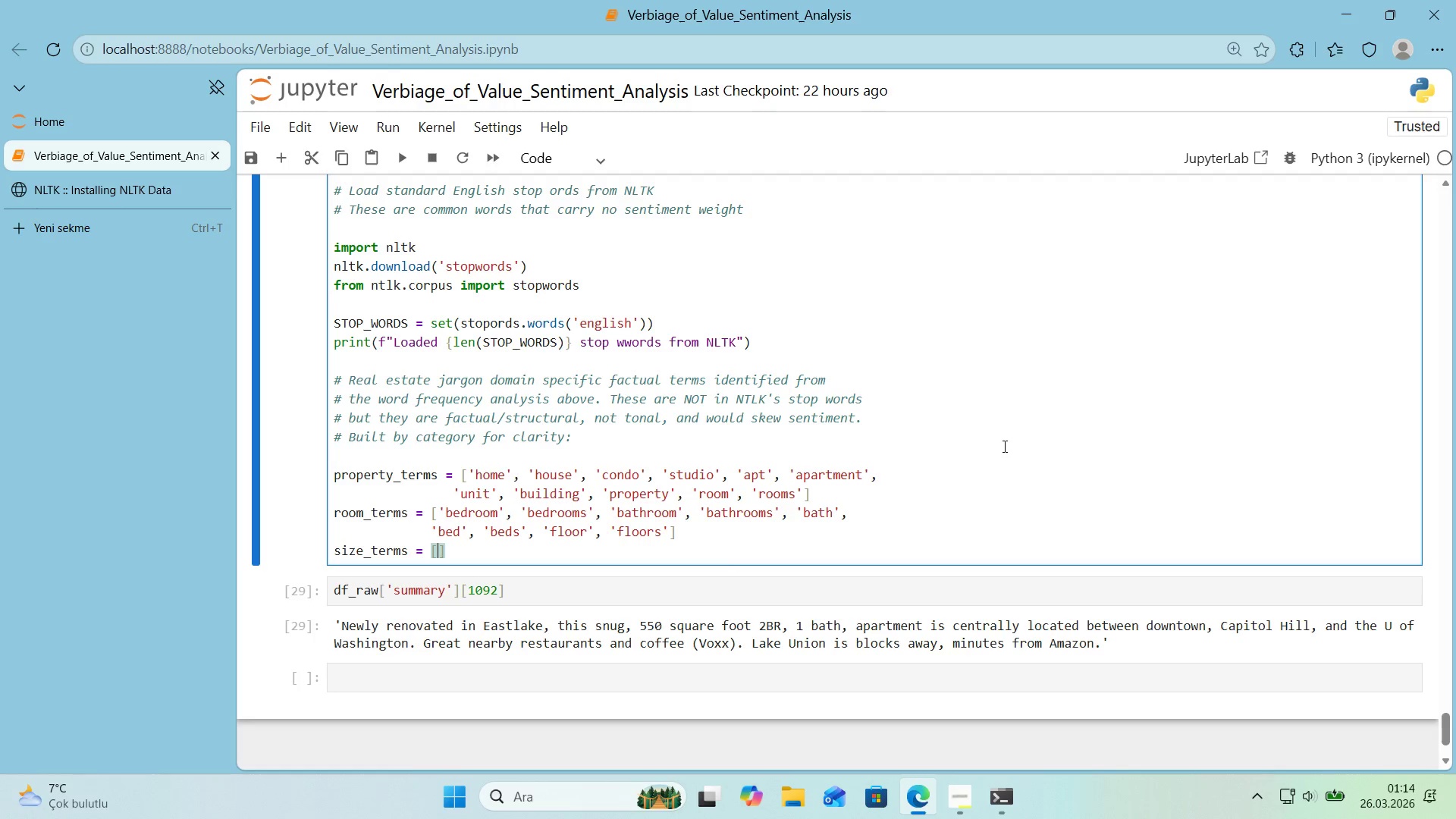 
key(ArrowLeft)
 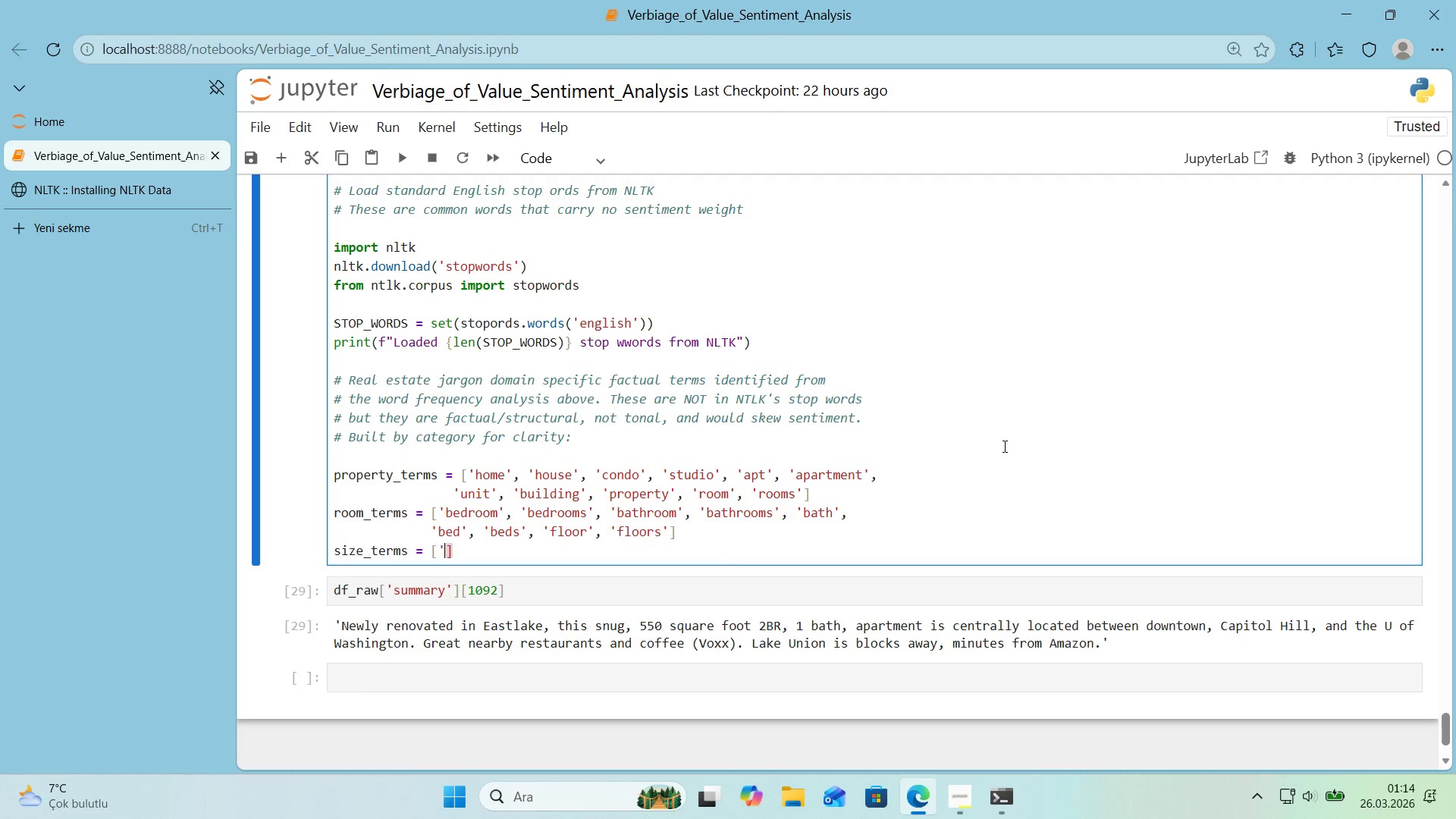 
type(@@)
 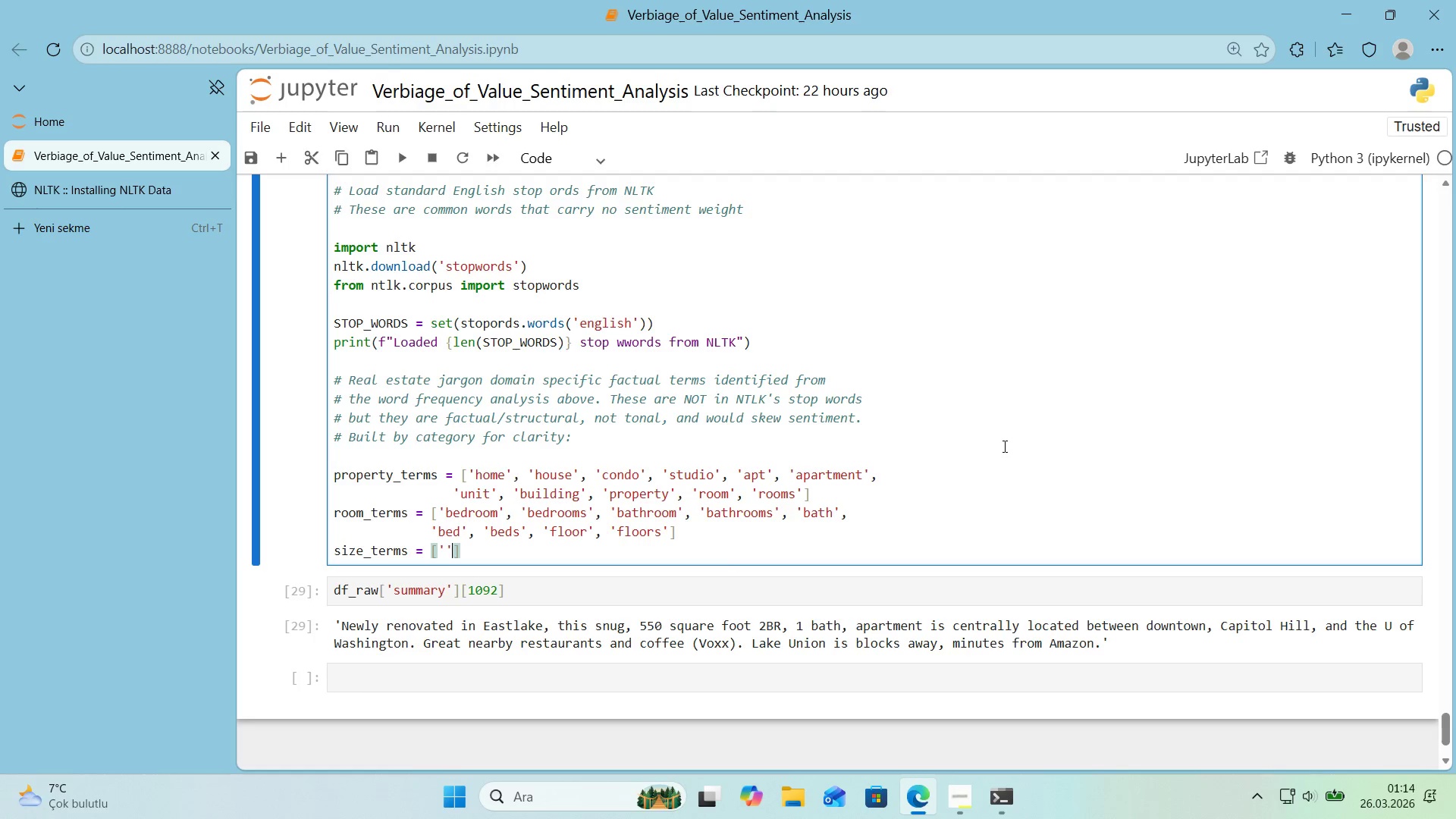 
key(ArrowLeft)
 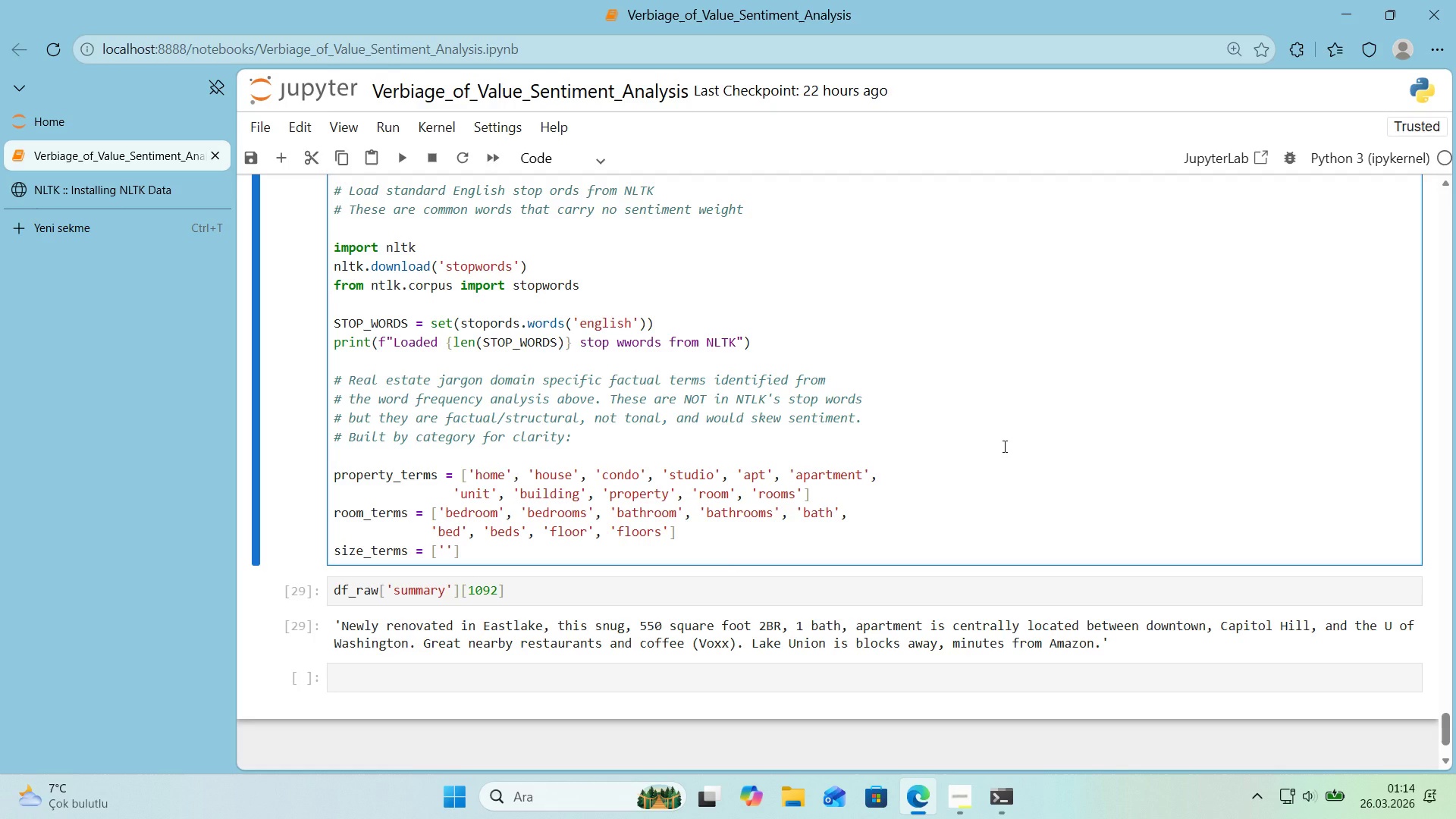 
type(sqft)
 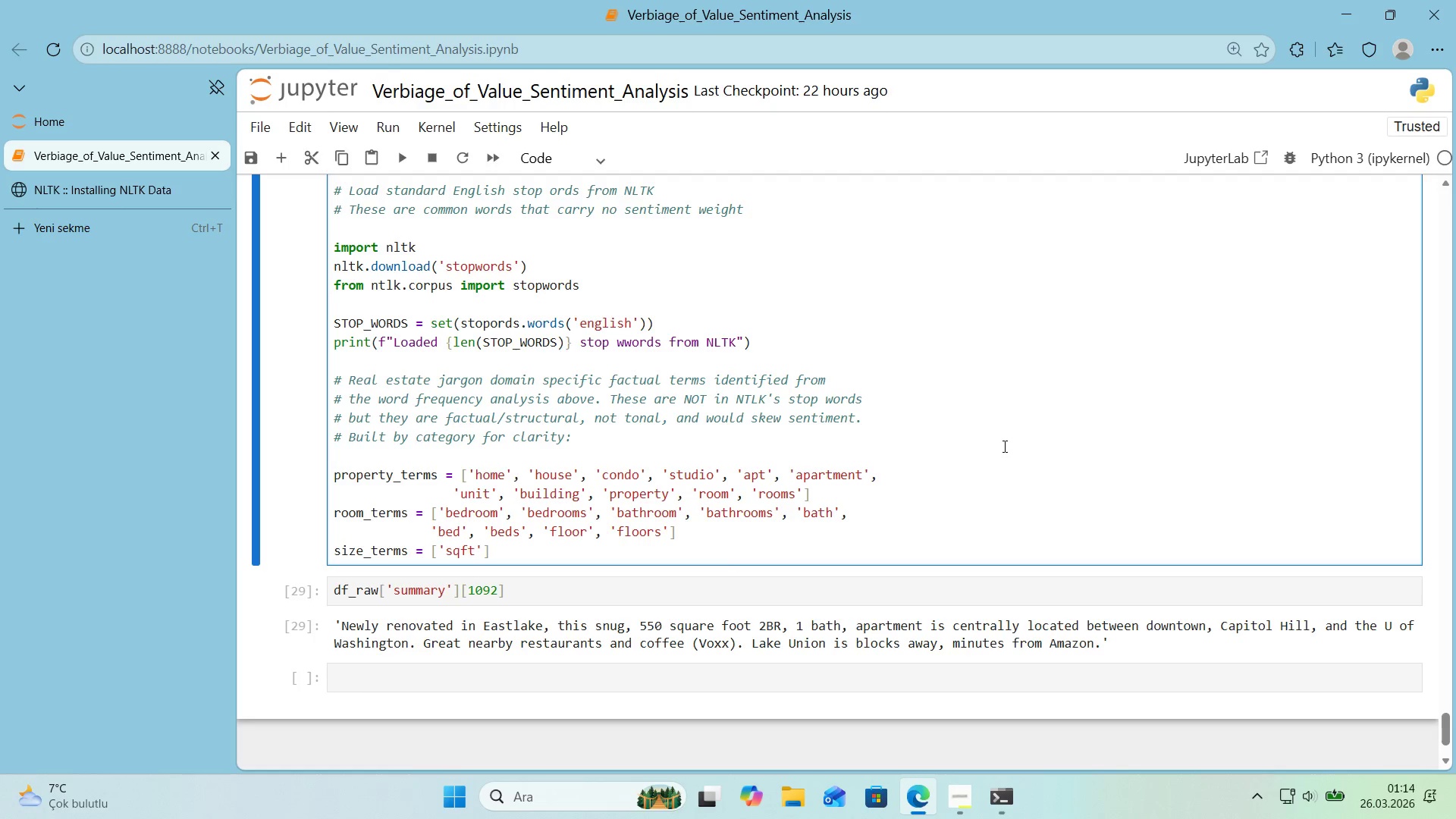 
key(ArrowRight)
 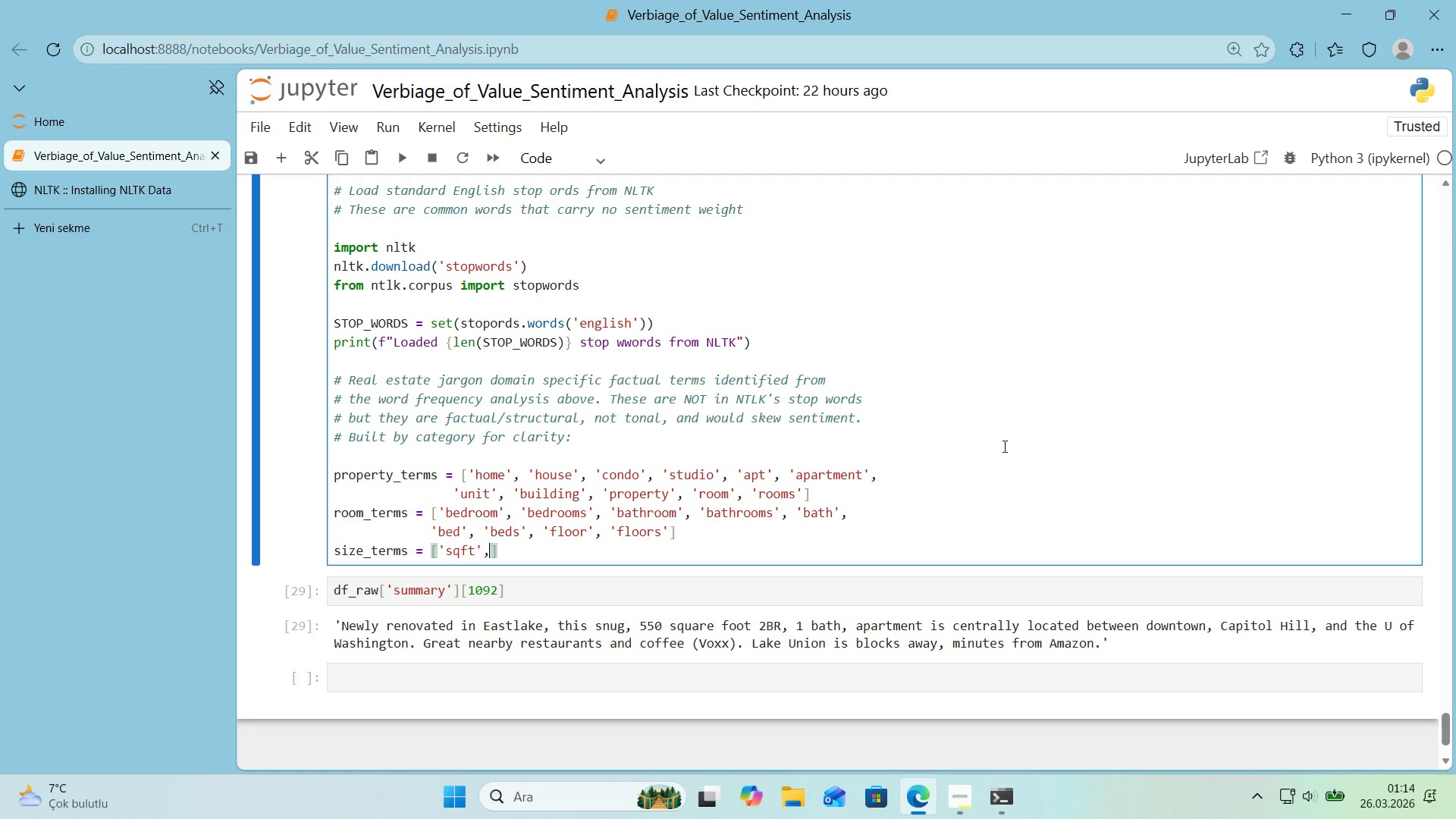 
type(, sq)
 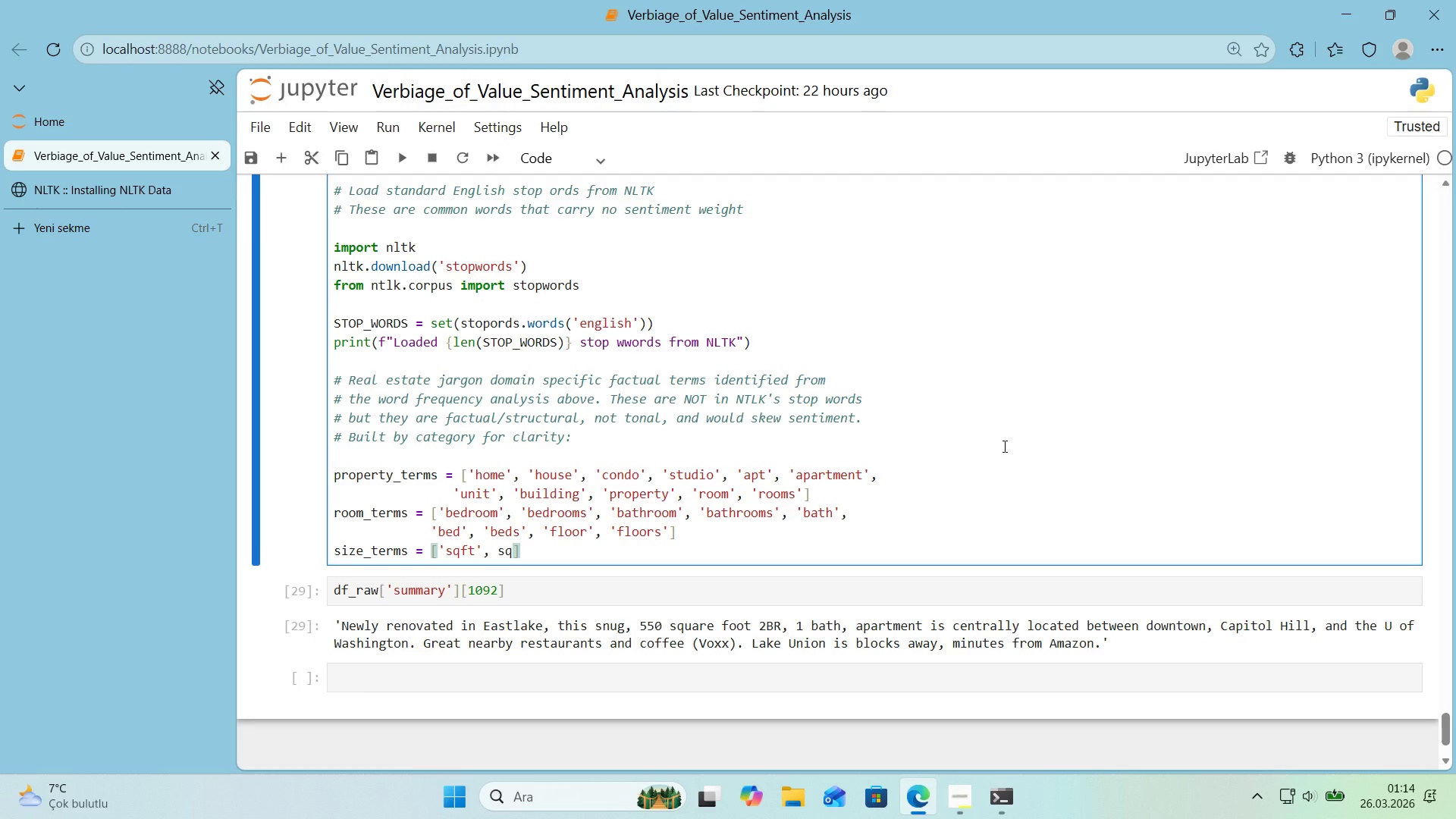 
key(ArrowLeft)
 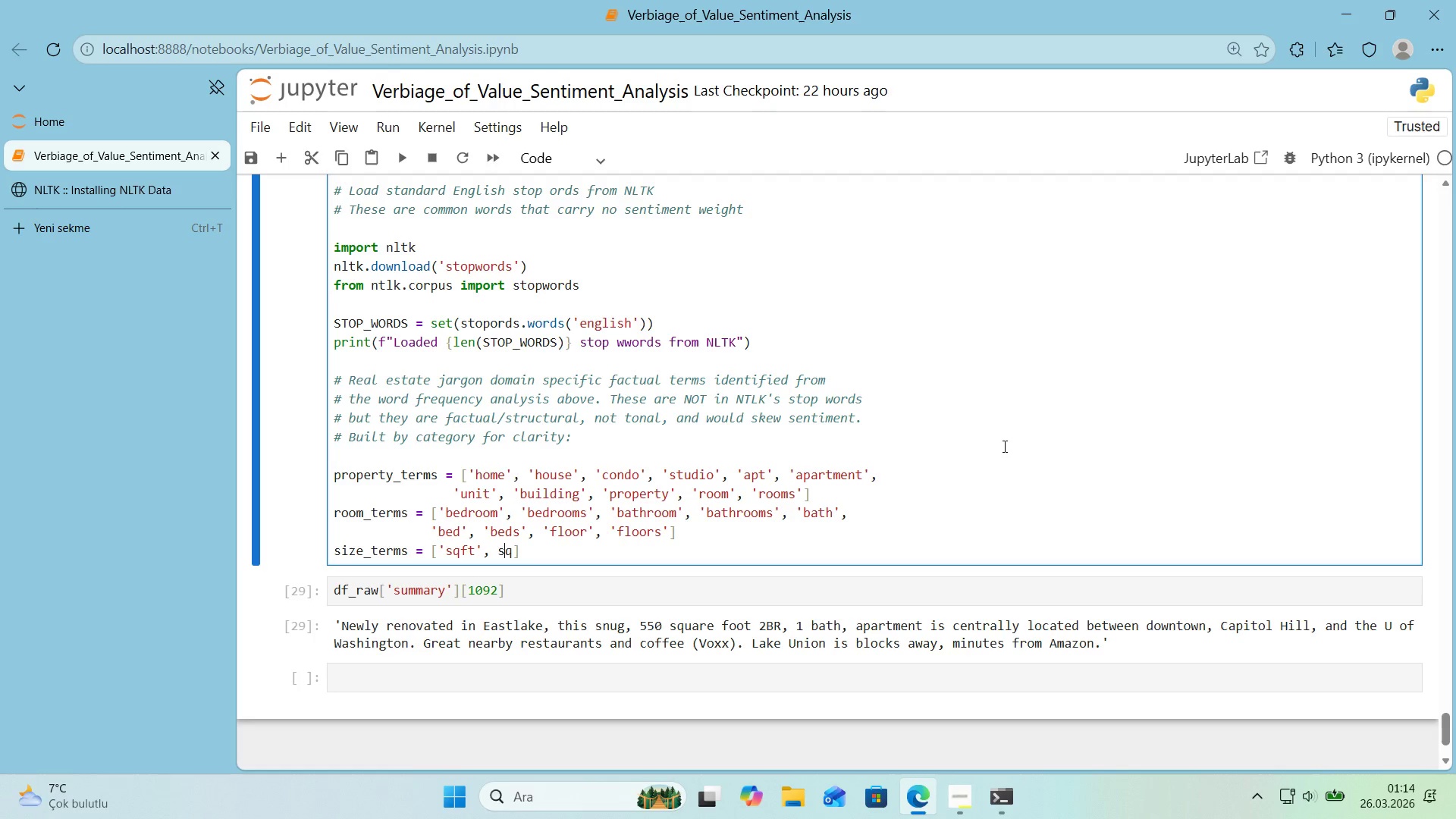 
key(ArrowLeft)
 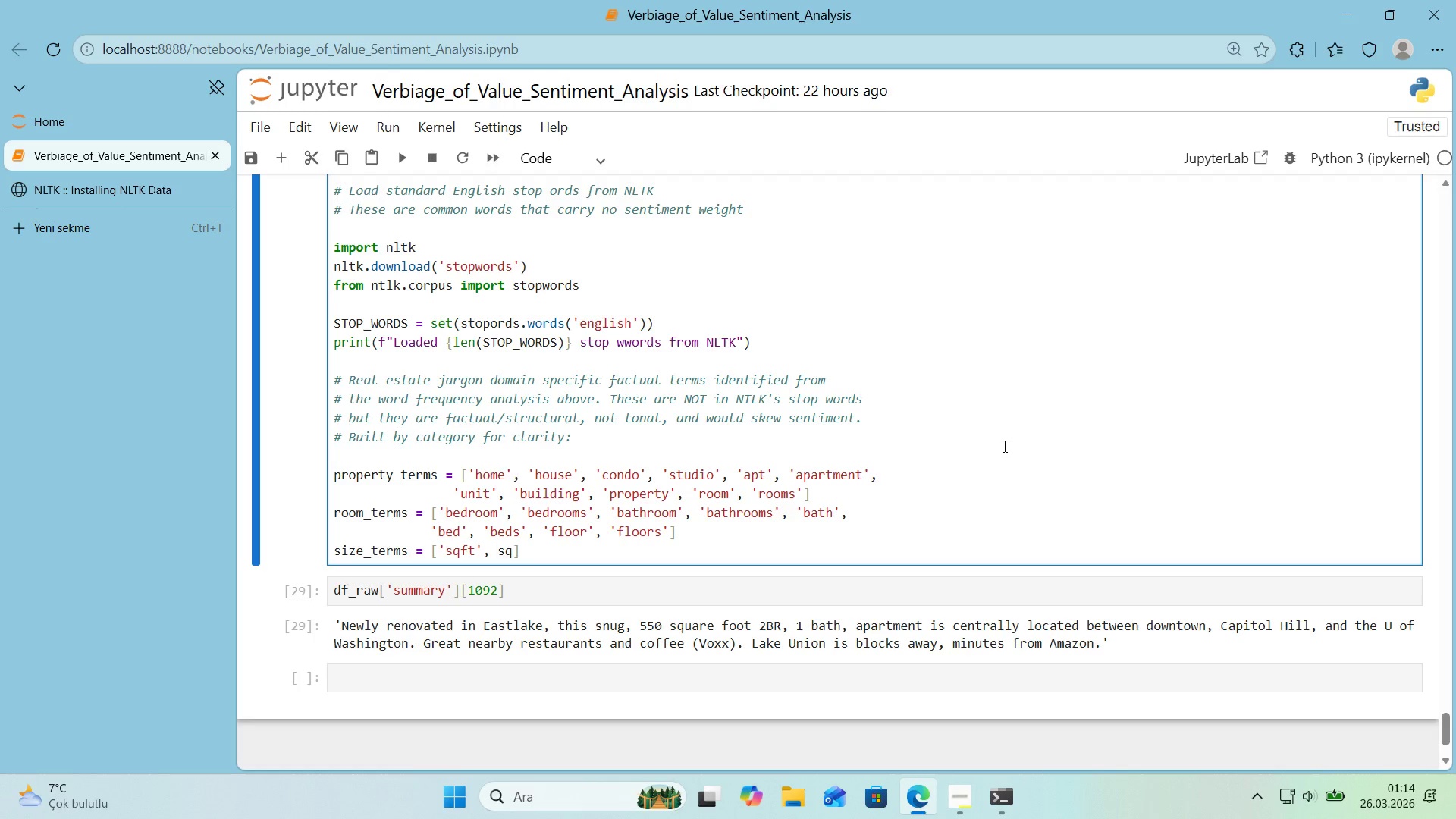 
type(@@)
 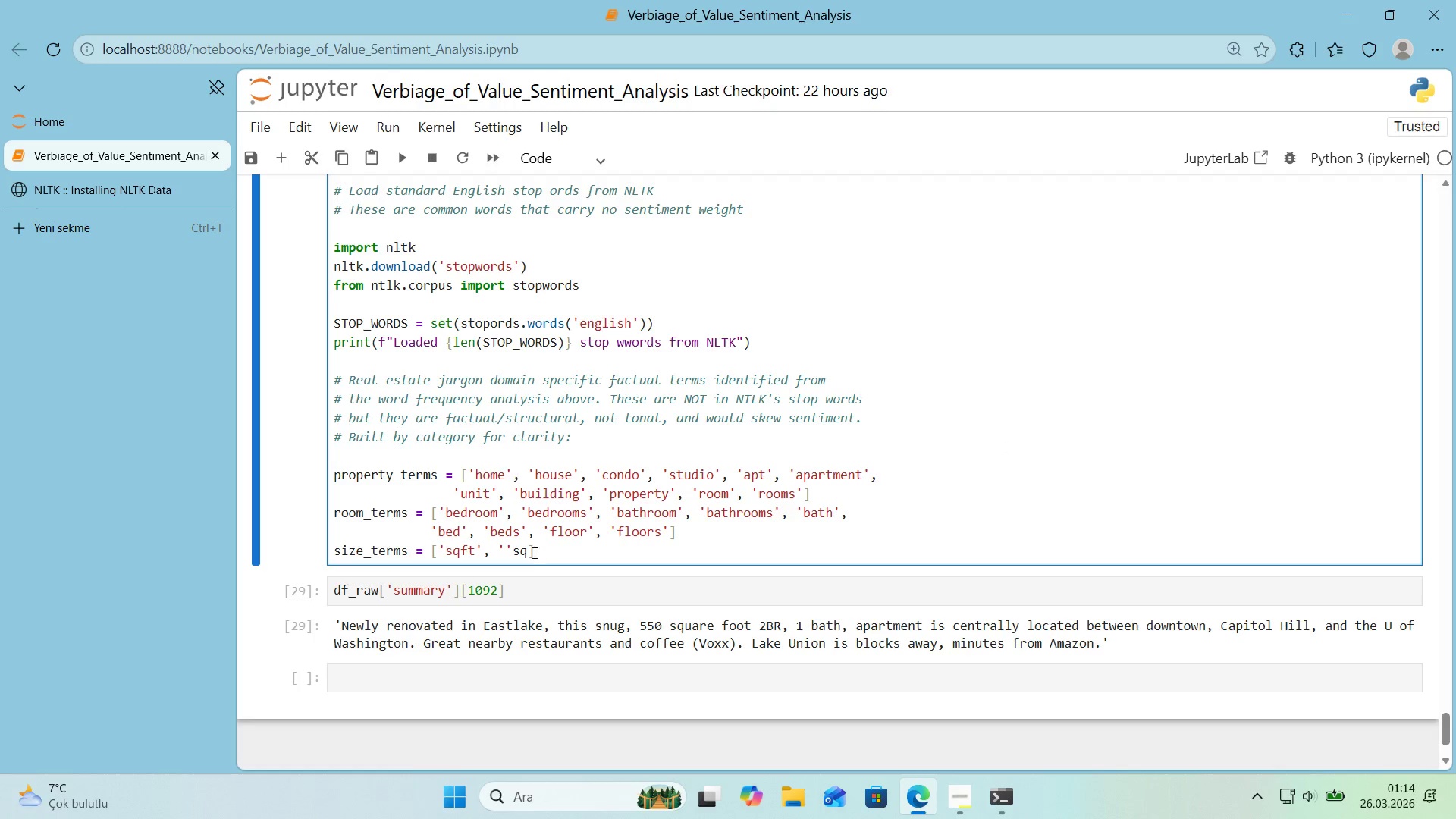 
double_click([522, 554])
 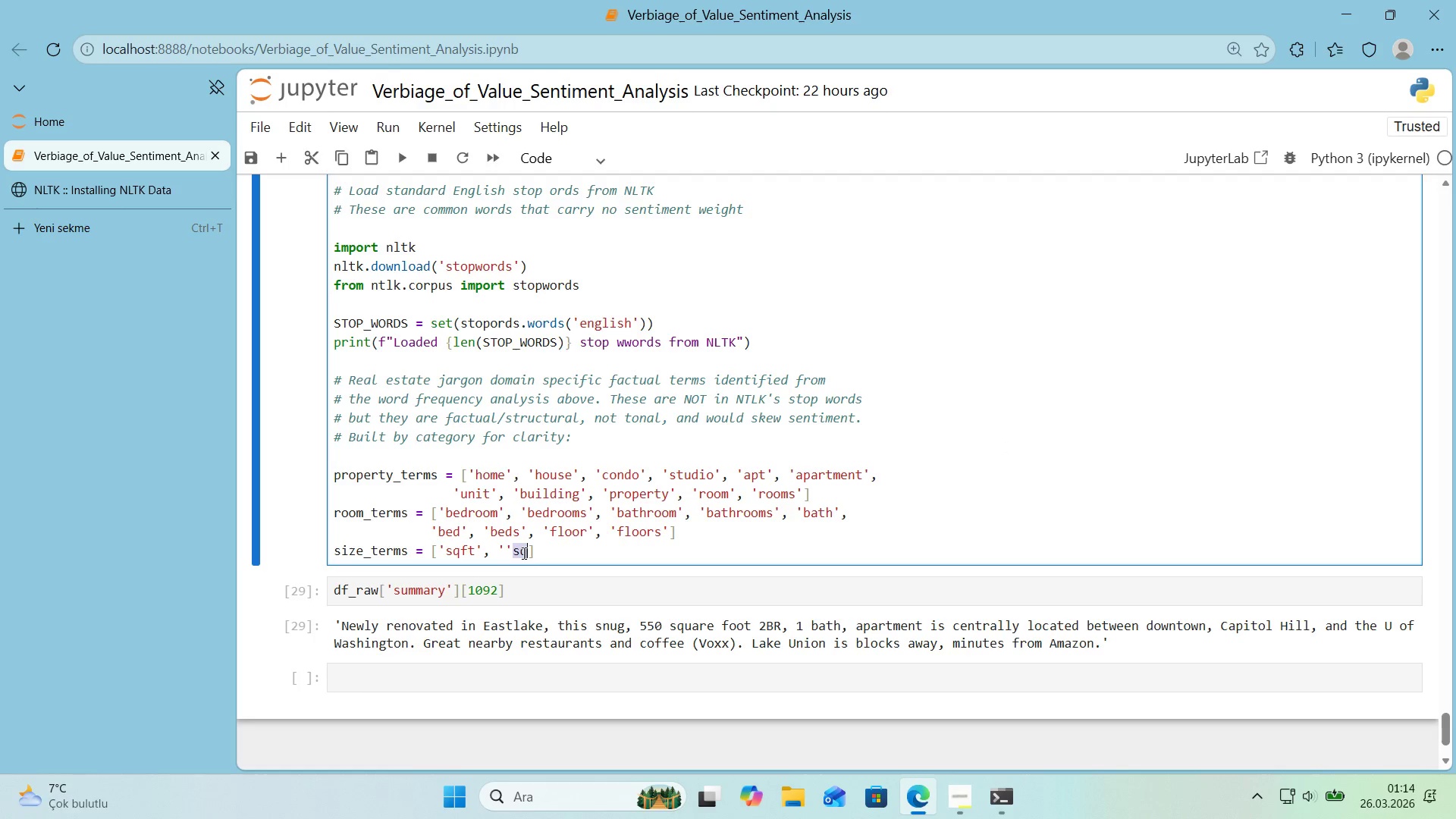 
left_click_drag(start_coordinate=[519, 552], to_coordinate=[507, 555])
 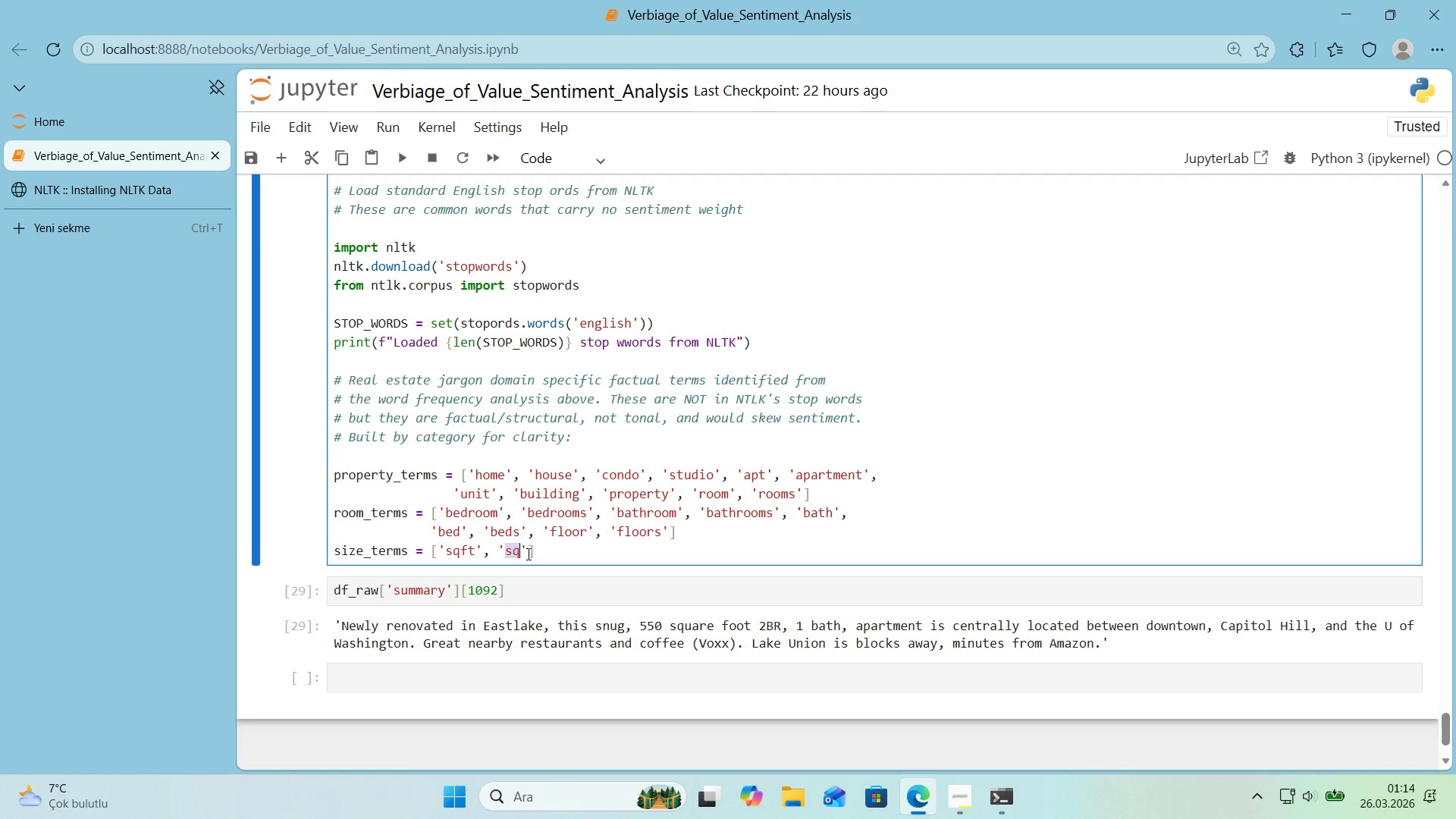 
left_click([527, 554])
 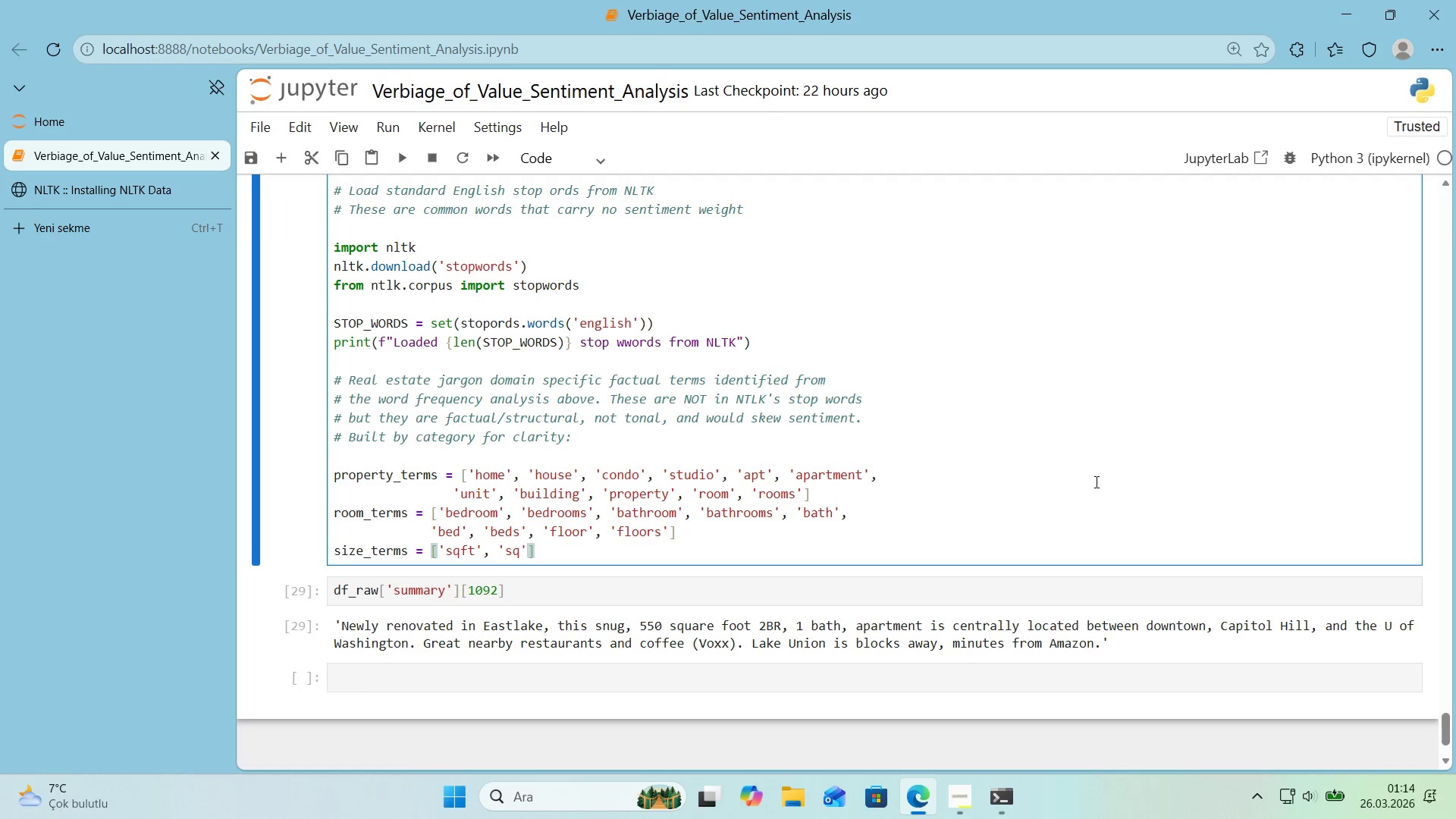 
type(, @@)
 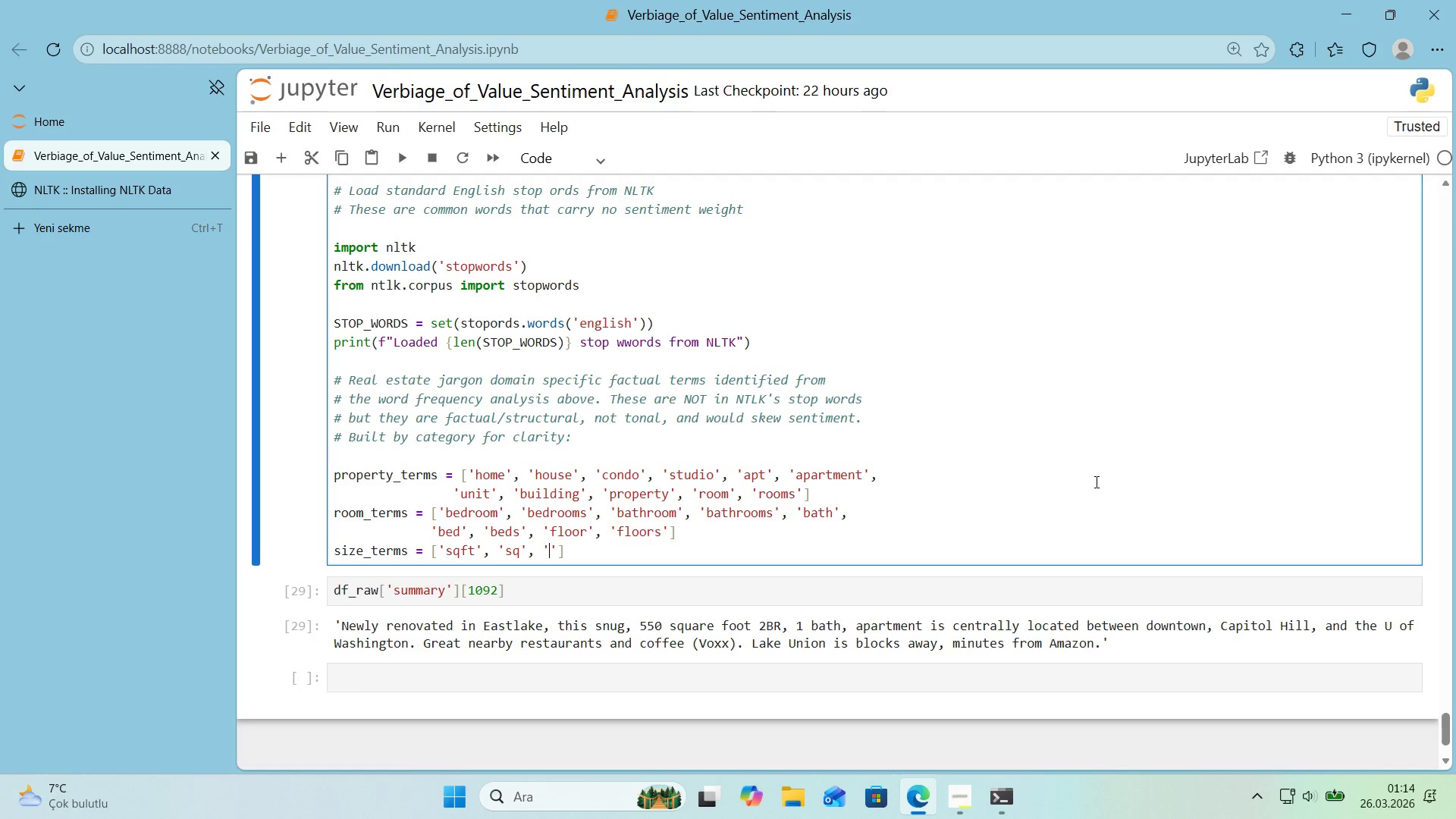 
 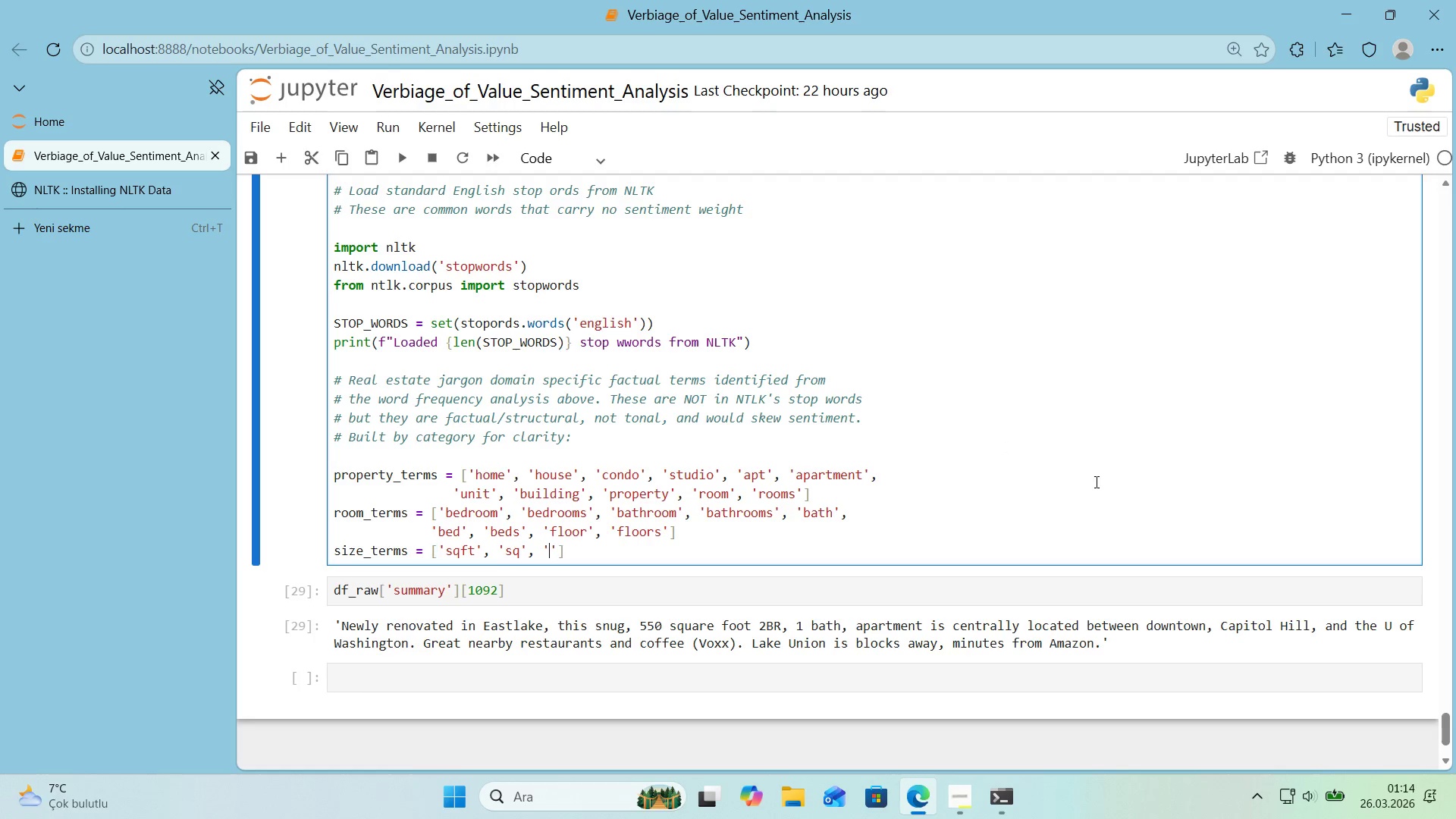 
key(ArrowLeft)
 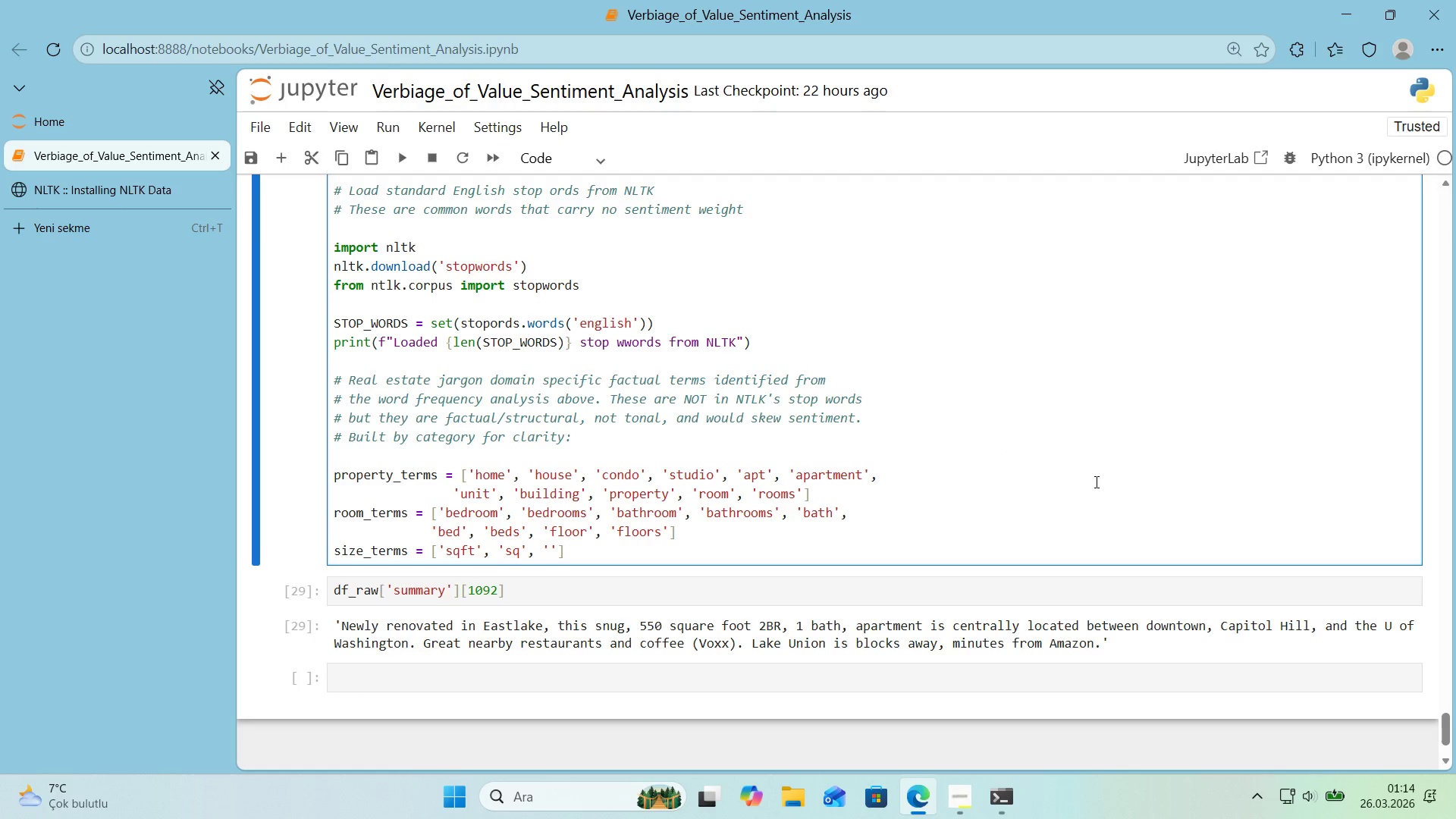 
type(ft)
 